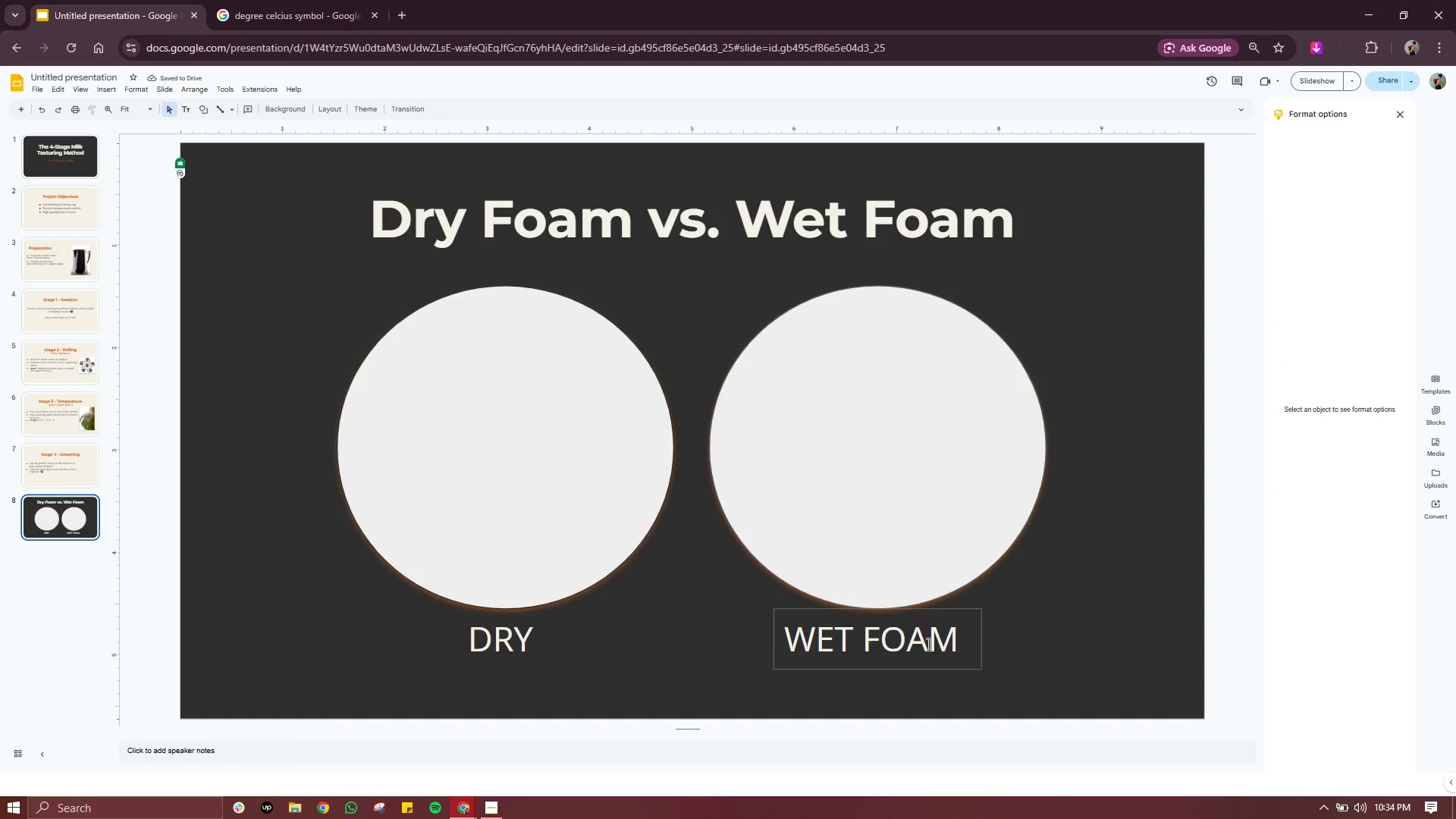 
left_click([927, 644])
 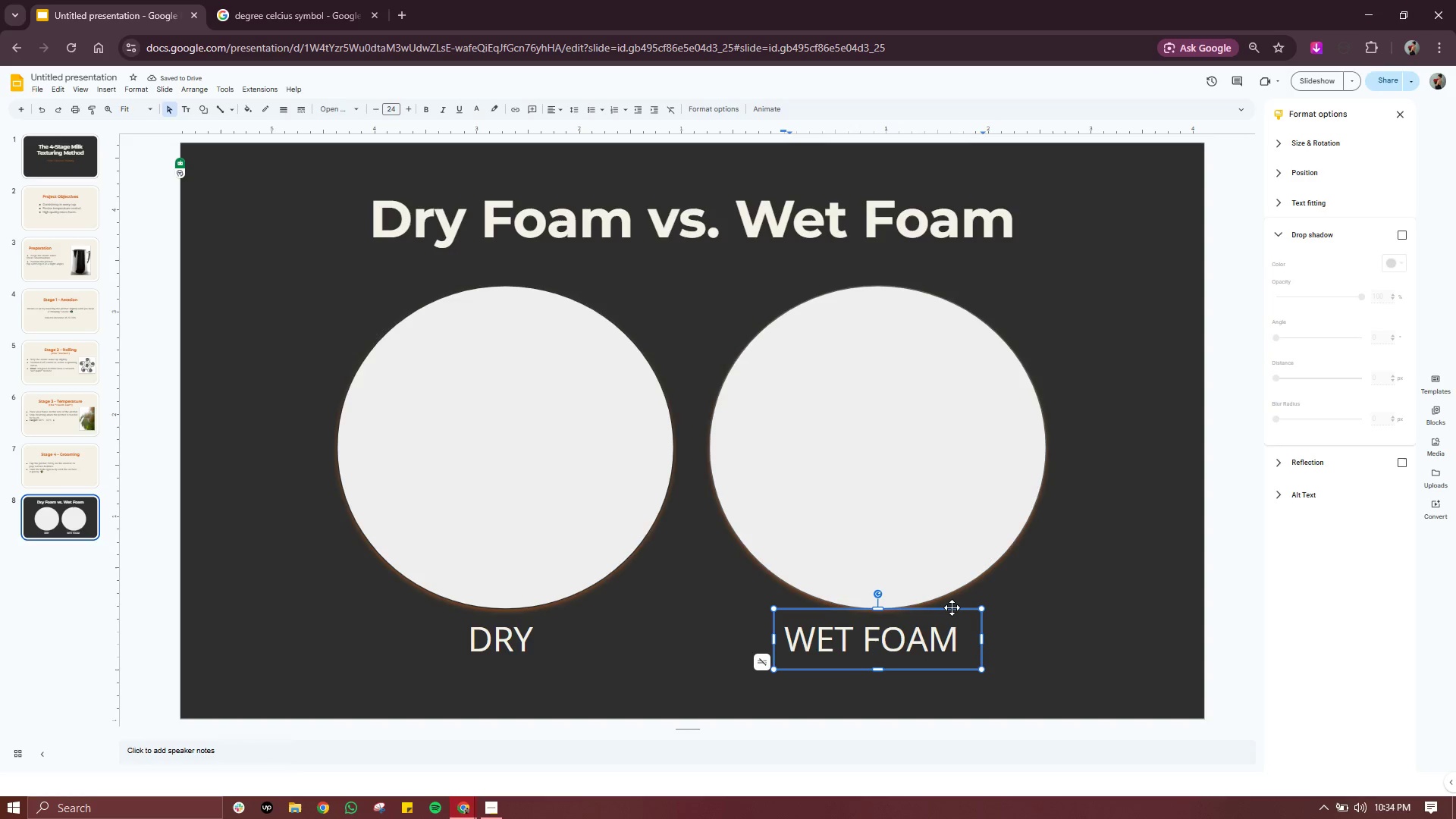 
left_click_drag(start_coordinate=[952, 607], to_coordinate=[961, 607])
 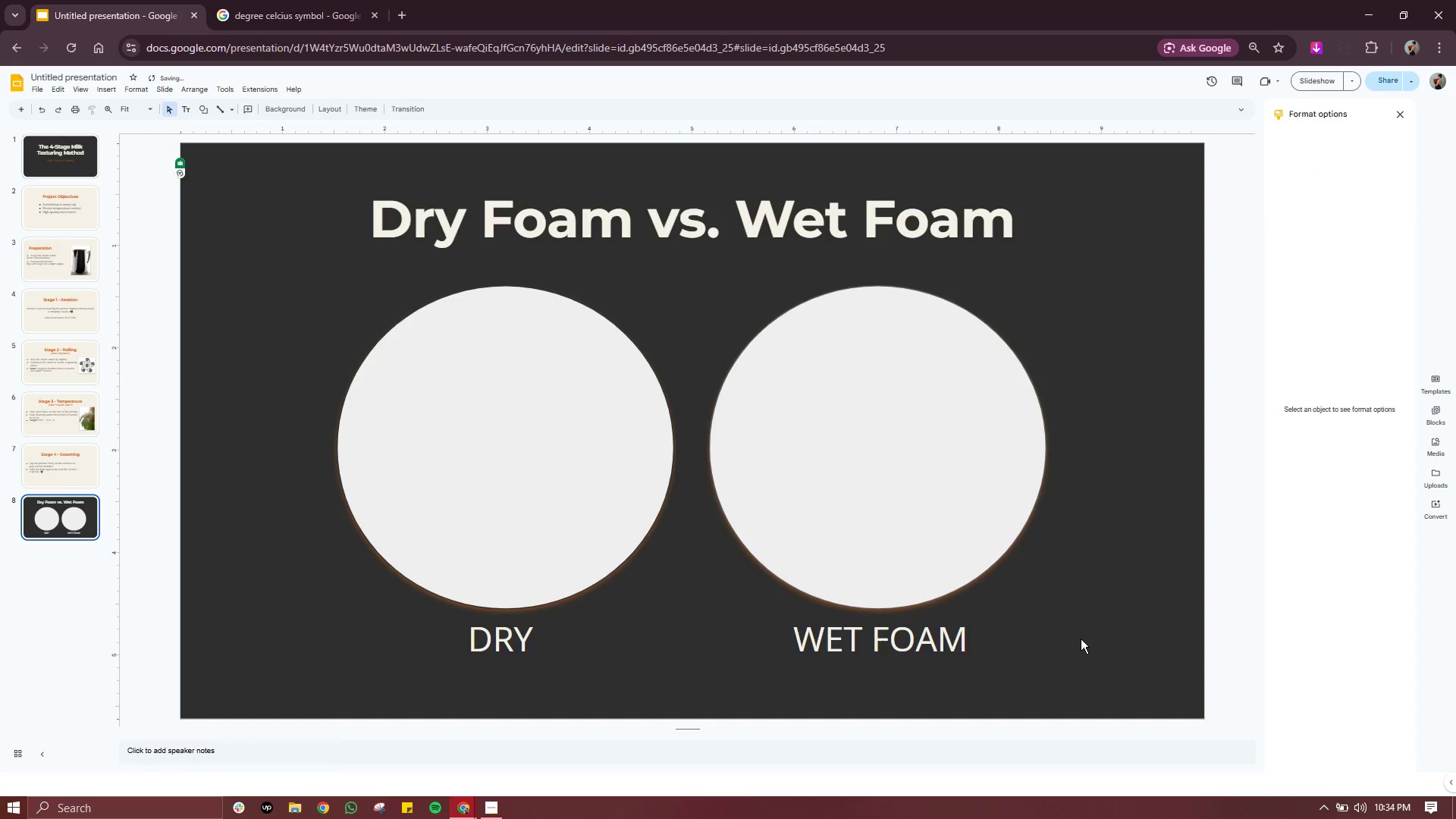 
left_click([1081, 639])
 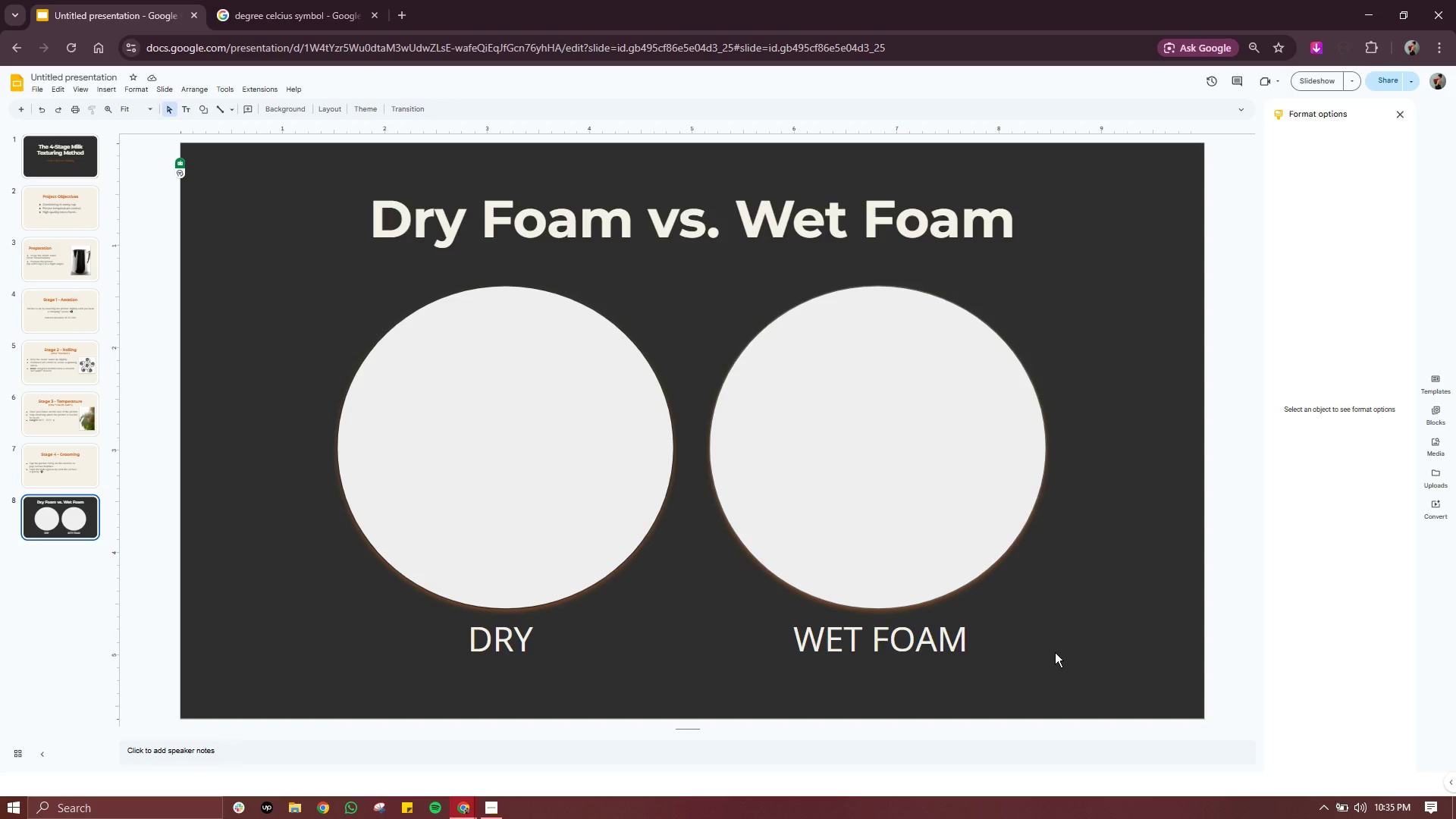 
wait(17.53)
 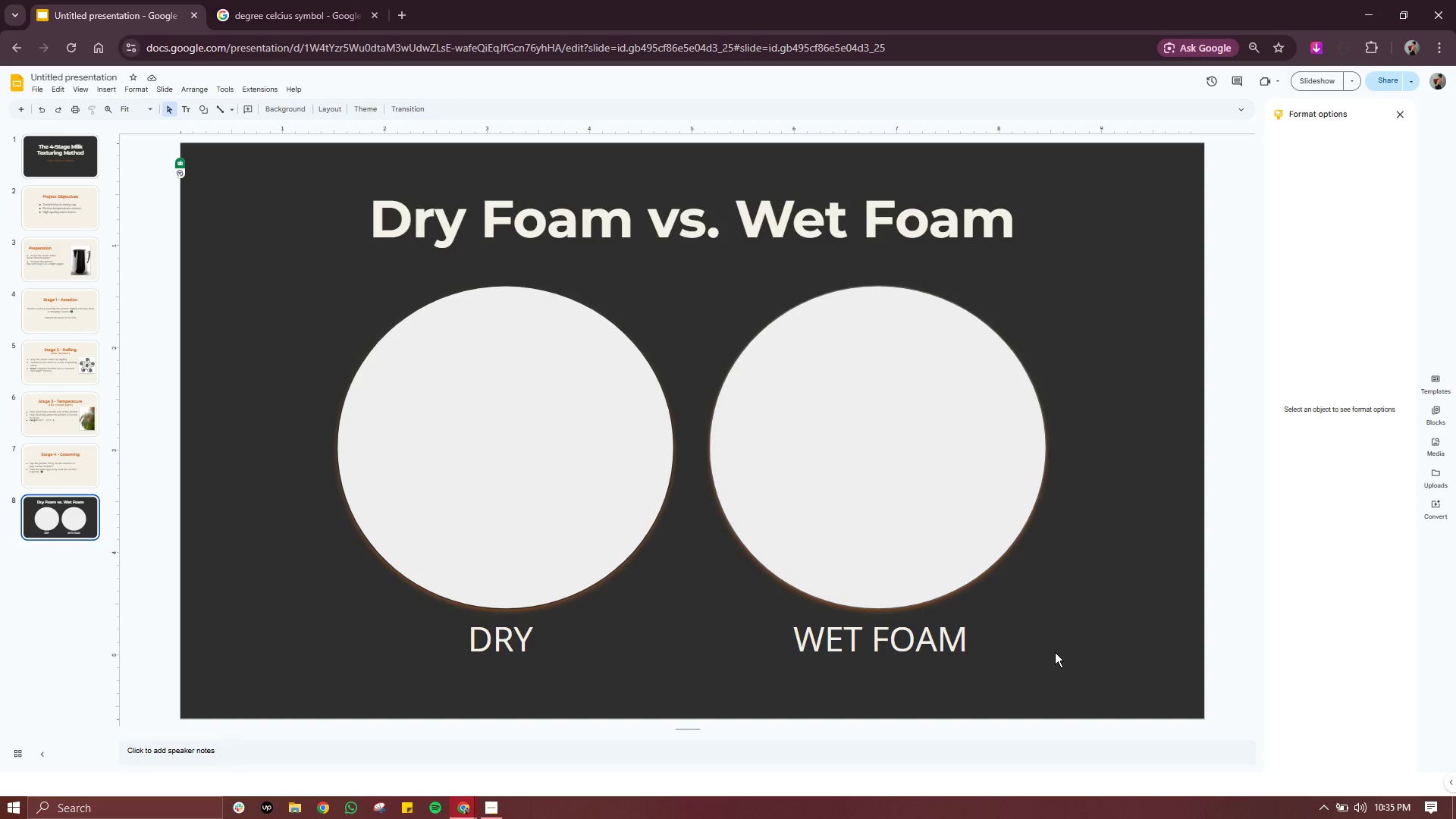 
hold_key(key=MetaLeft, duration=0.8)
 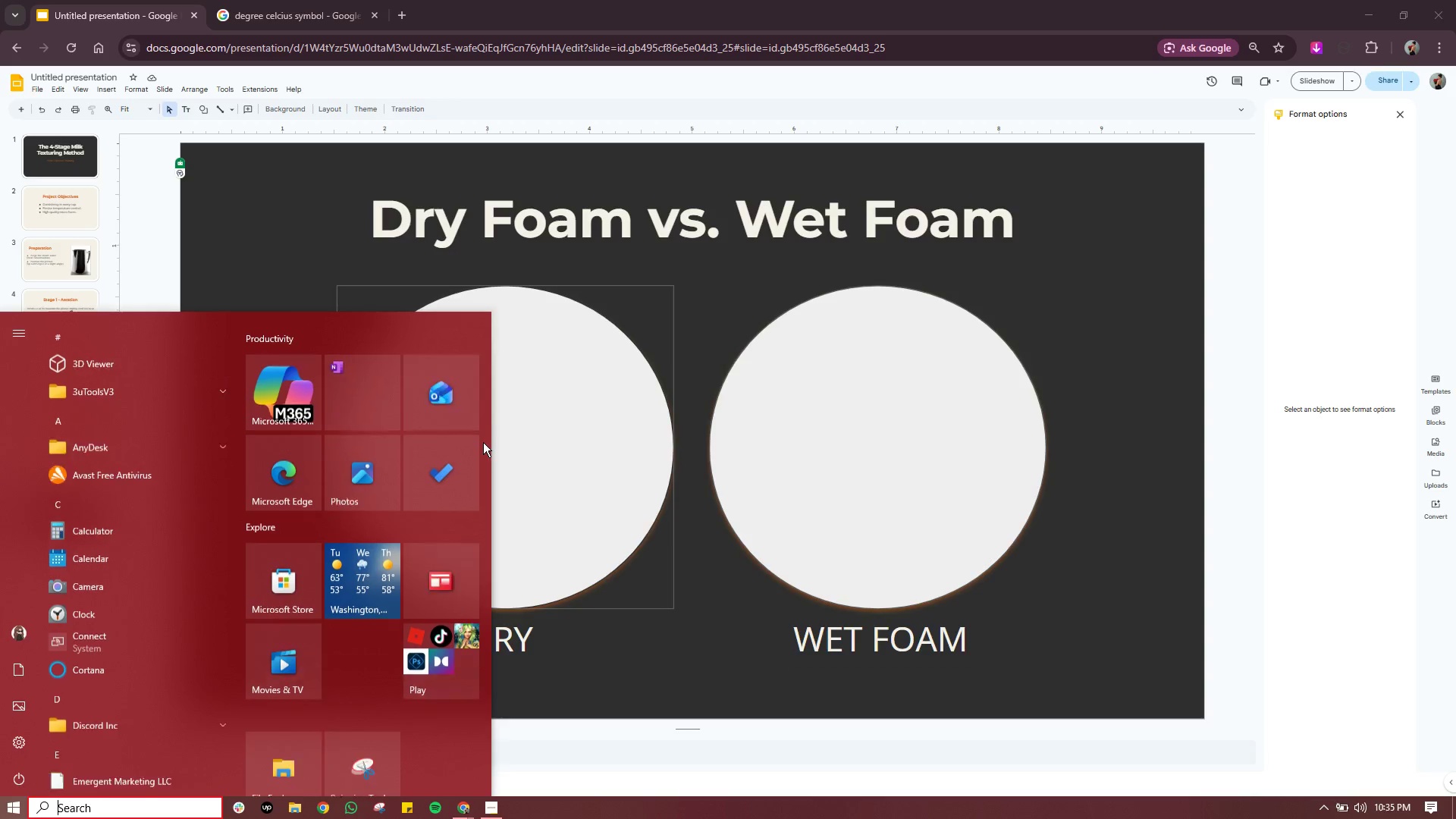 
left_click([483, 442])
 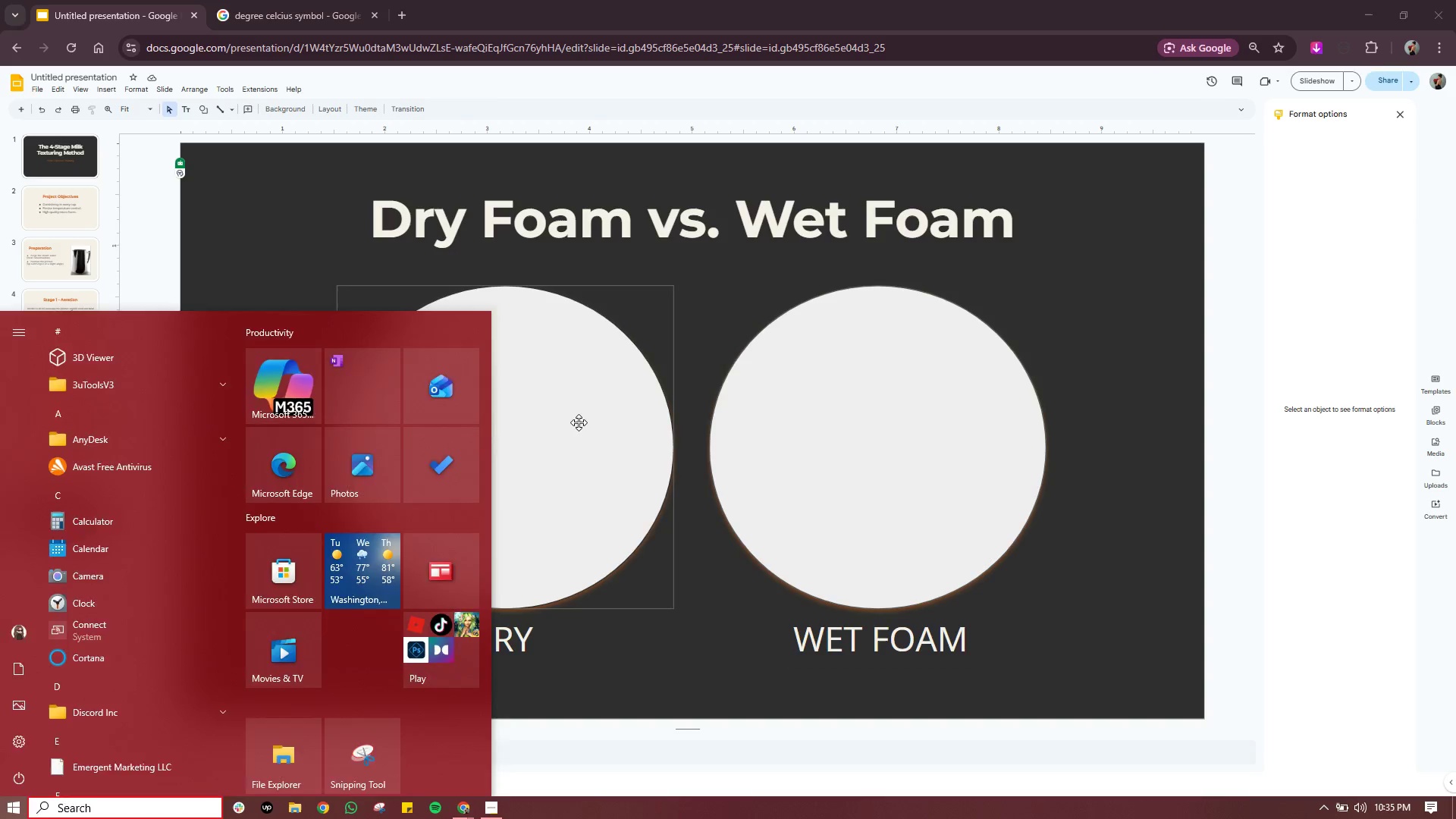 
left_click([579, 422])
 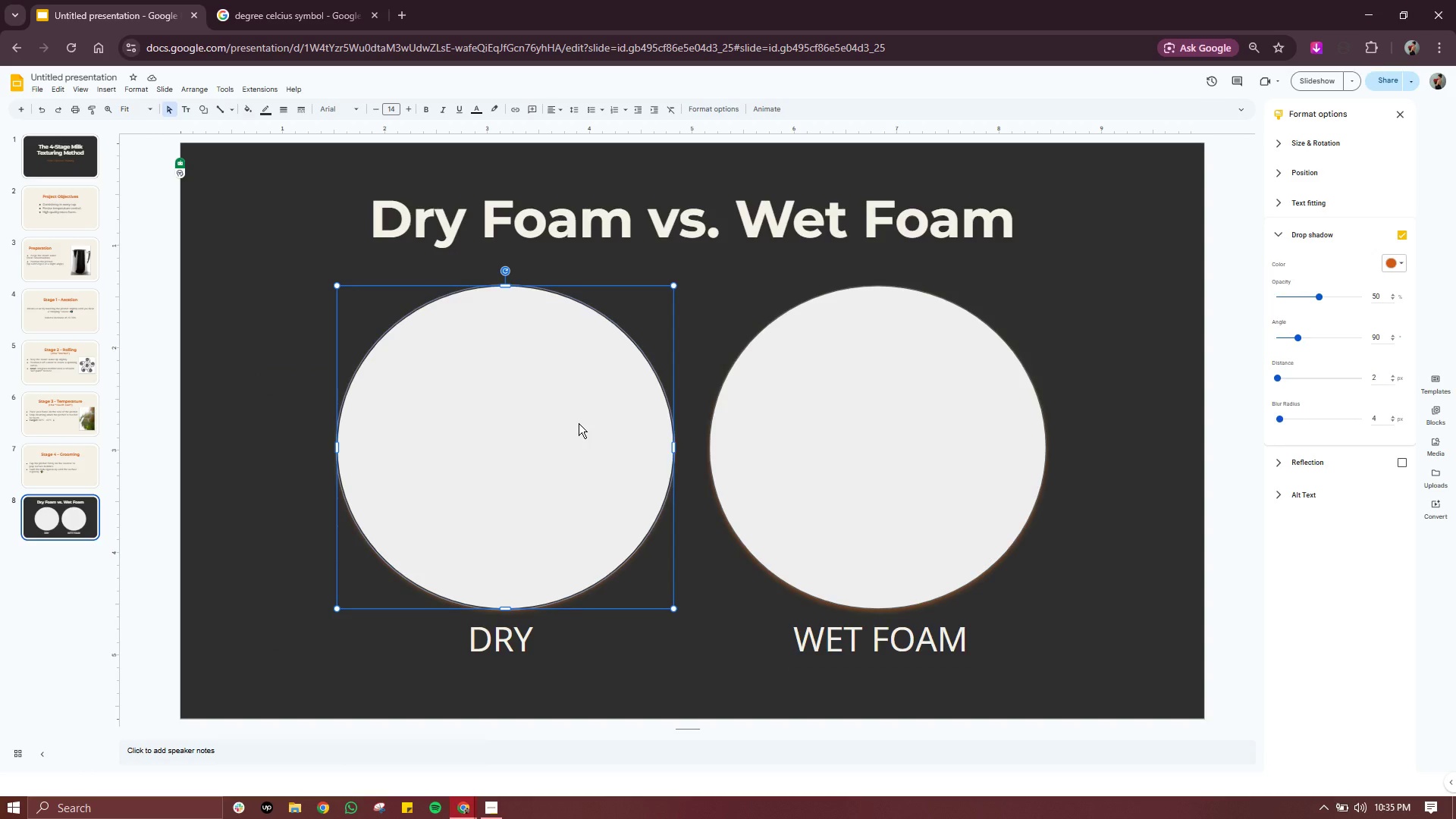 
key(Meta+Period)
 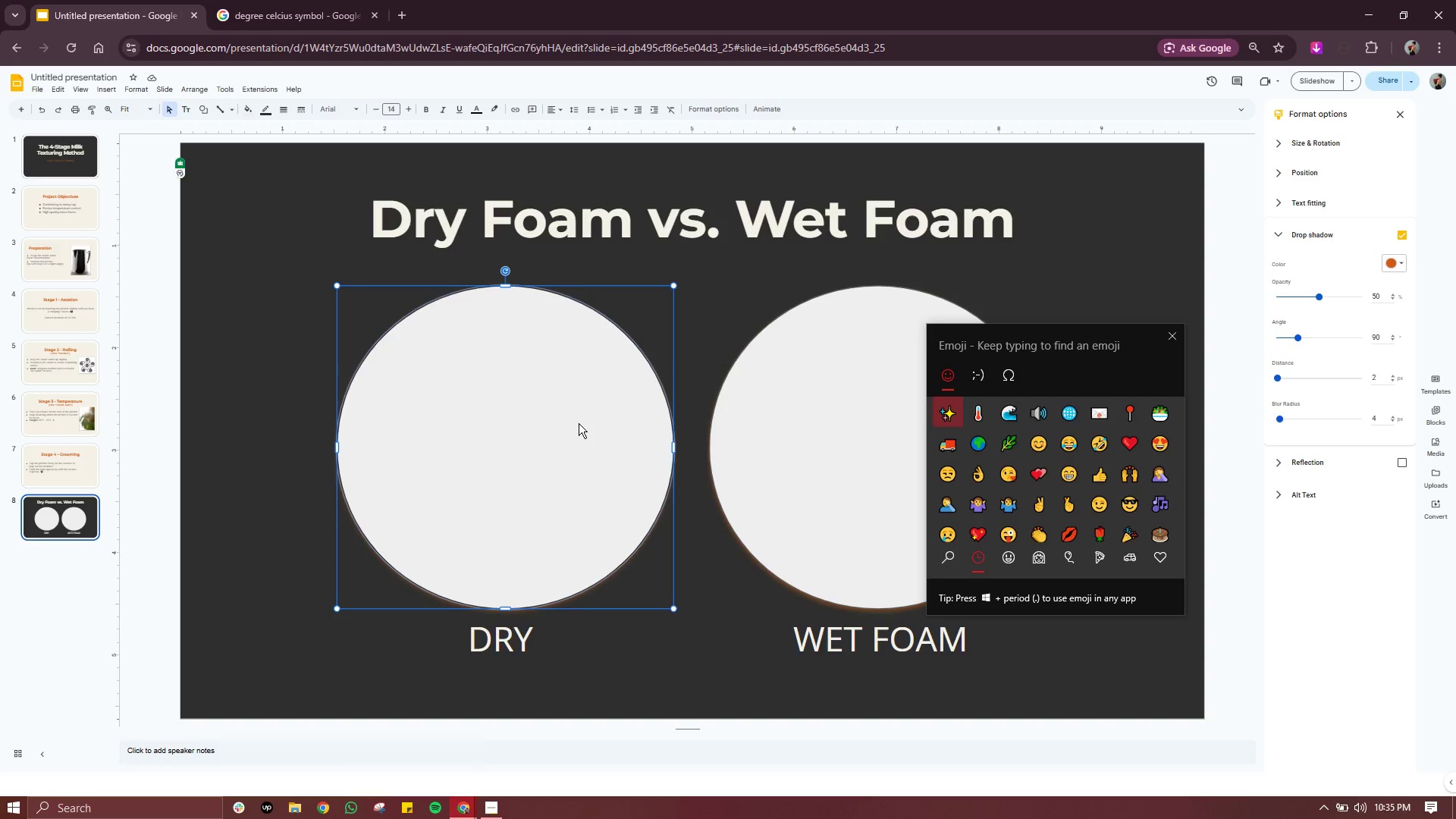 
type(FLATICON)
key(Backspace)
key(Backspace)
key(Backspace)
key(Backspace)
key(Backspace)
key(Backspace)
key(Backspace)
key(Backspace)
key(Backspace)
 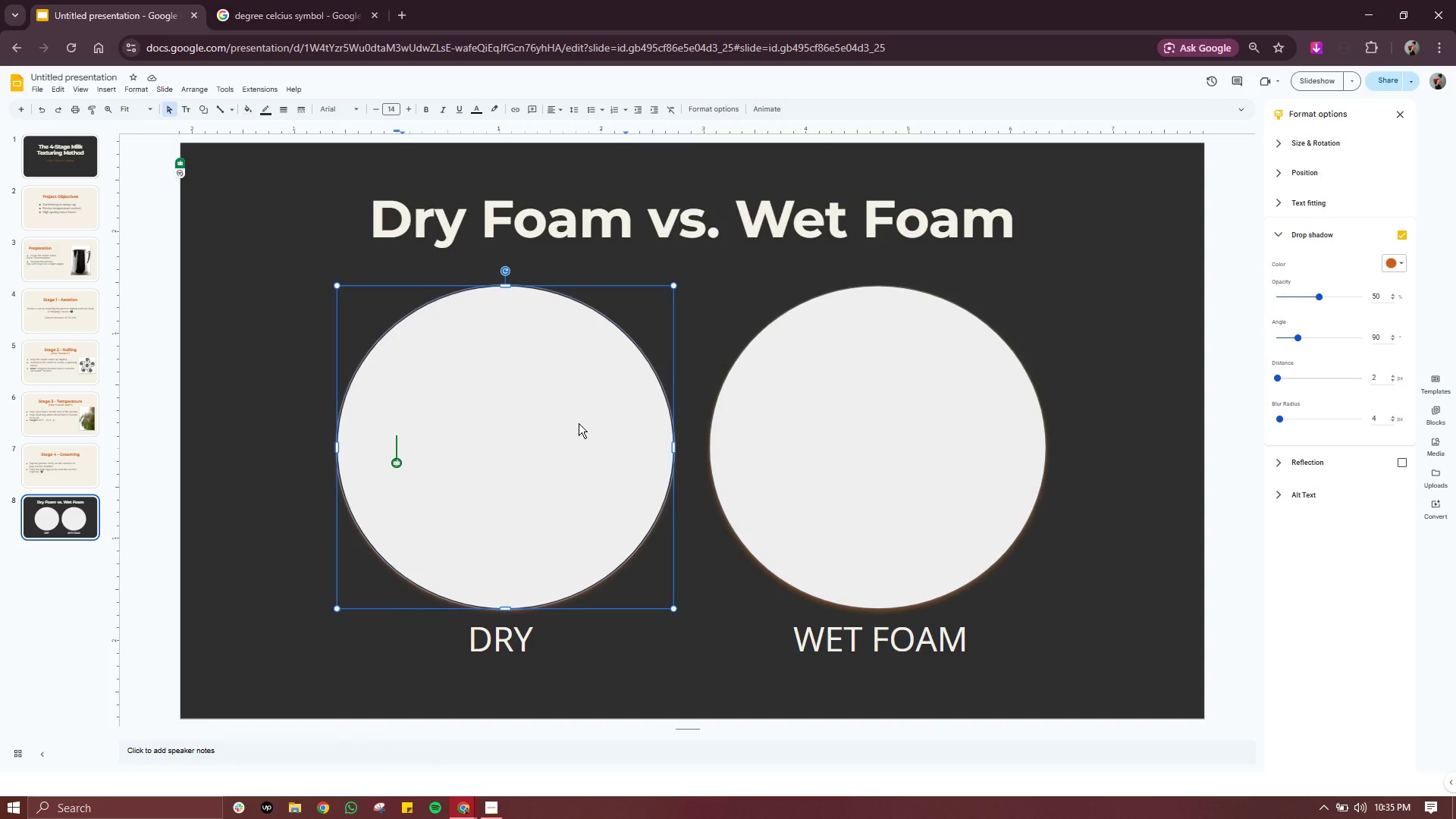 
wait(11.95)
 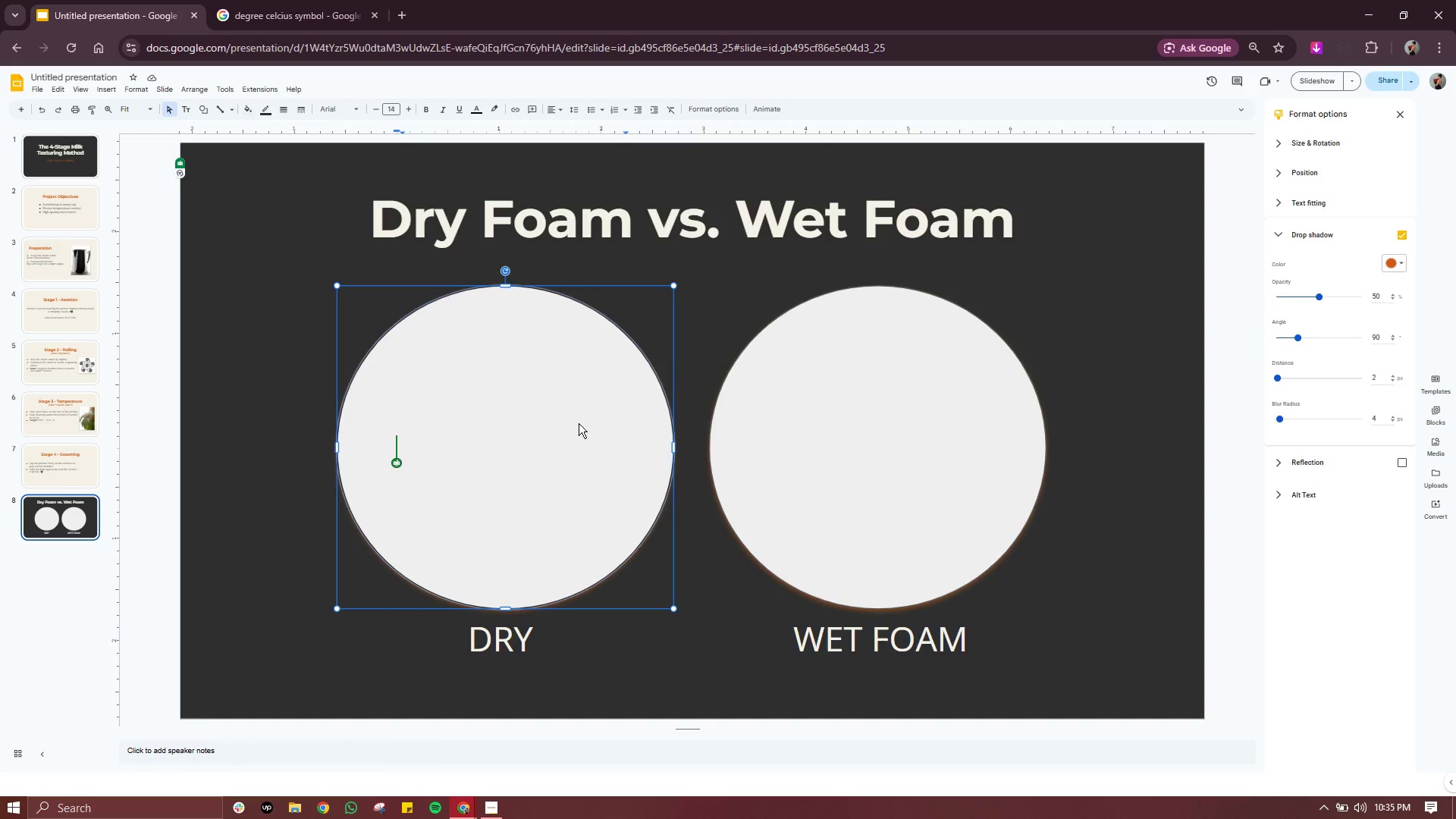 
type(FOAM)
key(Backspace)
key(Backspace)
key(Backspace)
key(Backspace)
 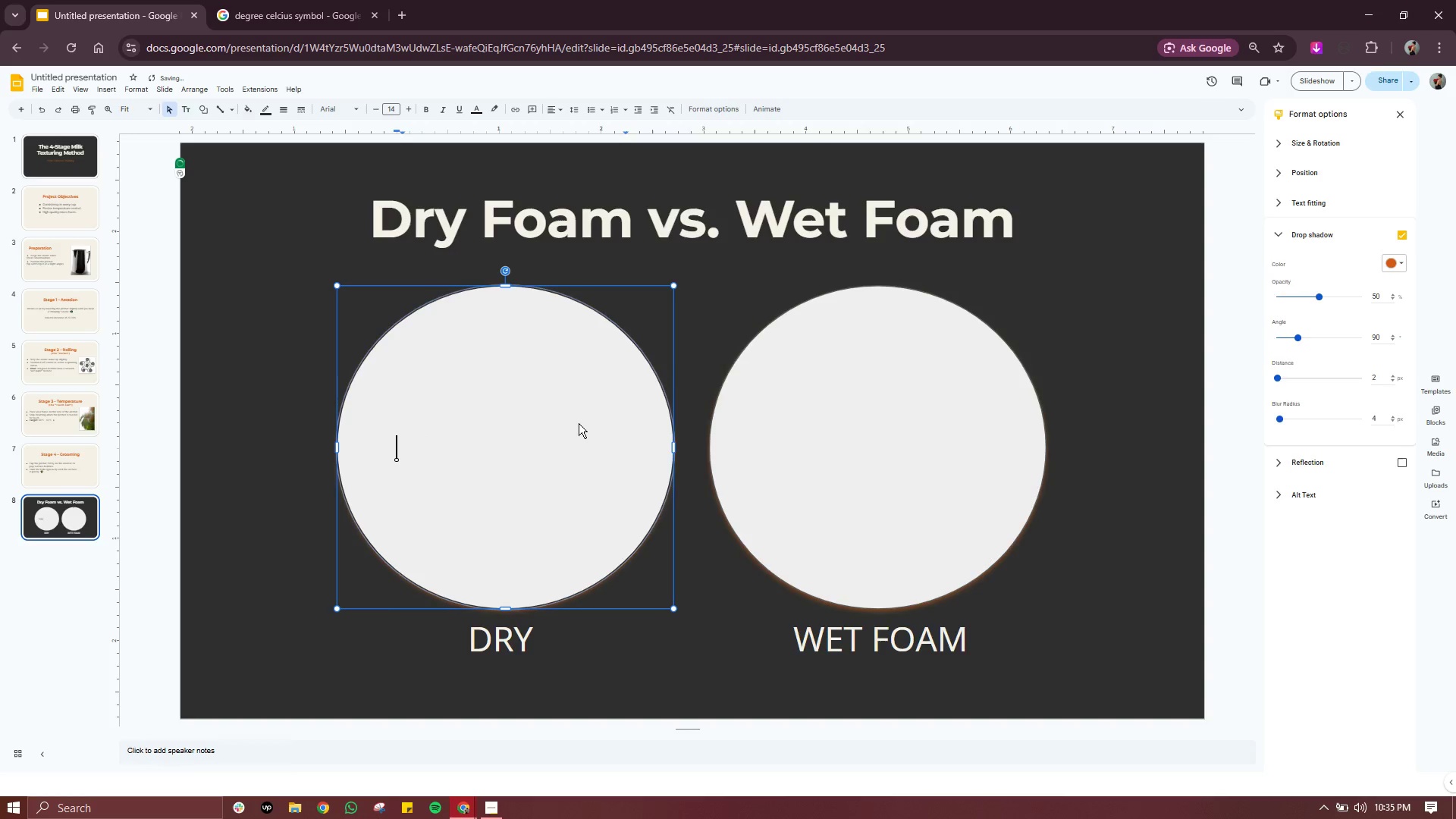 
key(Meta+Period)
 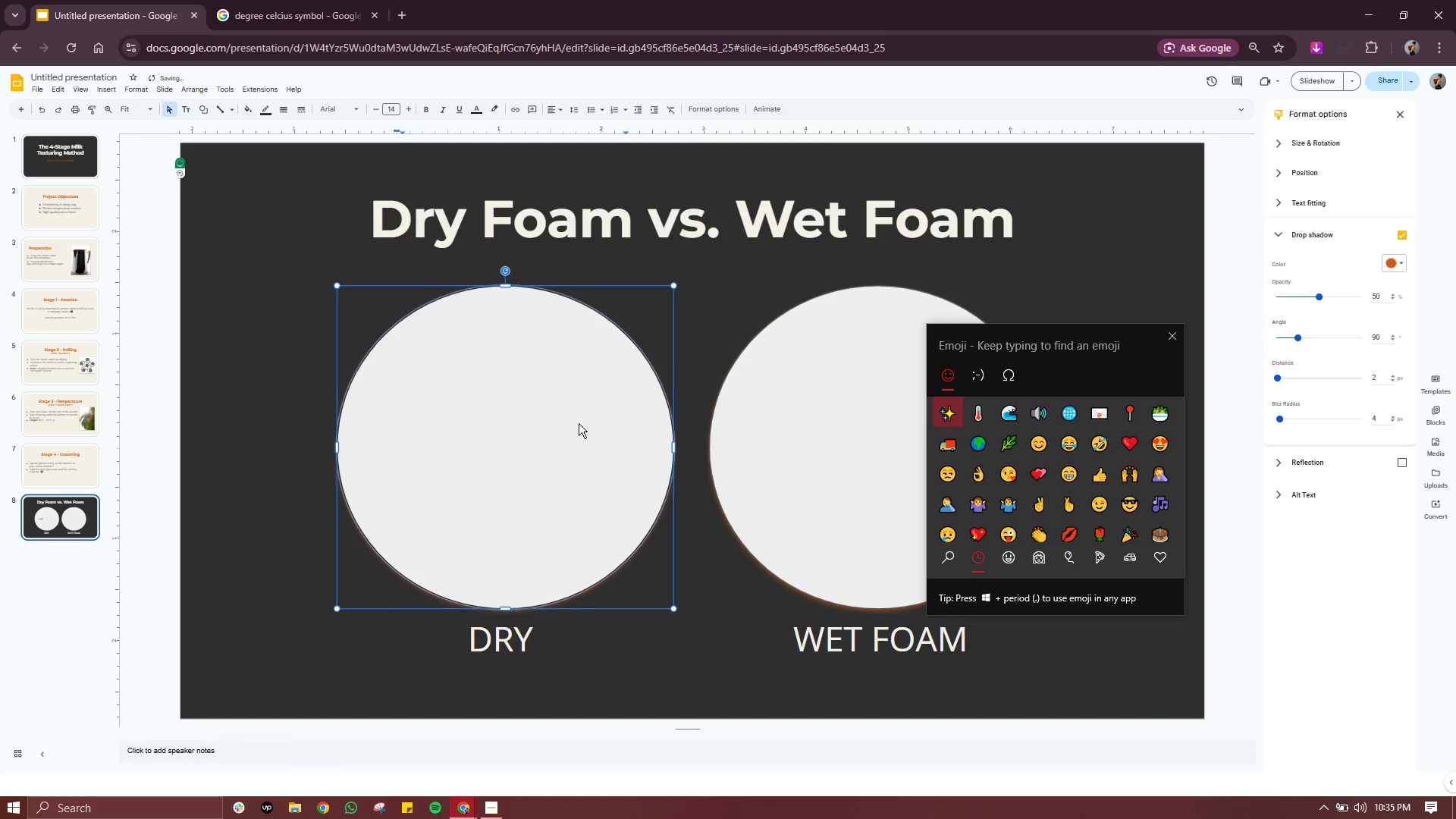 
type(FOAM)
 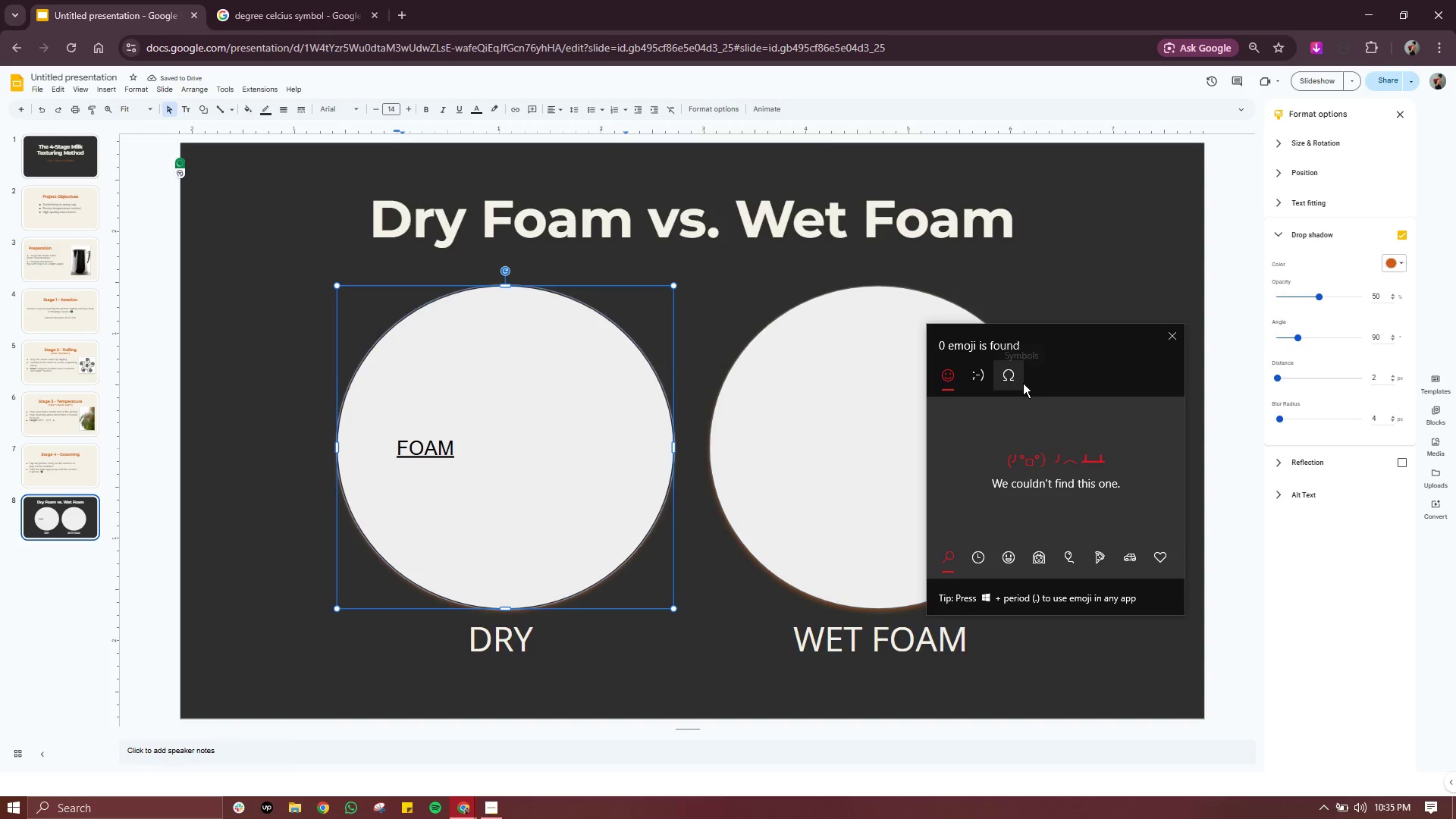 
key(Backspace)
 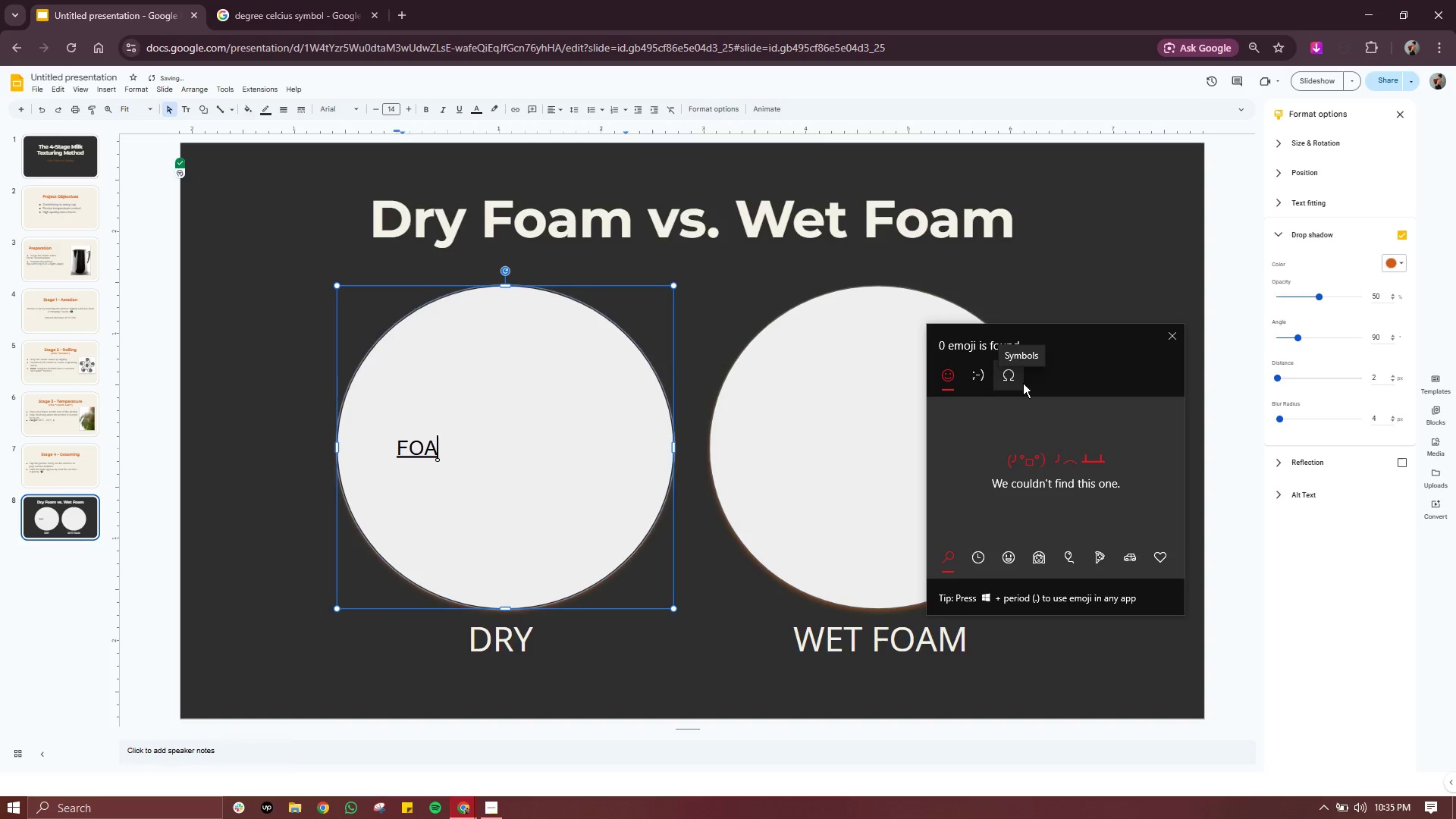 
key(Backspace)
 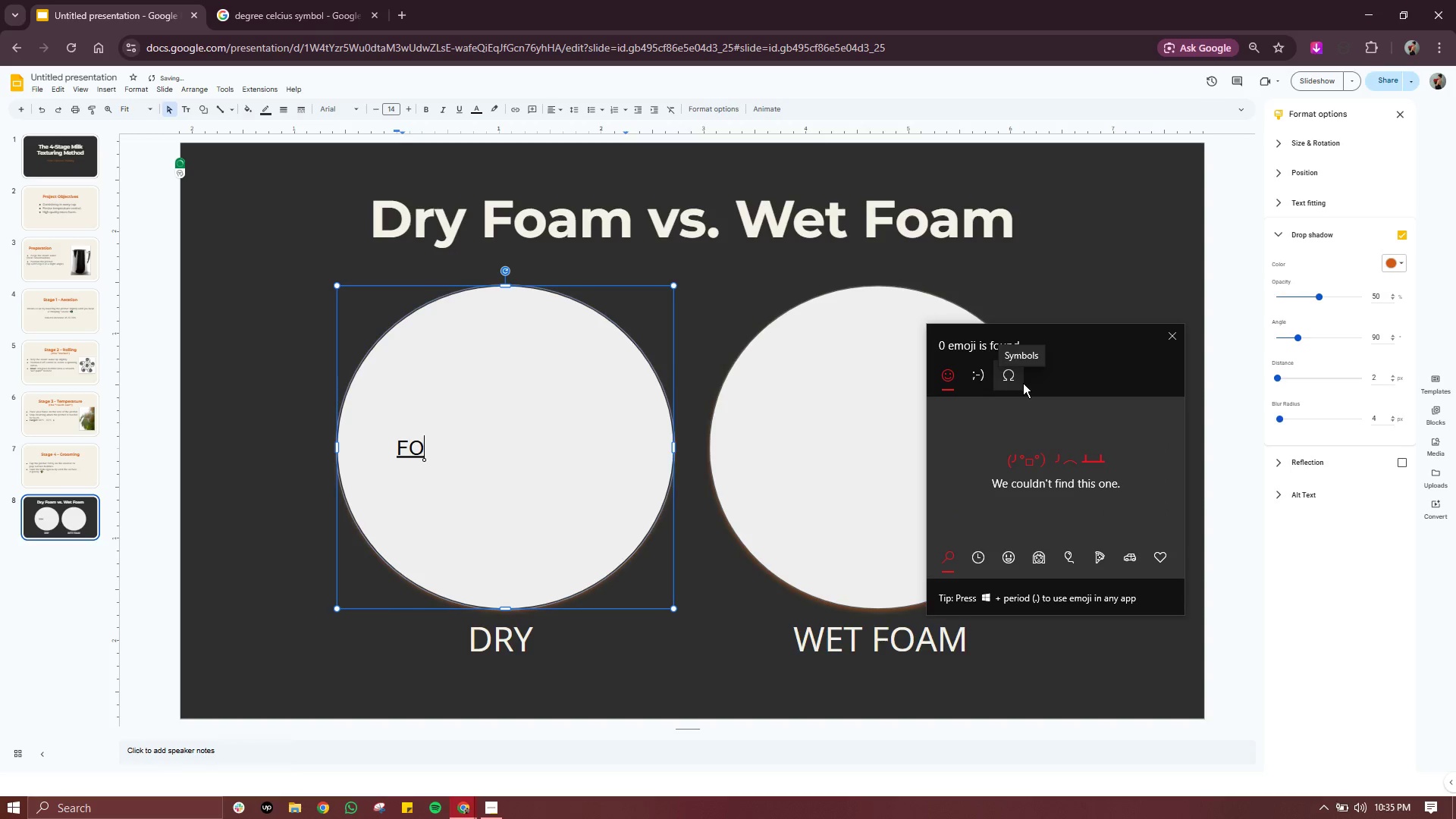 
key(Backspace)
 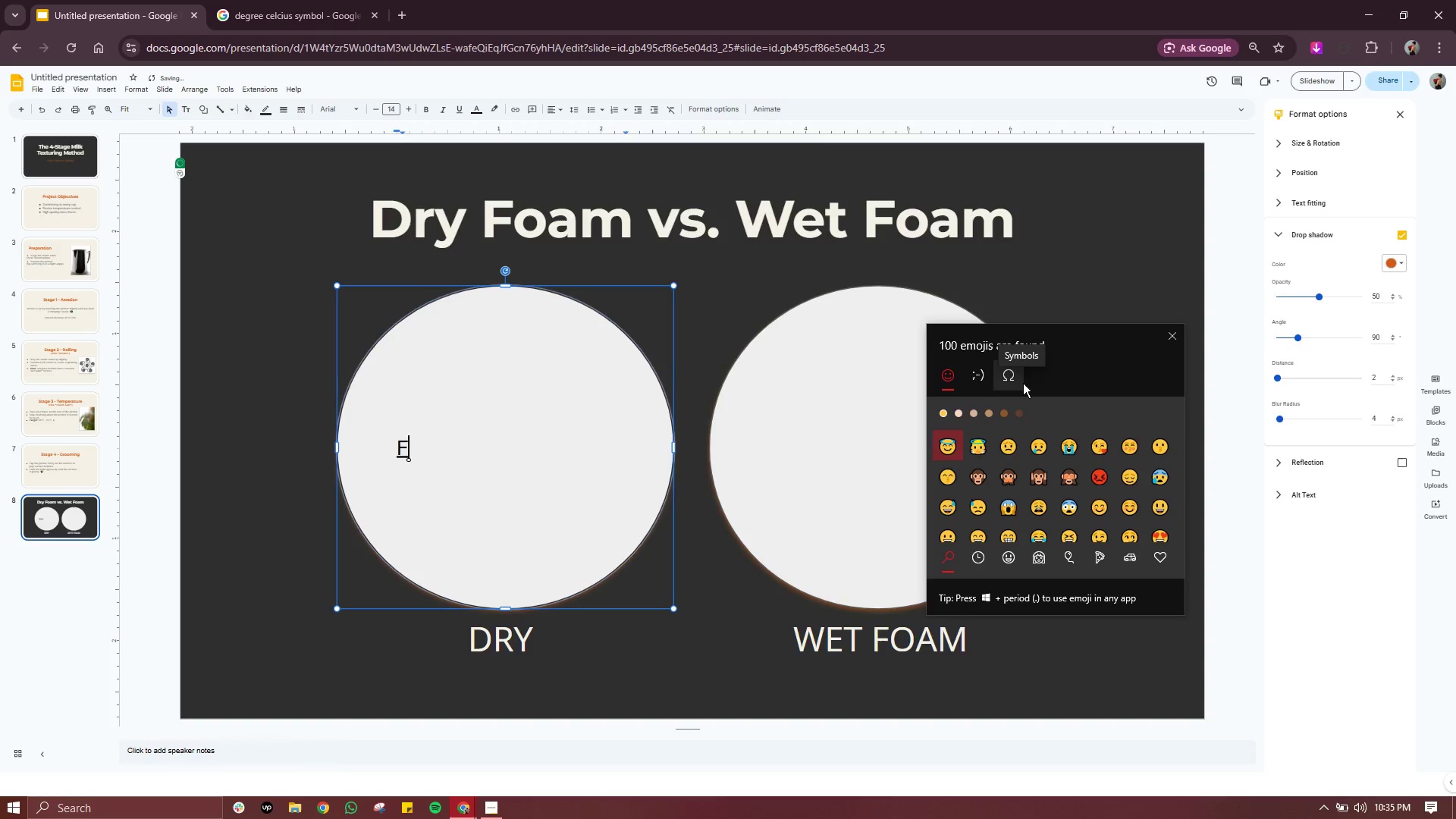 
key(Backspace)
 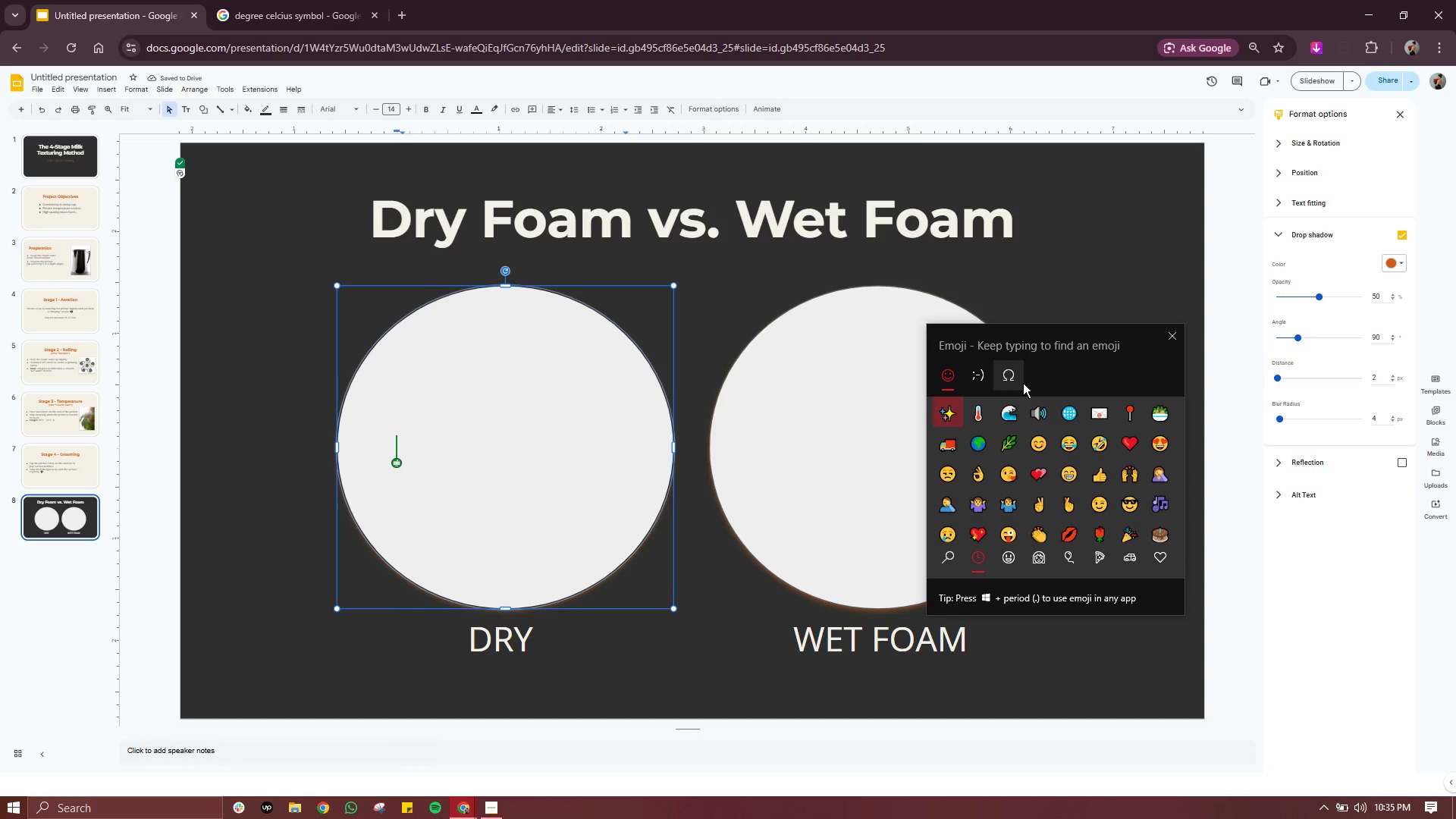 
wait(8.5)
 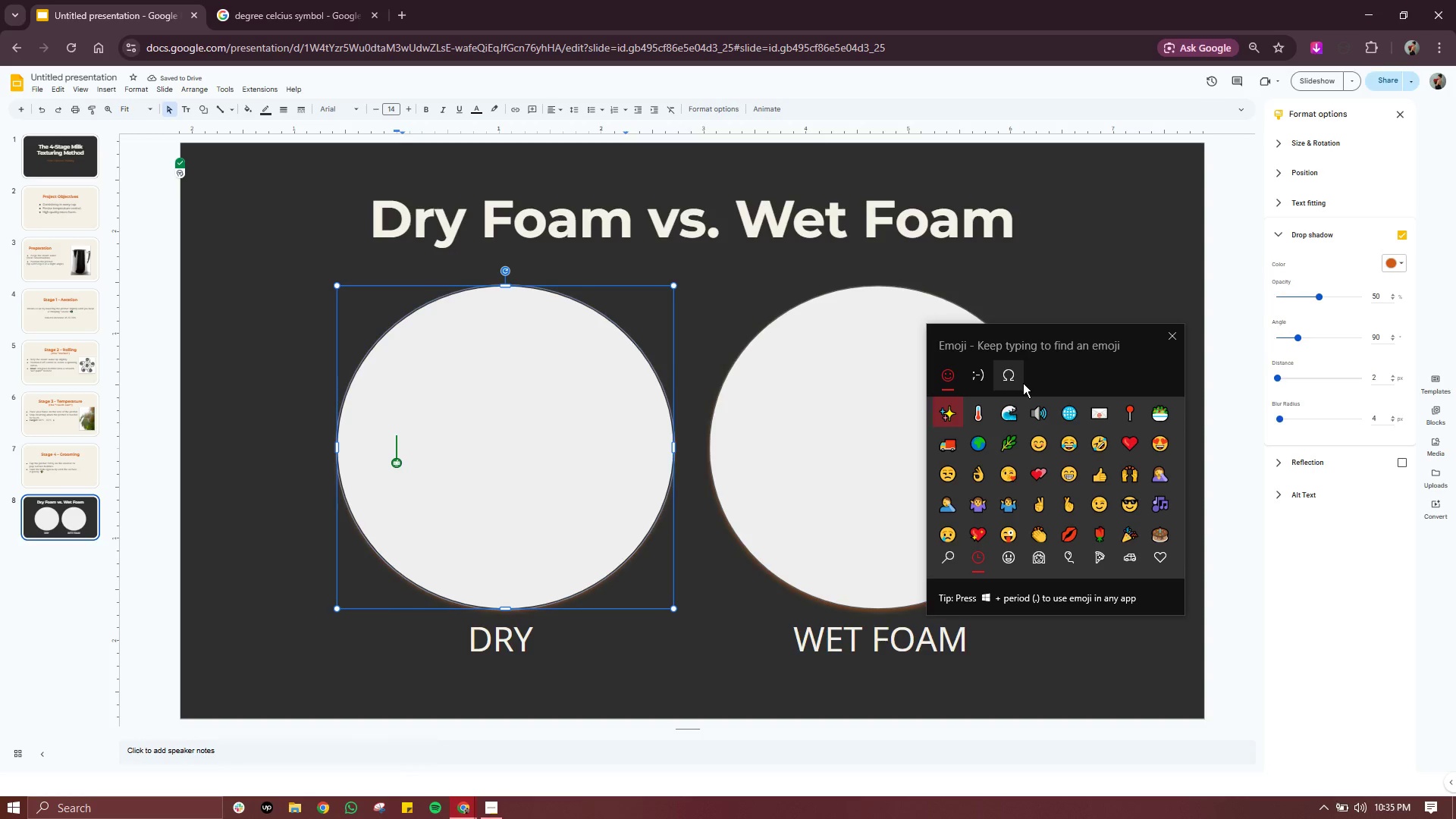 
left_click([1161, 259])
 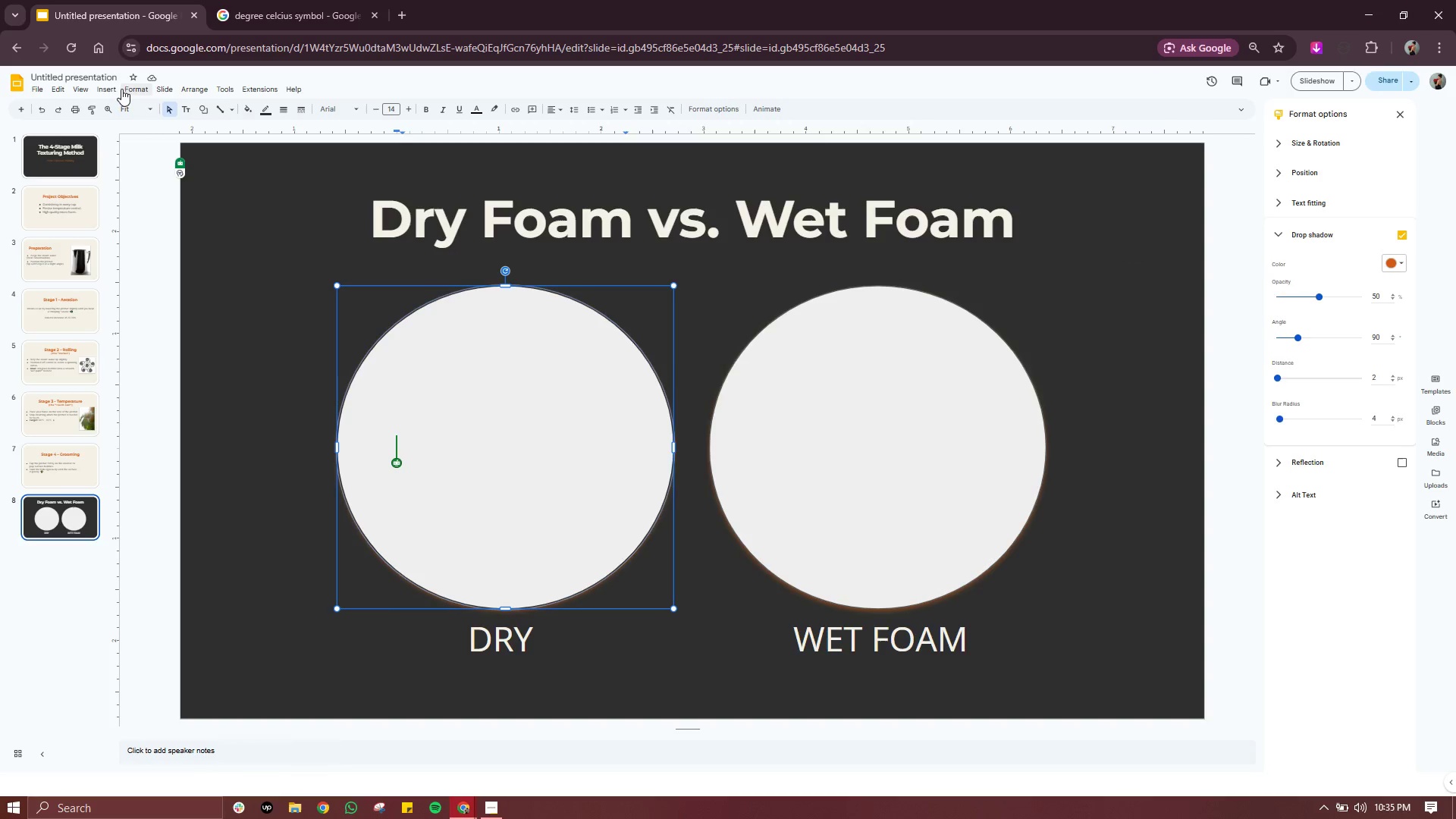 
left_click([106, 86])
 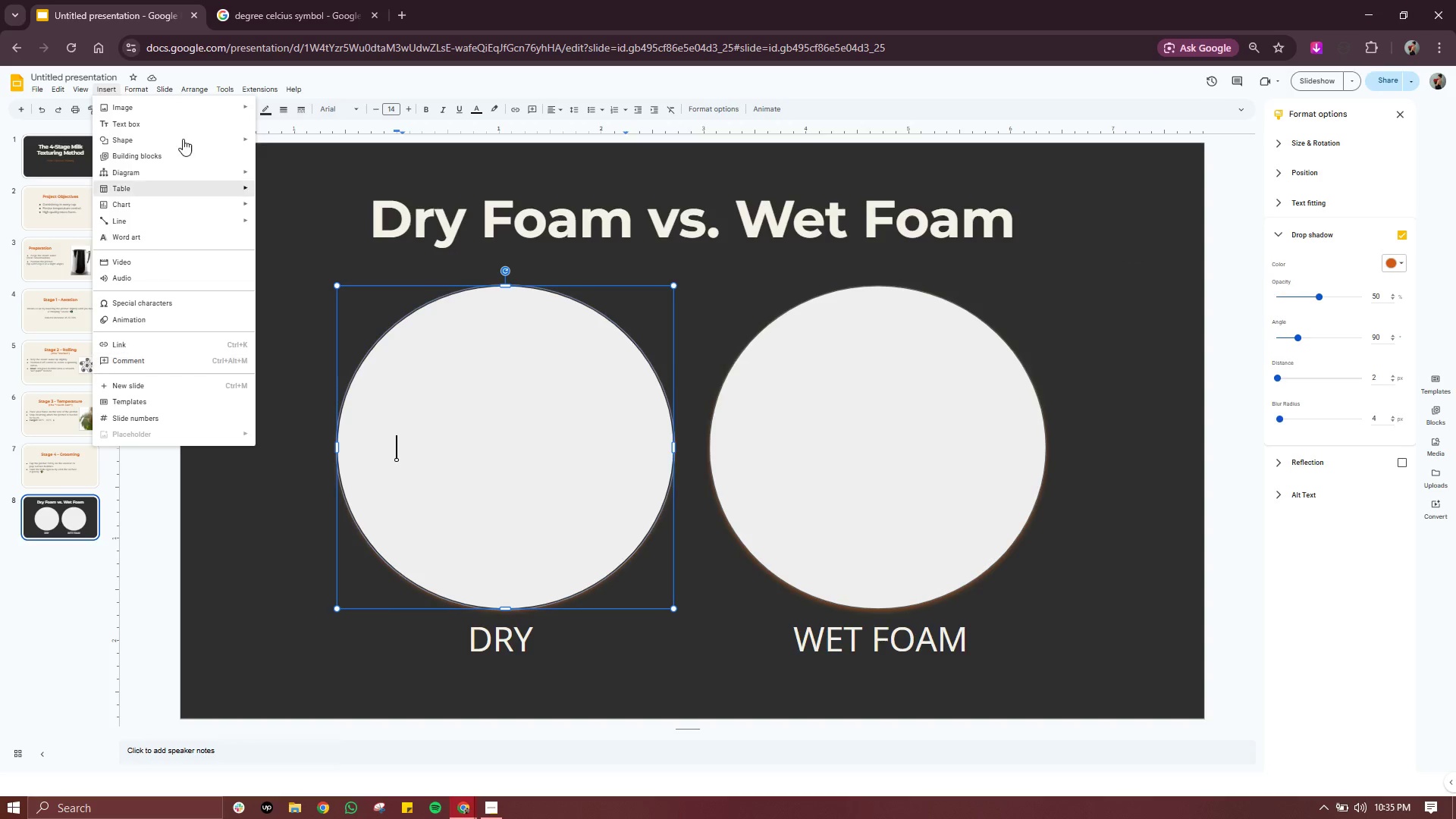 
mouse_move([203, 135])
 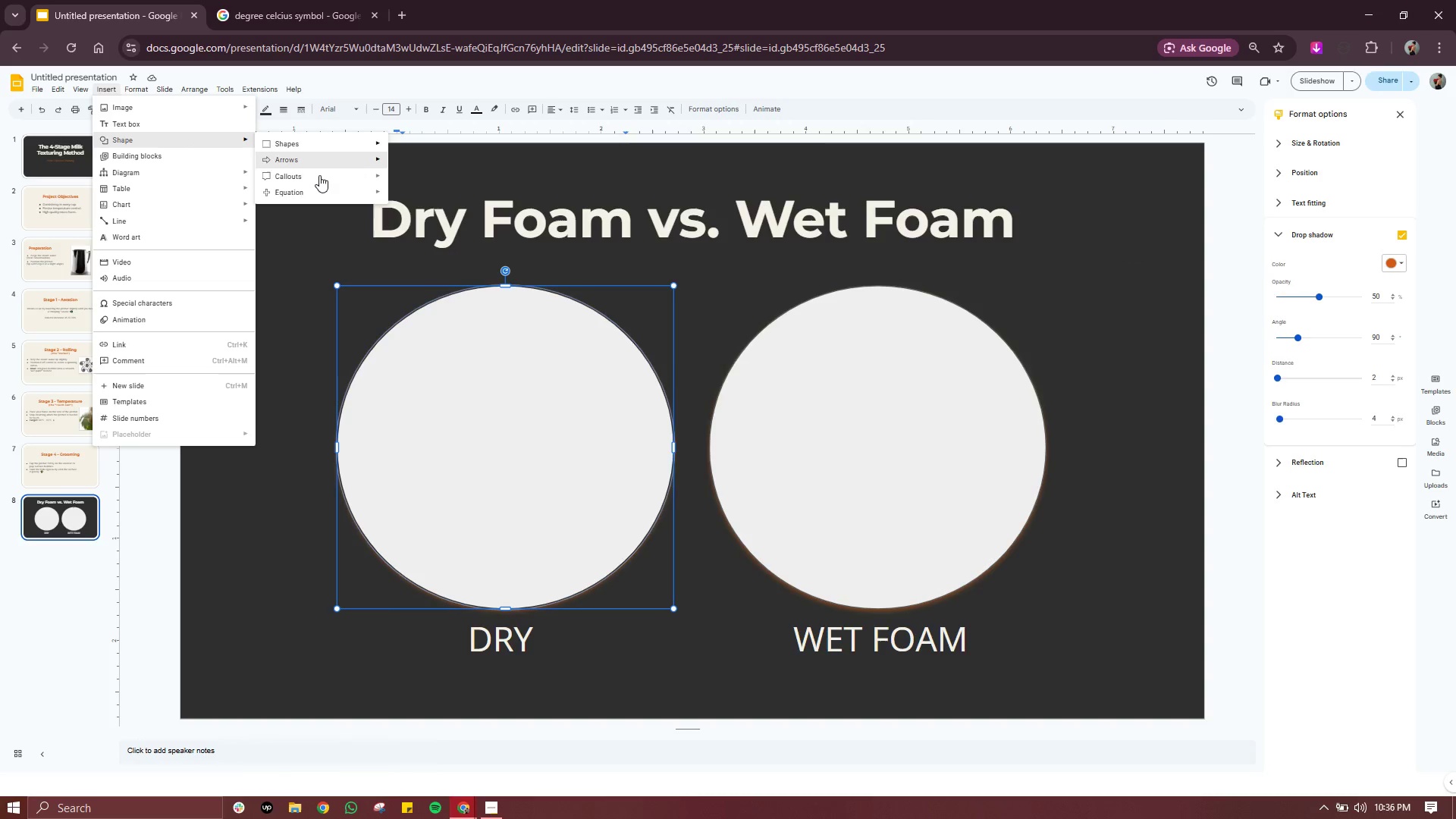 
mouse_move([333, 177])
 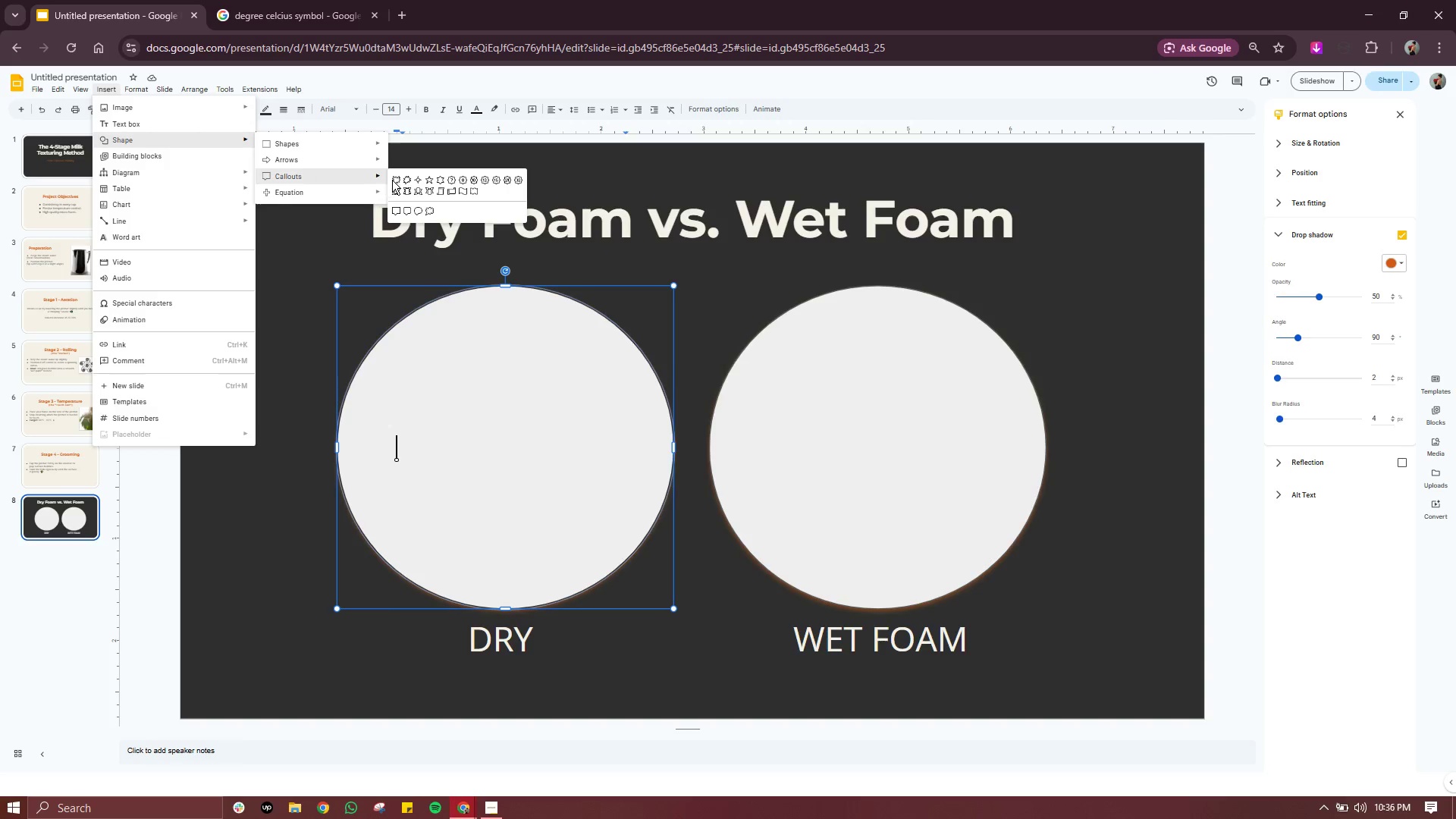 
mouse_move([398, 180])
 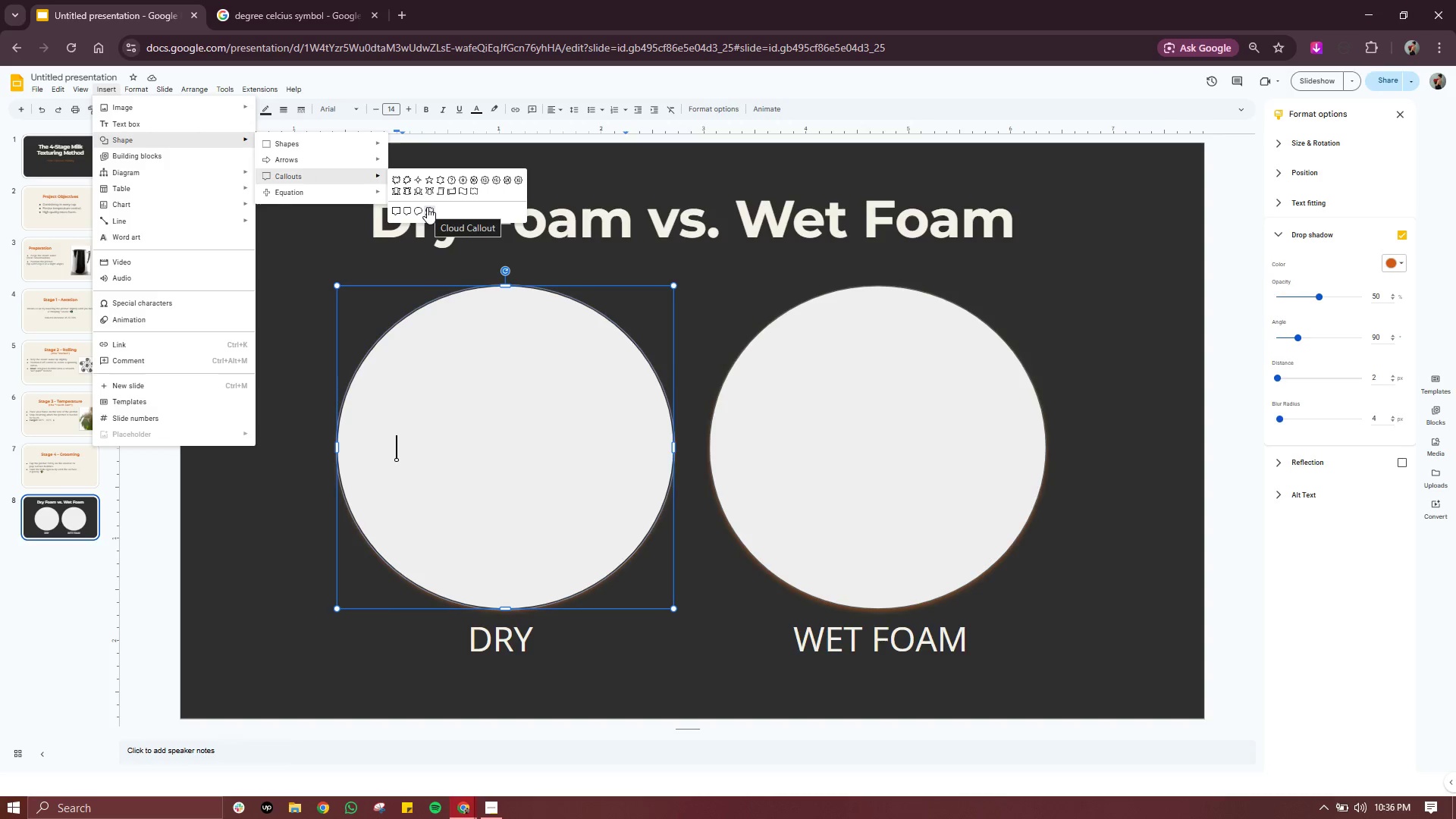 
left_click([427, 208])
 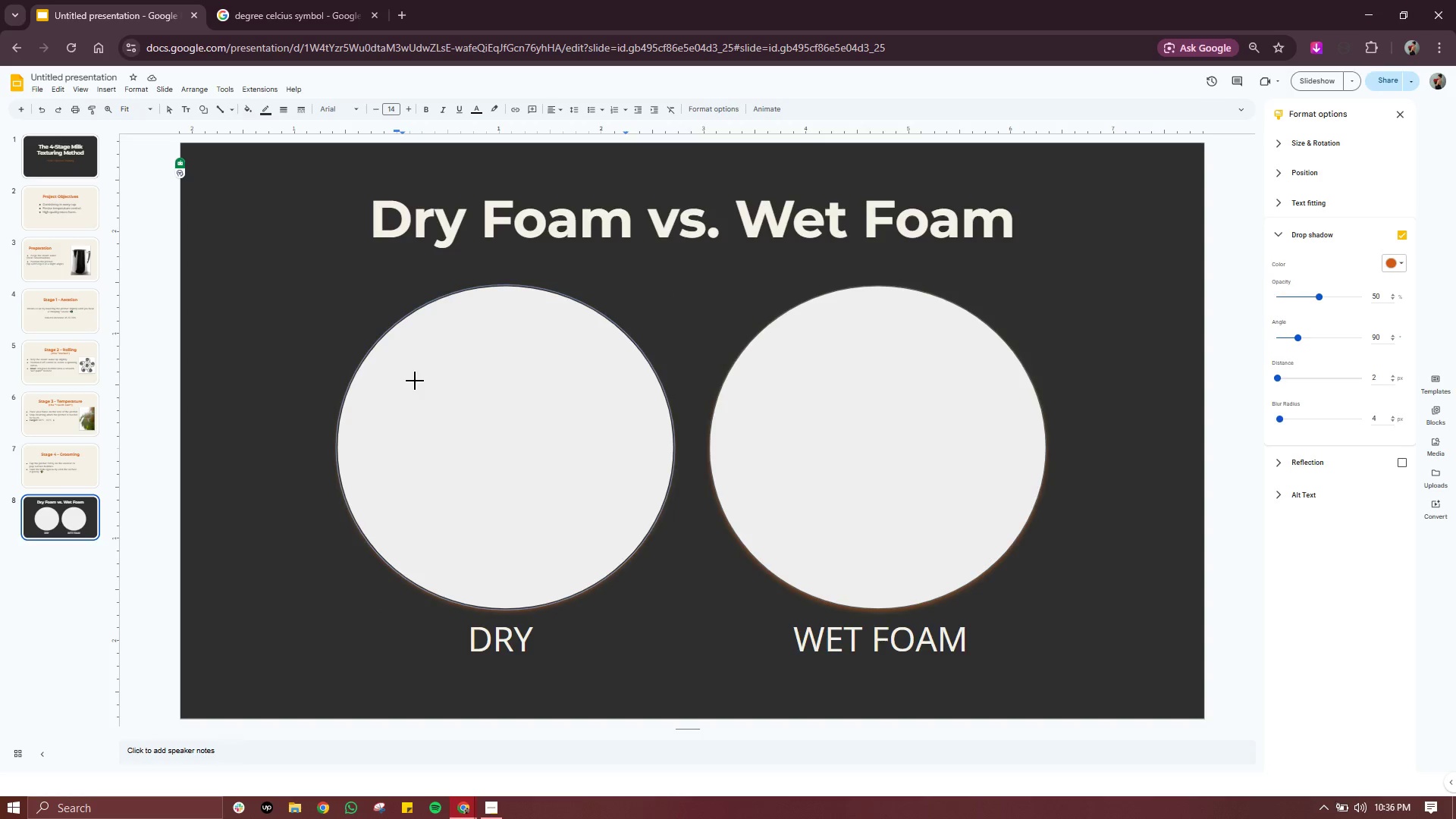 
wait(8.45)
 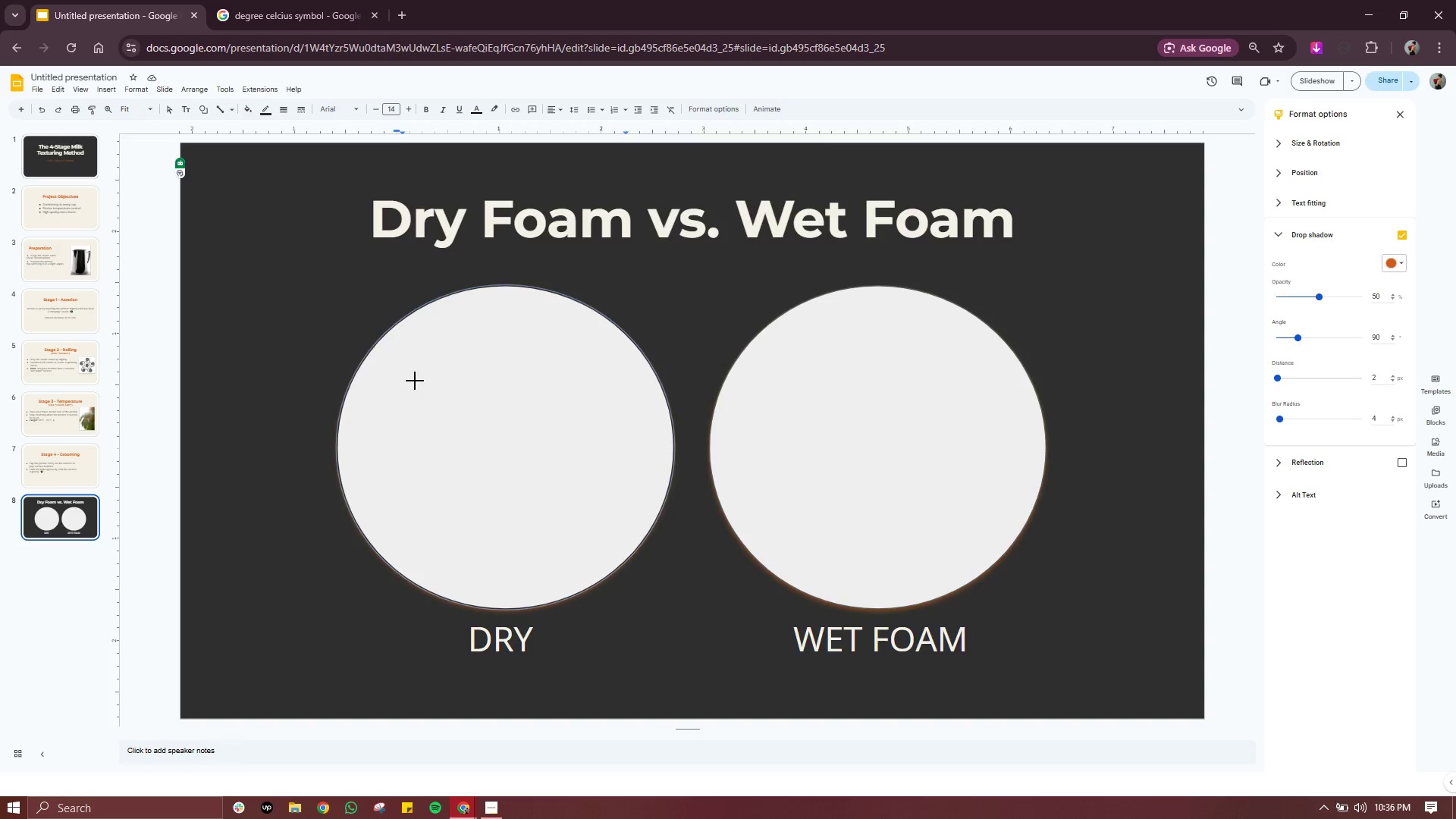 
left_click_drag(start_coordinate=[414, 379], to_coordinate=[604, 531])
 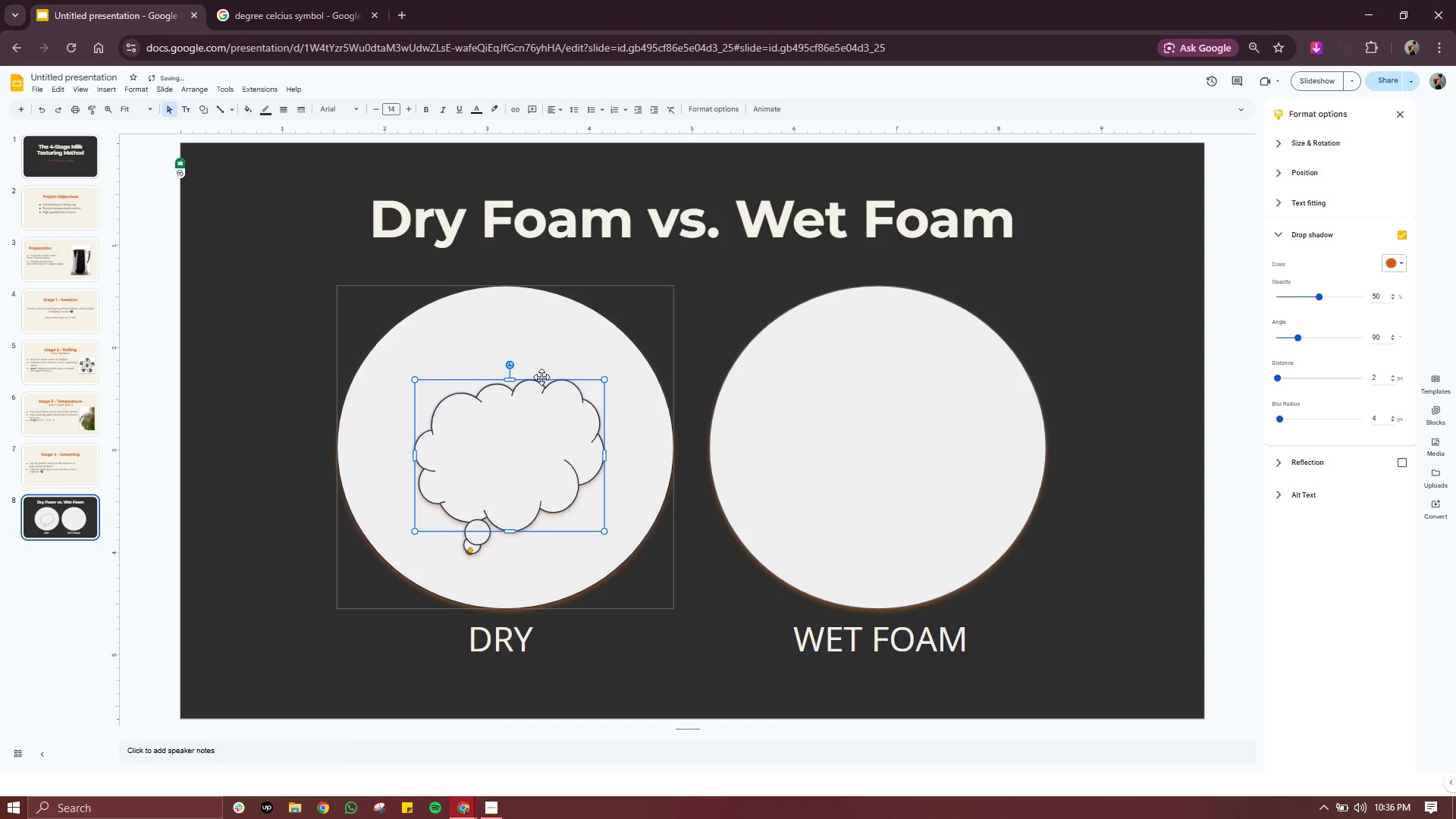 
left_click_drag(start_coordinate=[541, 377], to_coordinate=[541, 359])
 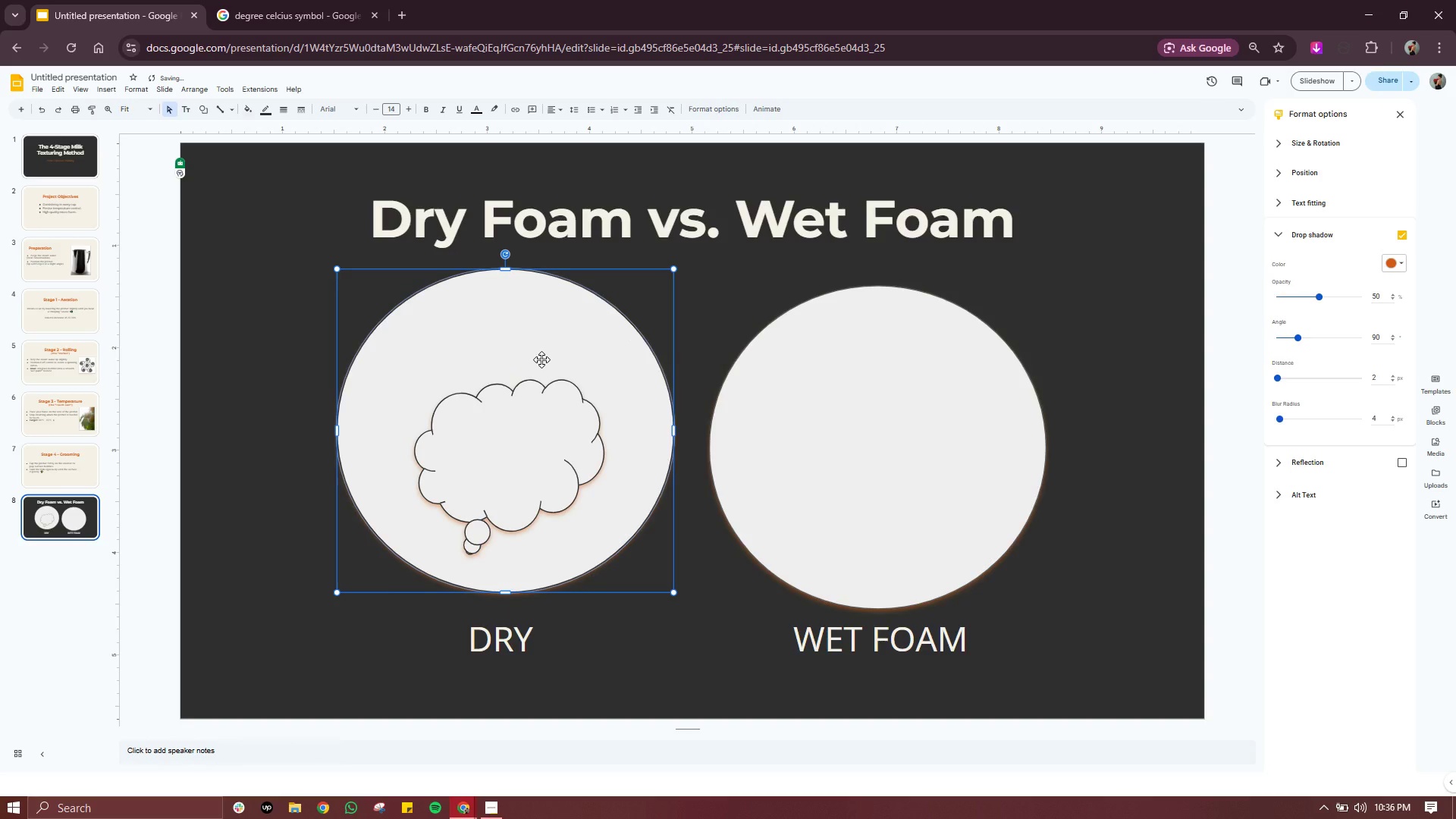 
key(Control+ControlLeft)
 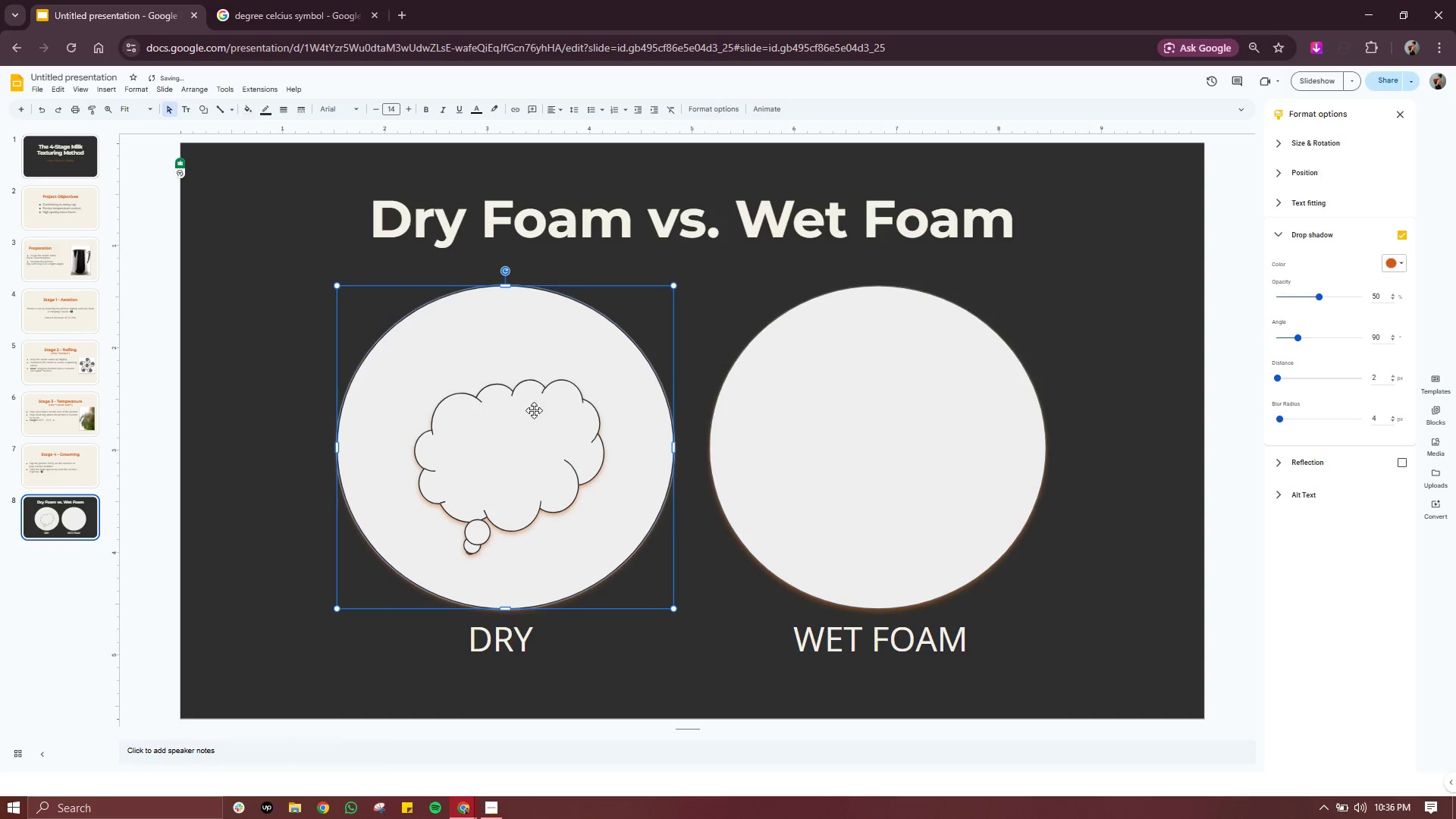 
key(Control+Z)
 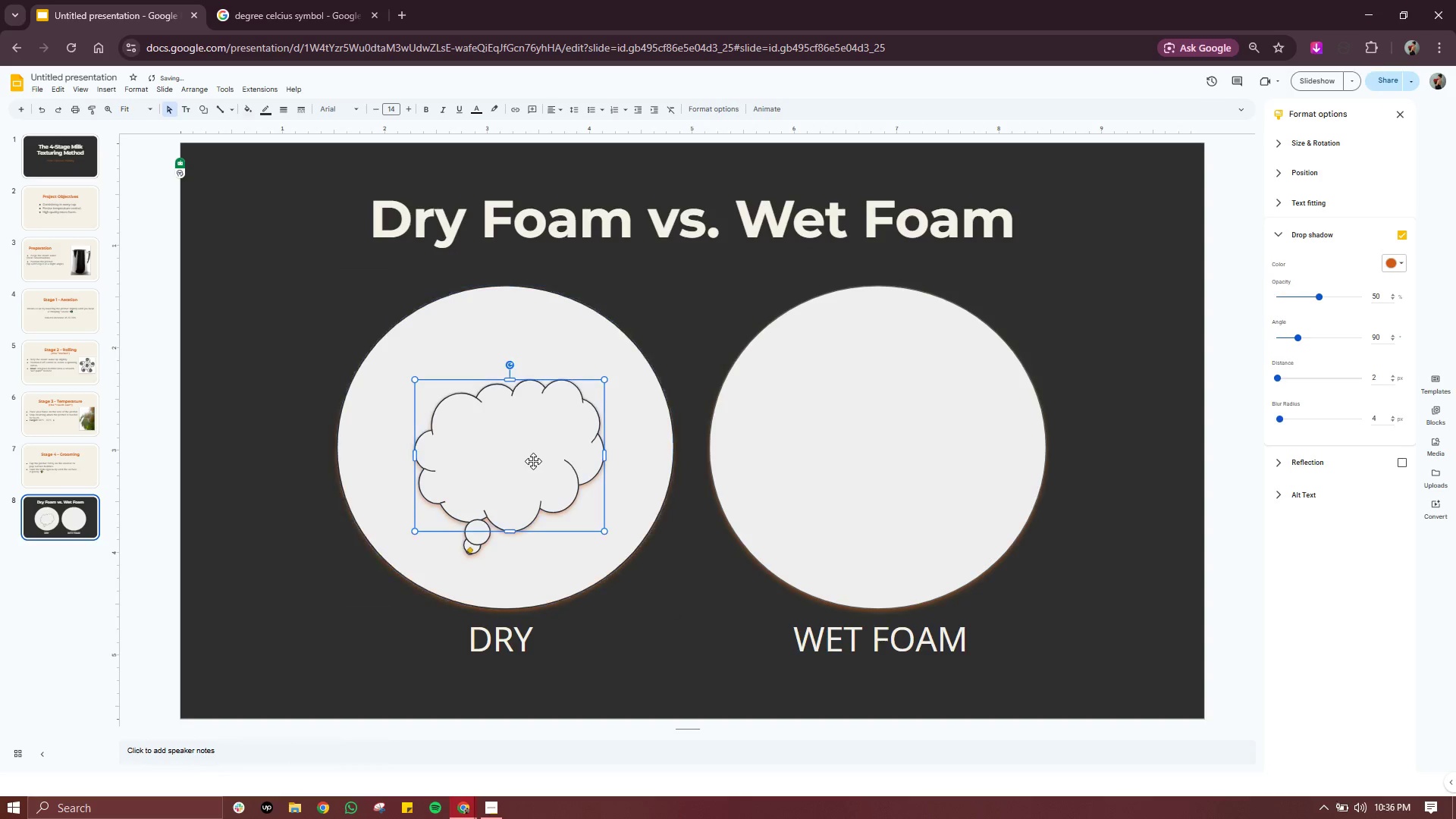 
left_click([533, 461])
 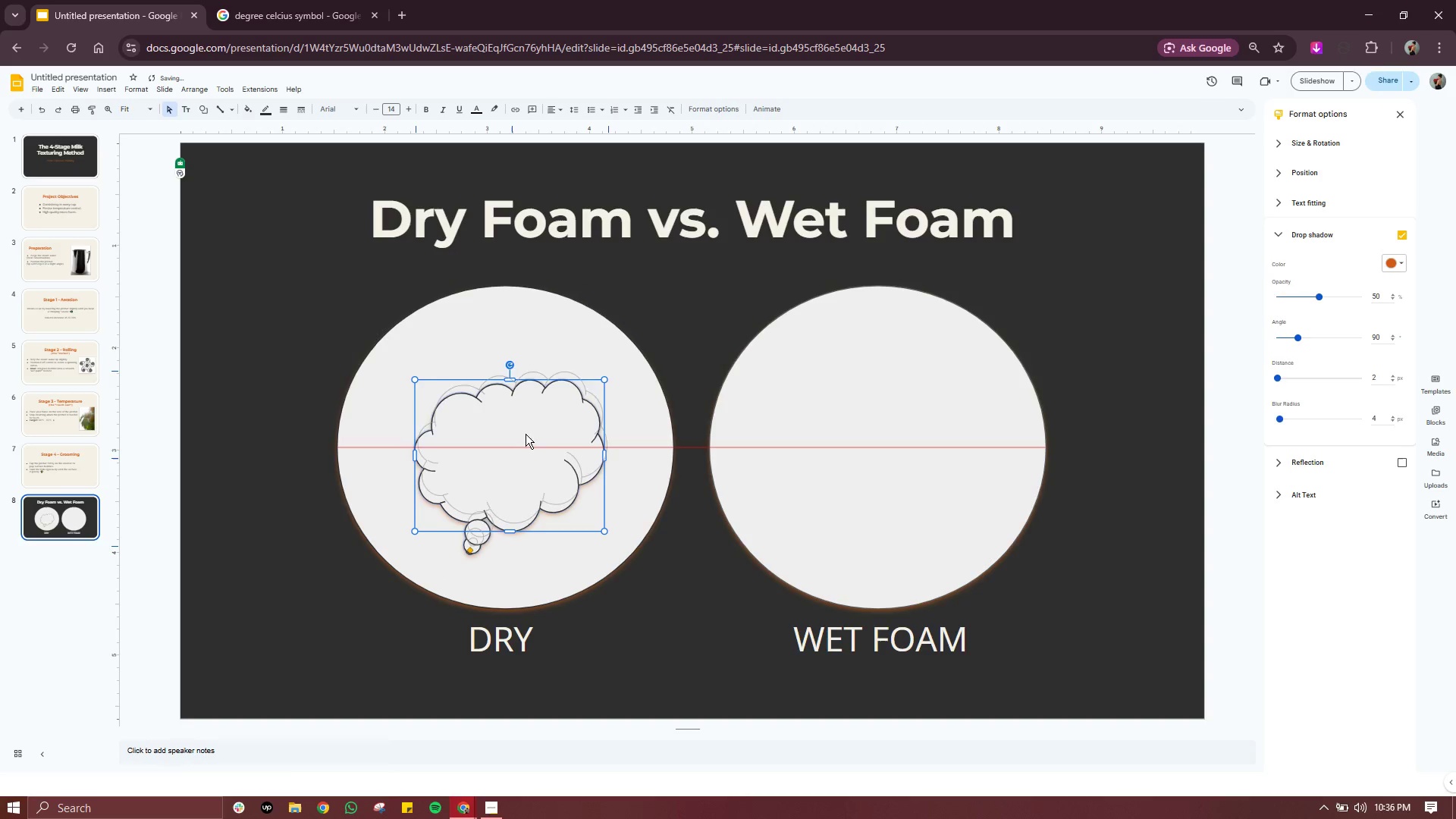 
left_click_drag(start_coordinate=[519, 450], to_coordinate=[524, 420])
 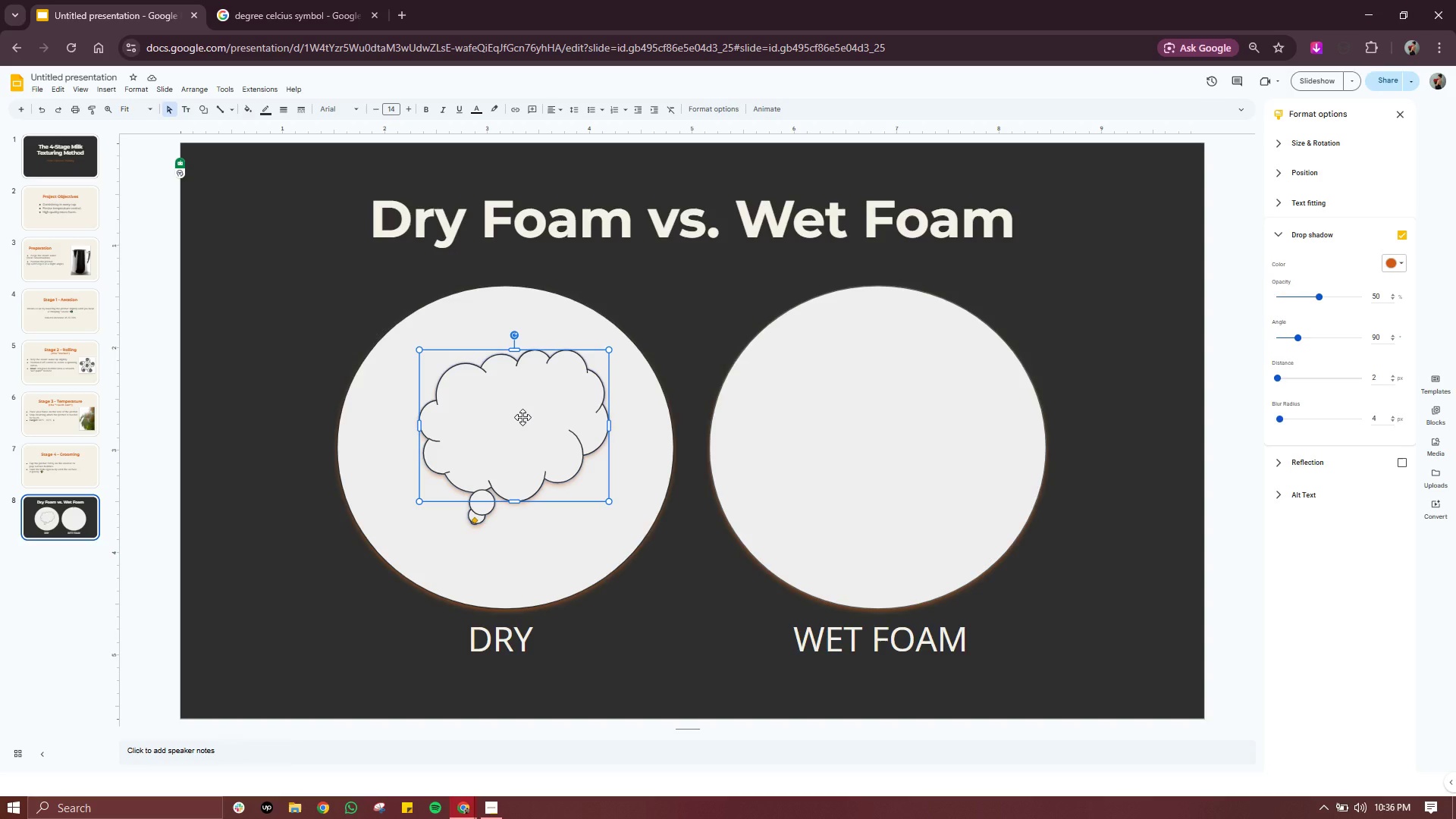 
wait(21.97)
 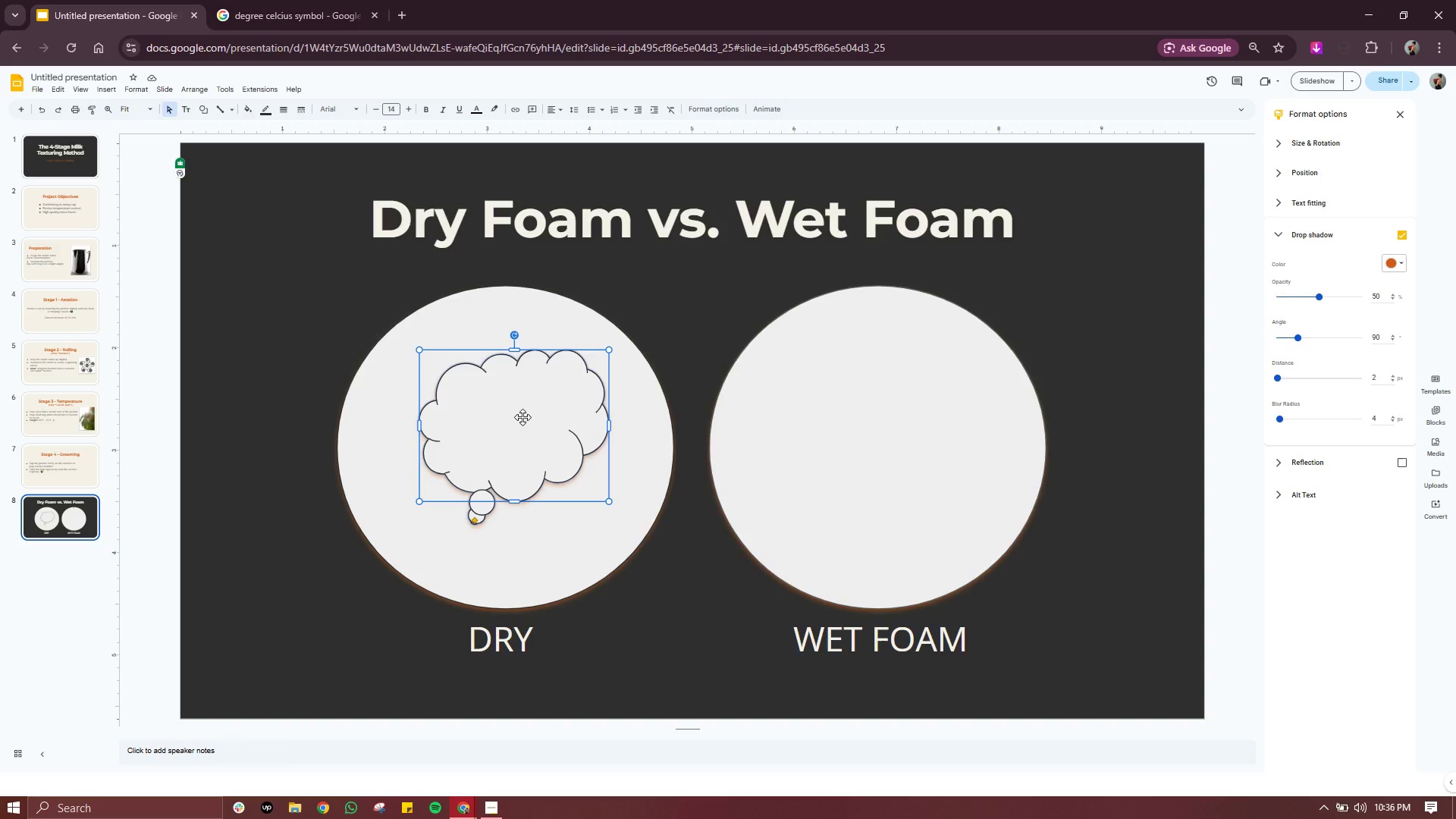 
left_click([479, 107])
 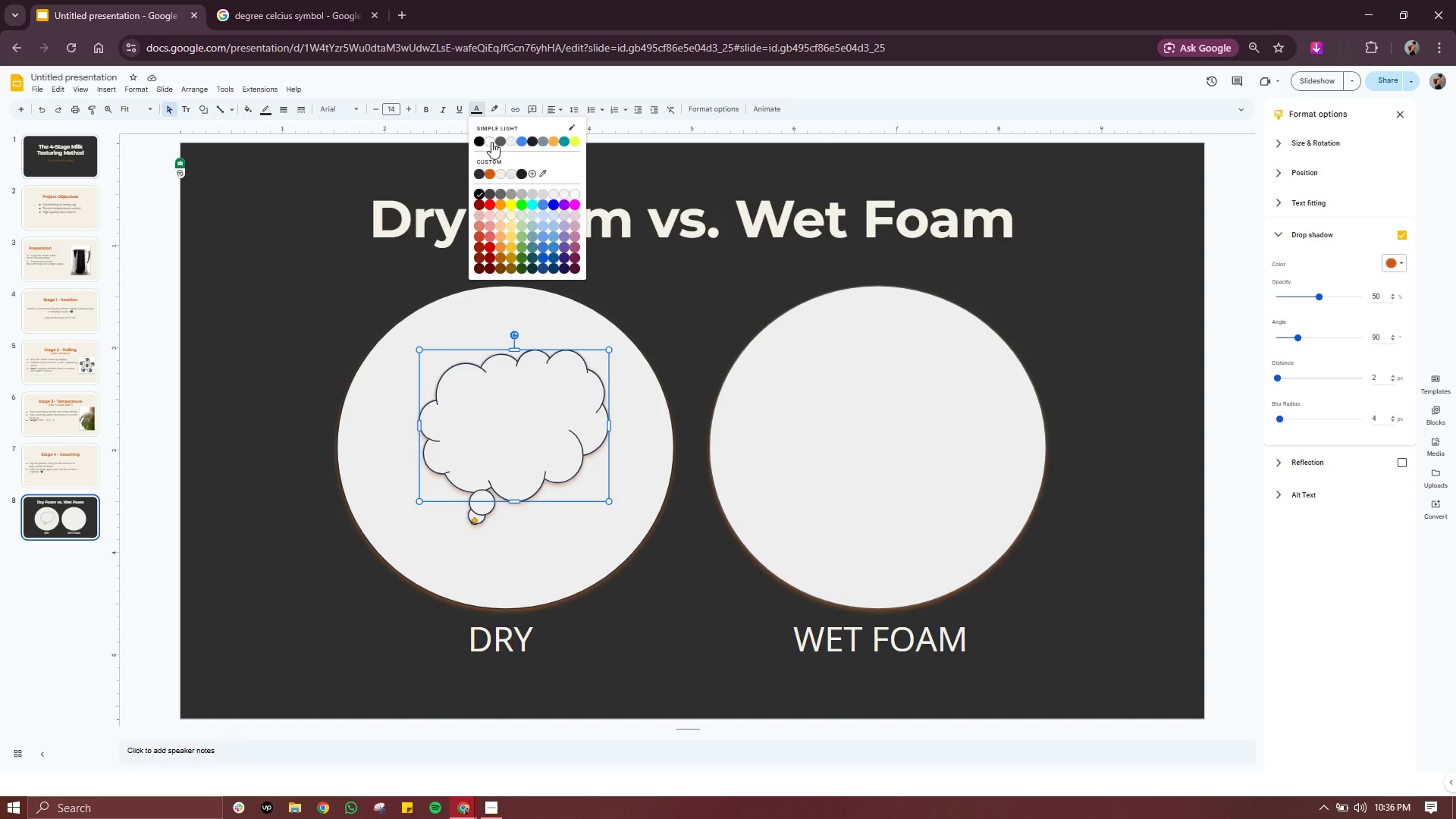 
left_click([491, 142])
 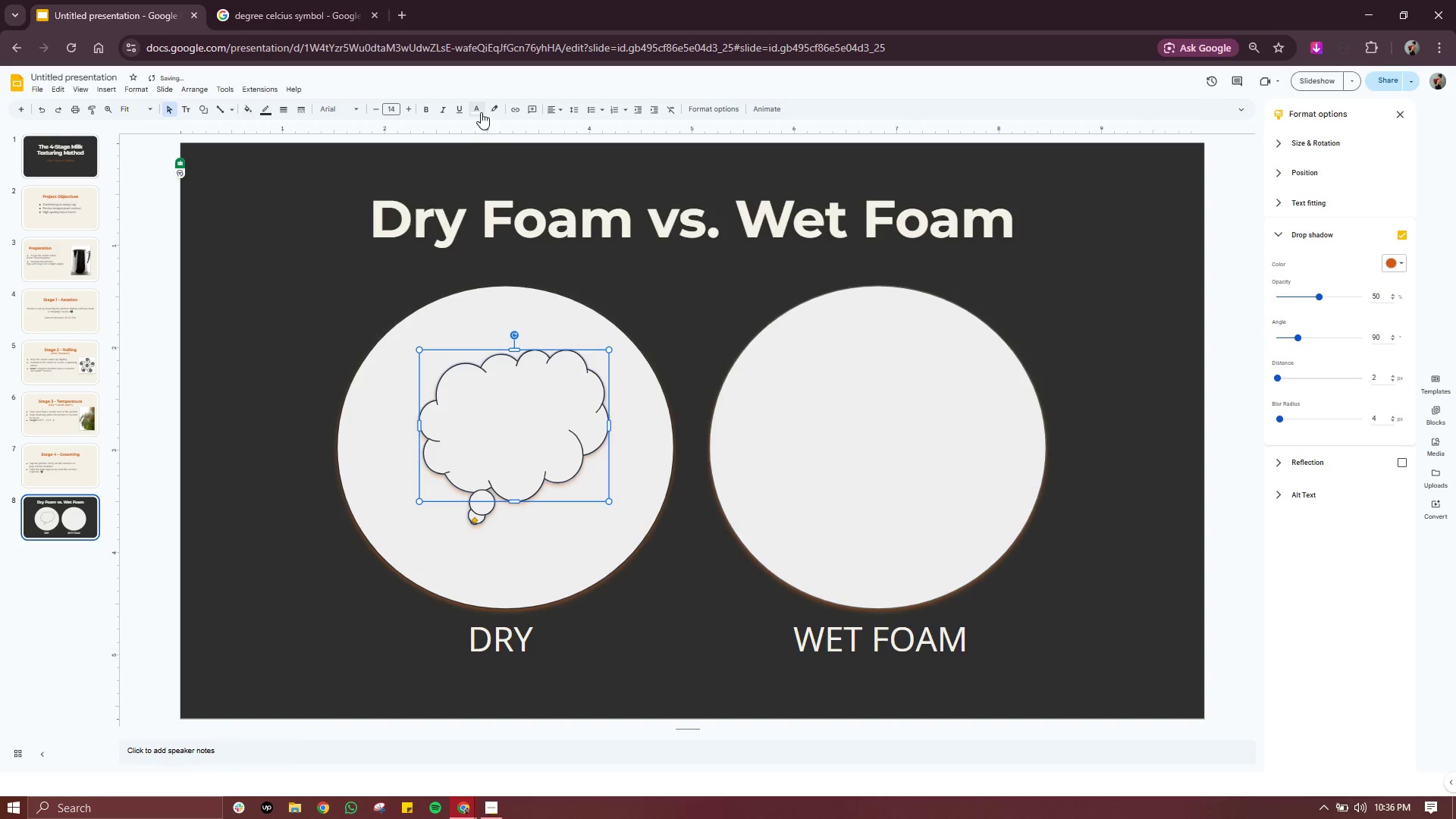 
left_click([479, 110])
 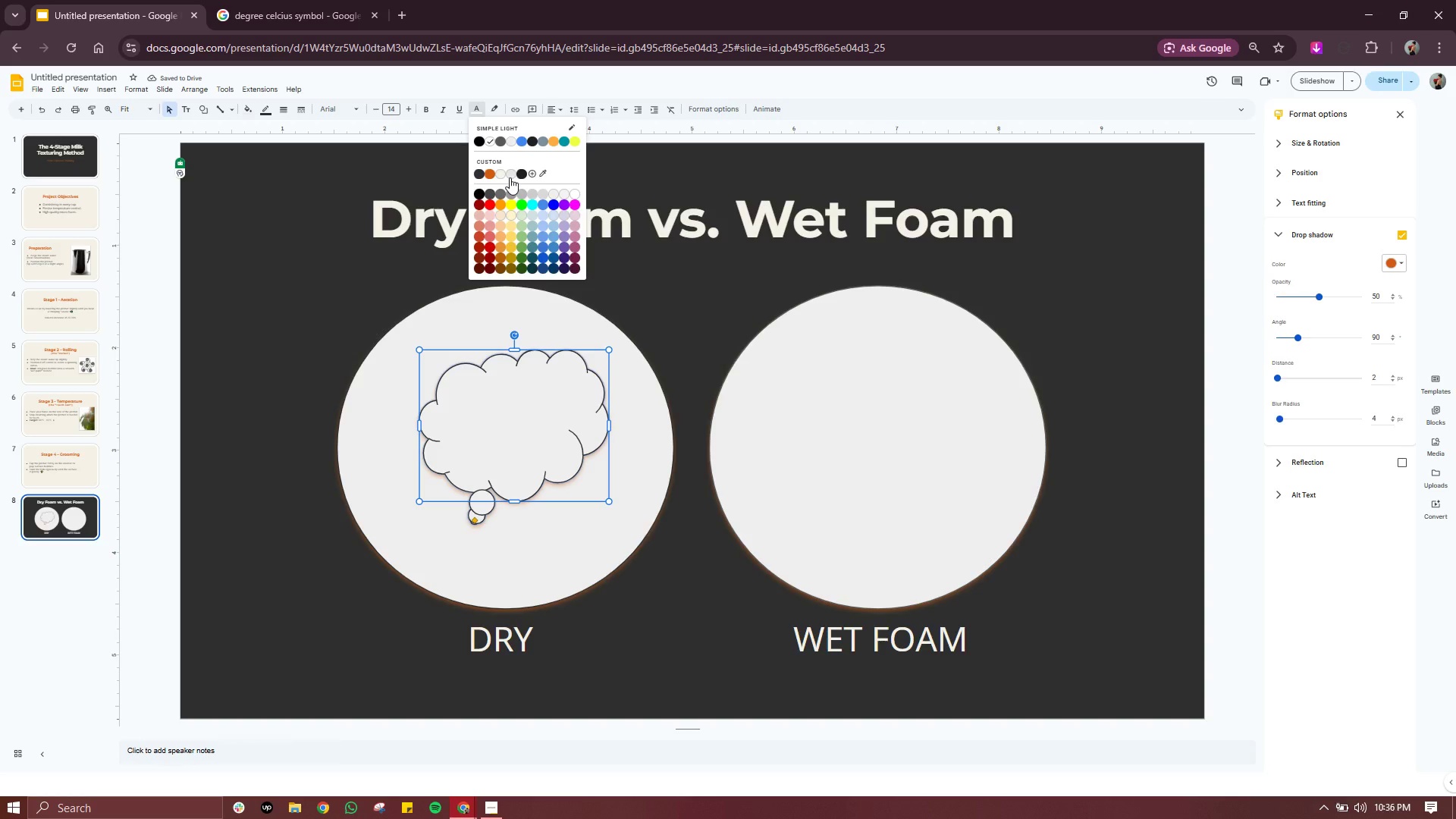 
left_click([504, 176])
 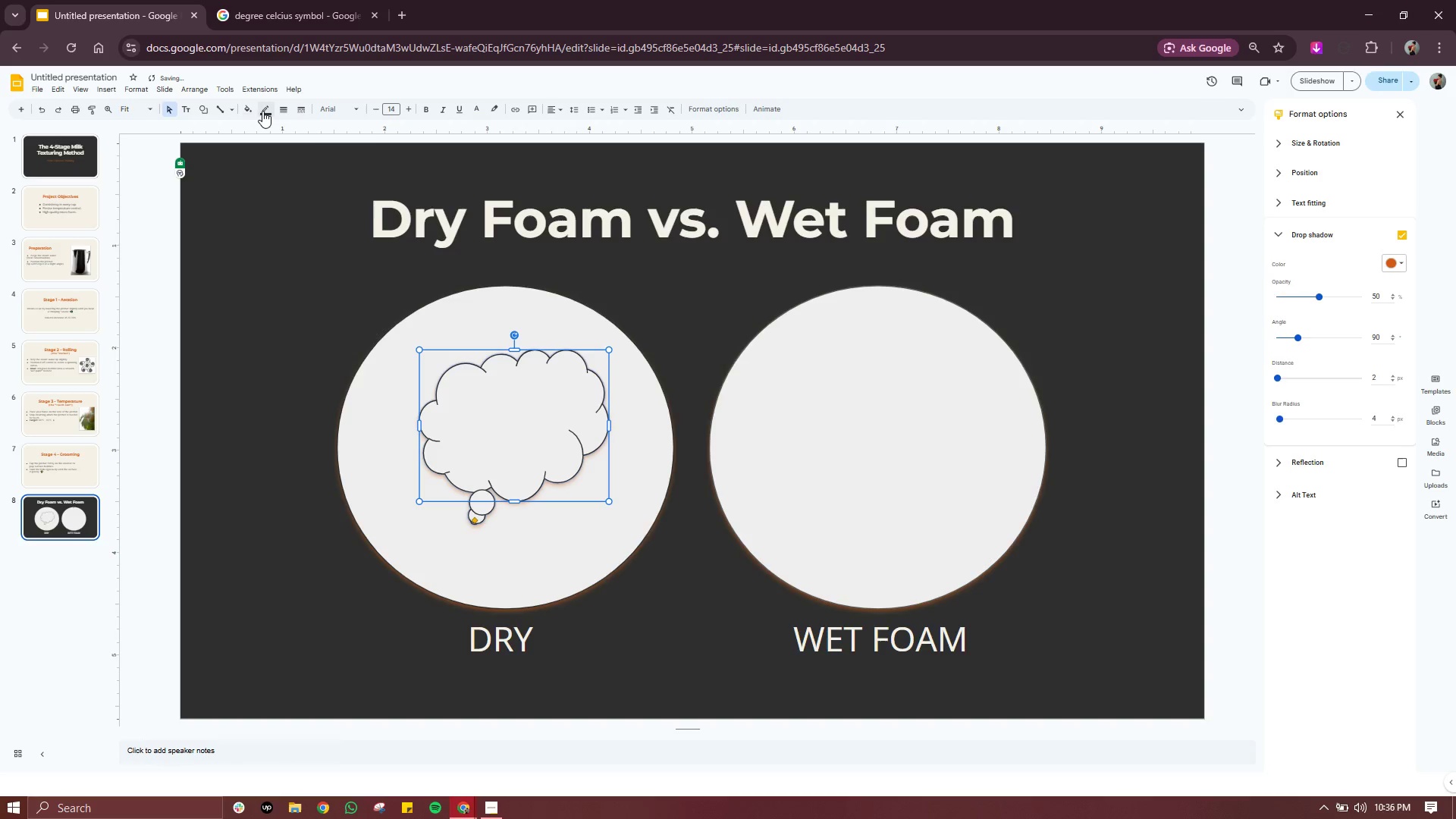 
left_click([262, 111])
 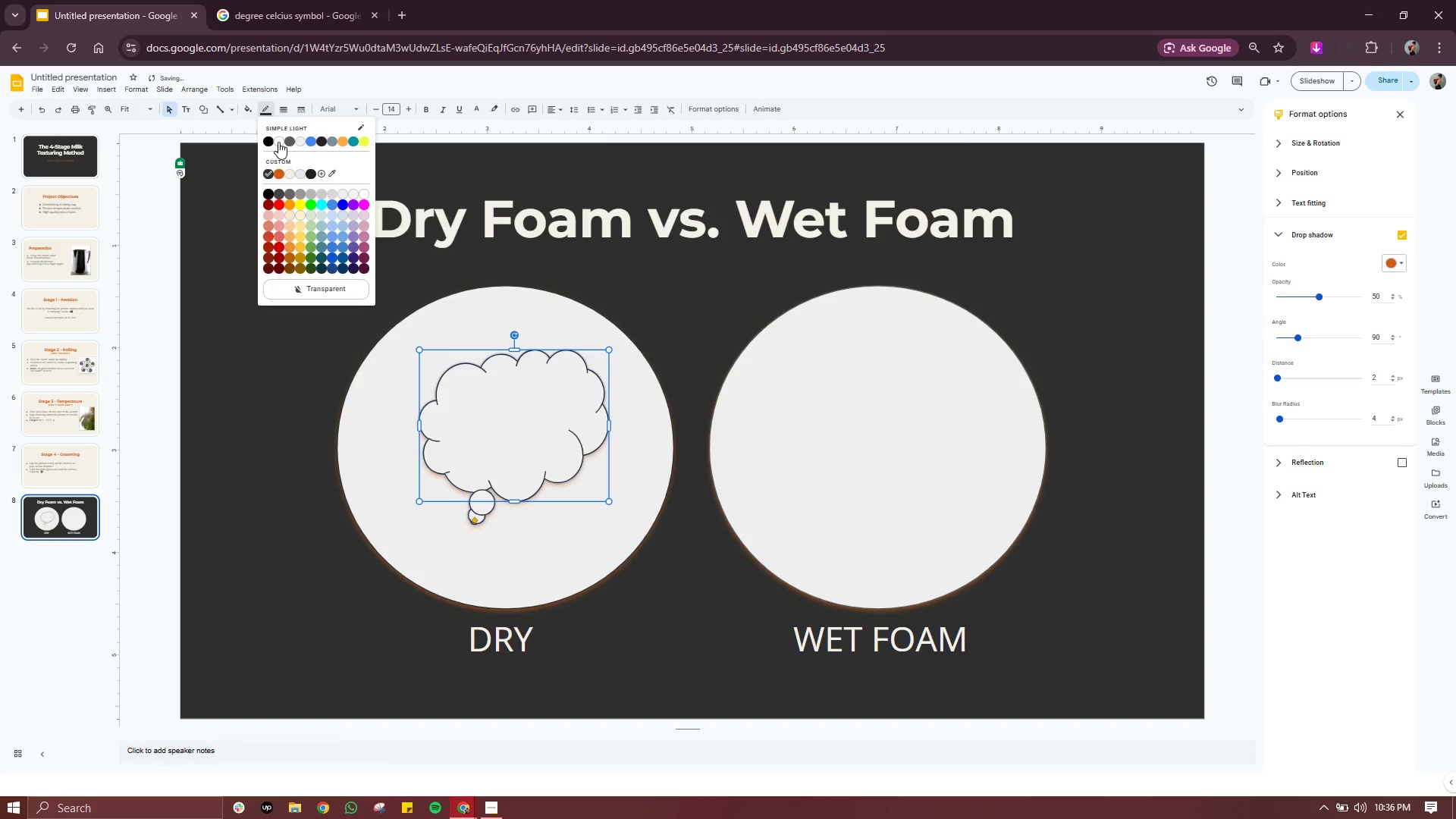 
left_click([278, 142])
 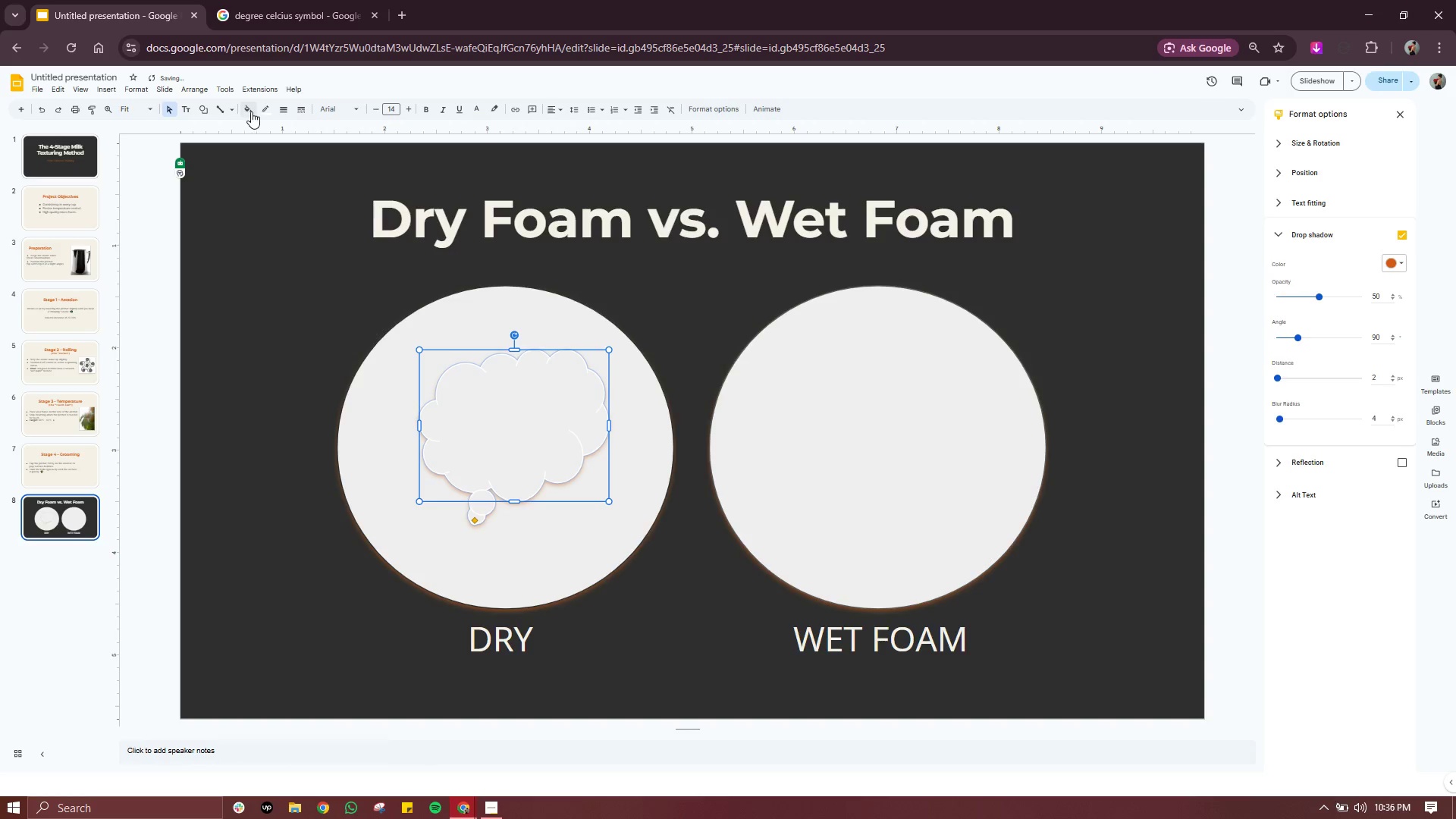 
left_click([248, 111])
 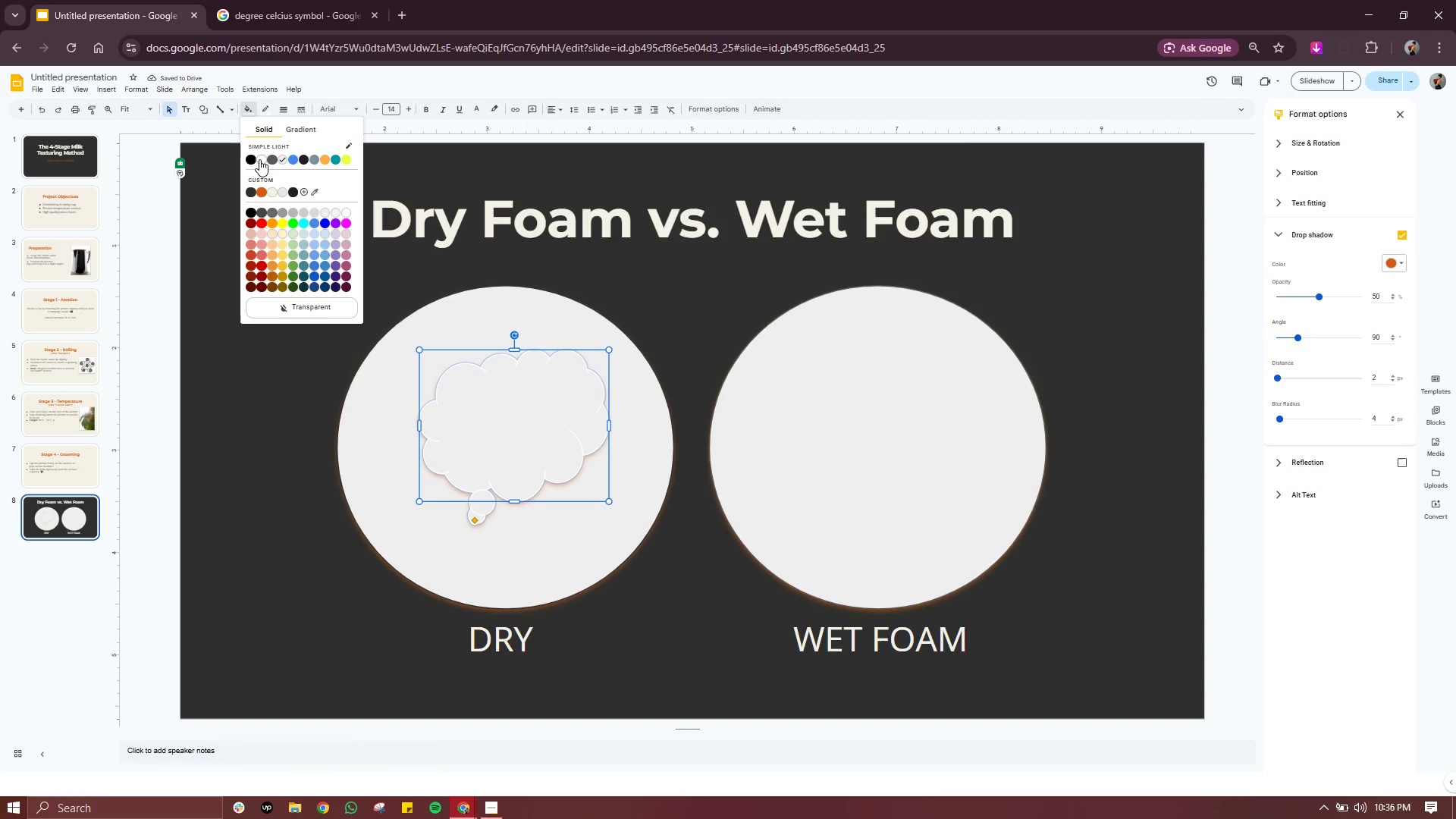 
left_click([259, 159])
 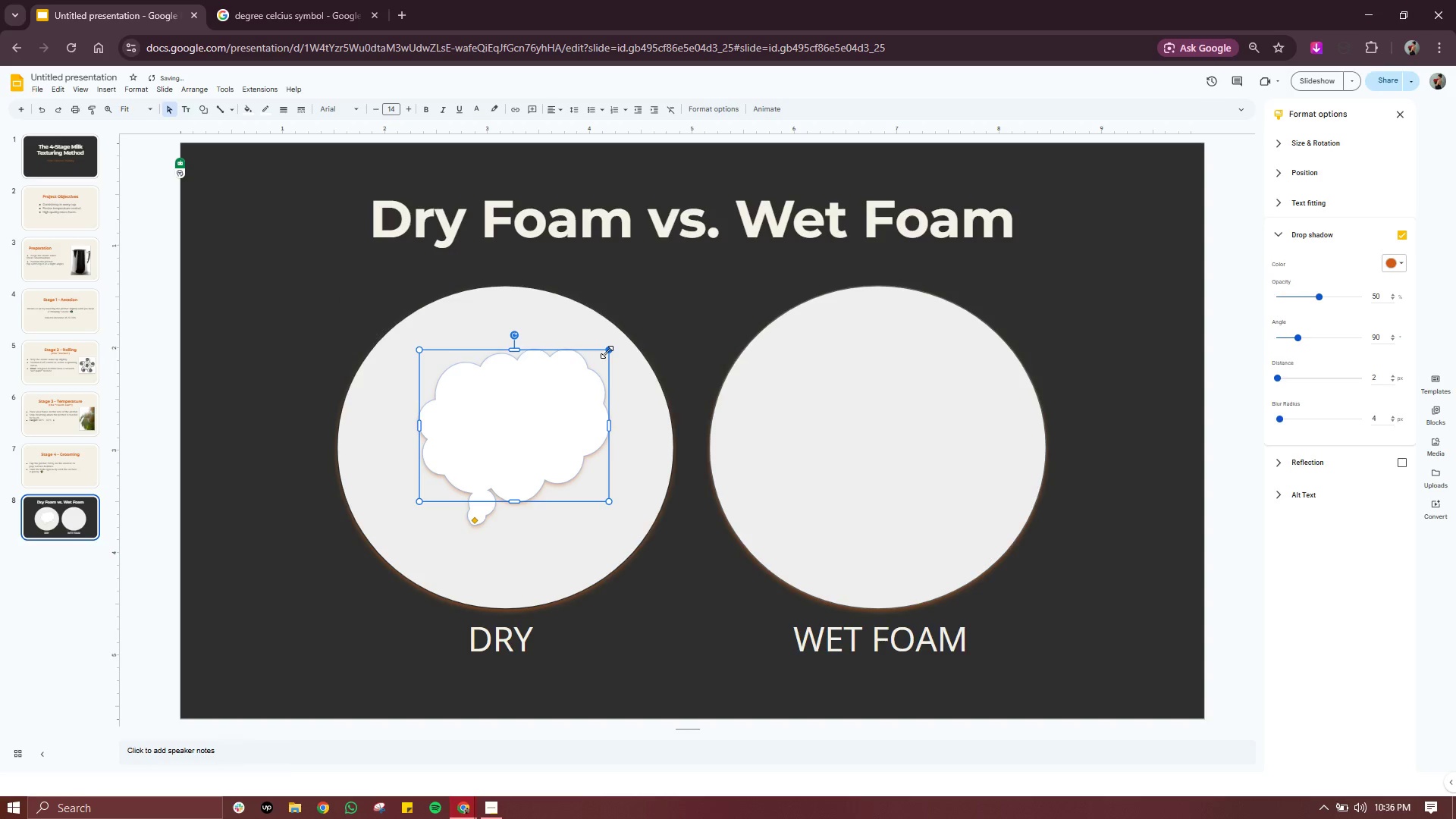 
left_click_drag(start_coordinate=[607, 352], to_coordinate=[441, 488])
 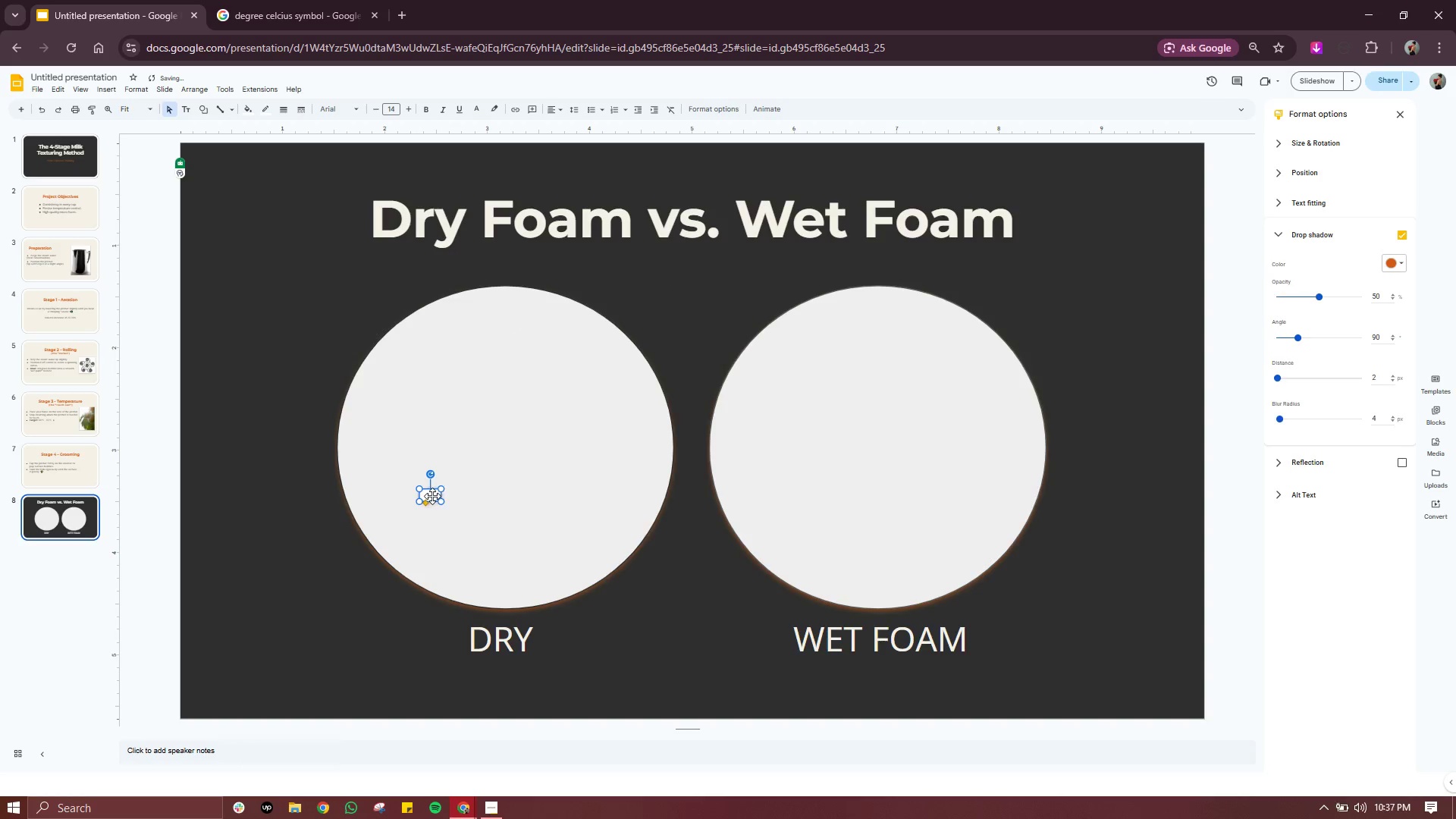 
left_click_drag(start_coordinate=[431, 496], to_coordinate=[437, 331])
 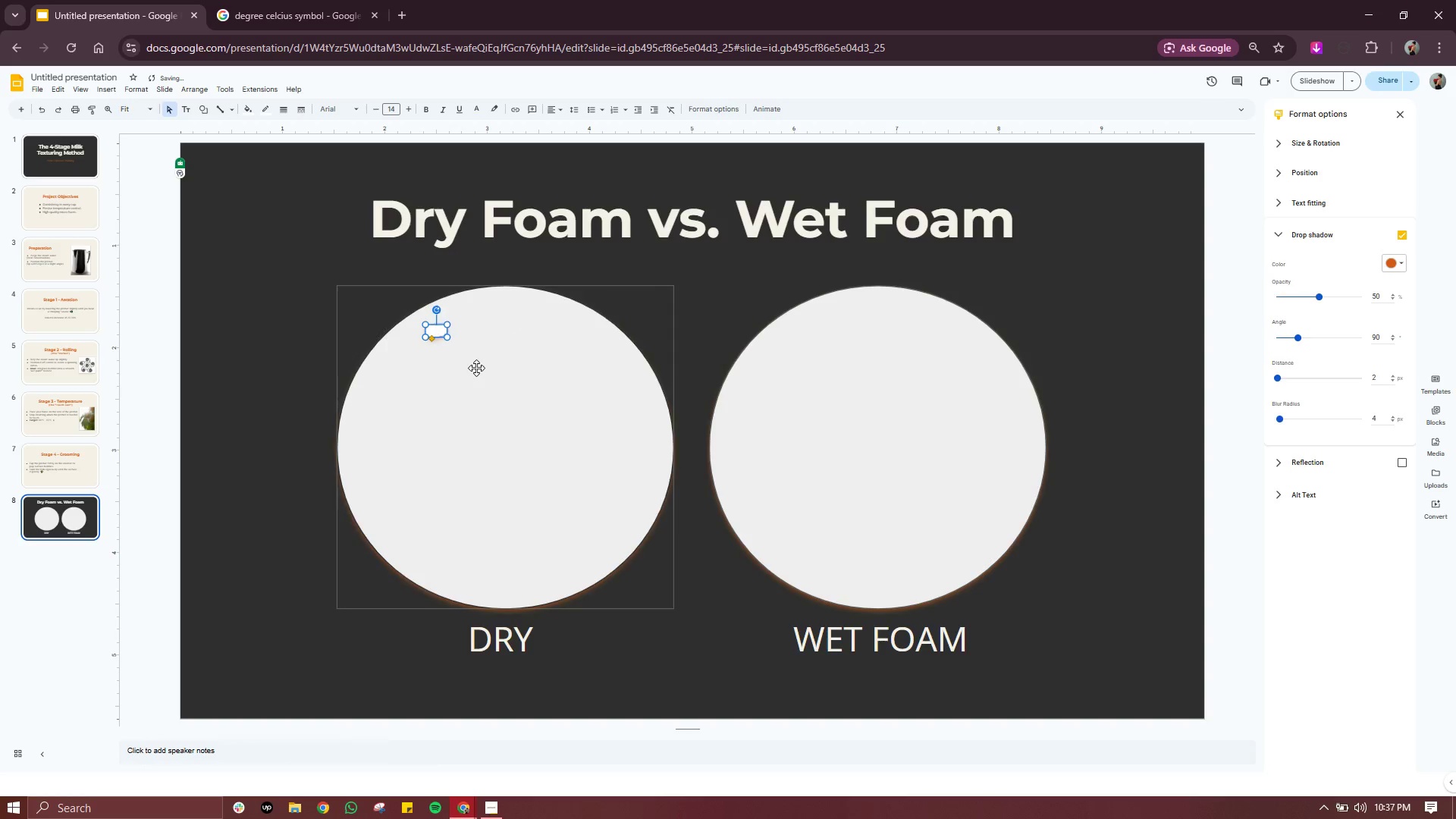 
left_click([476, 368])
 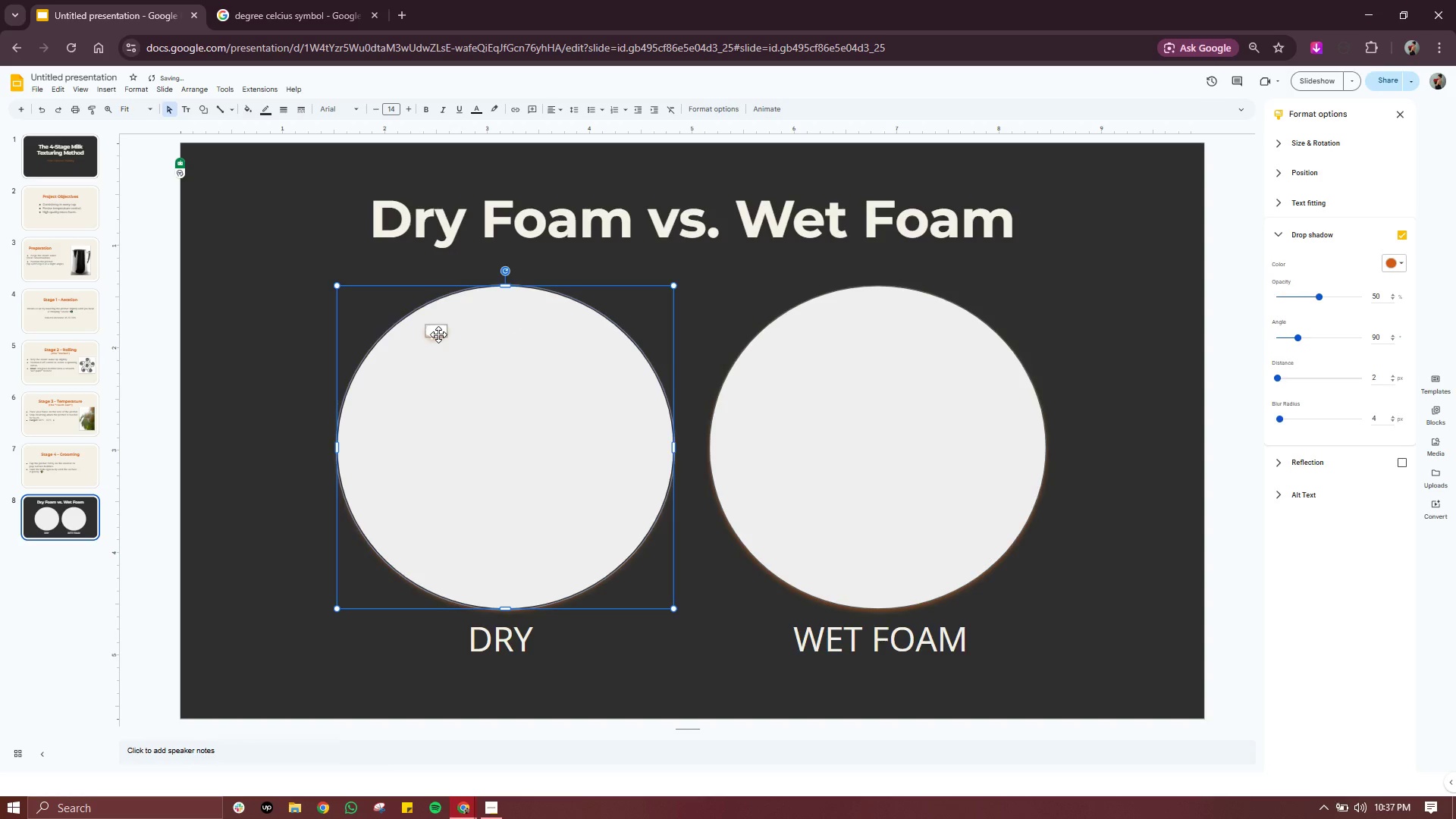 
left_click([438, 334])
 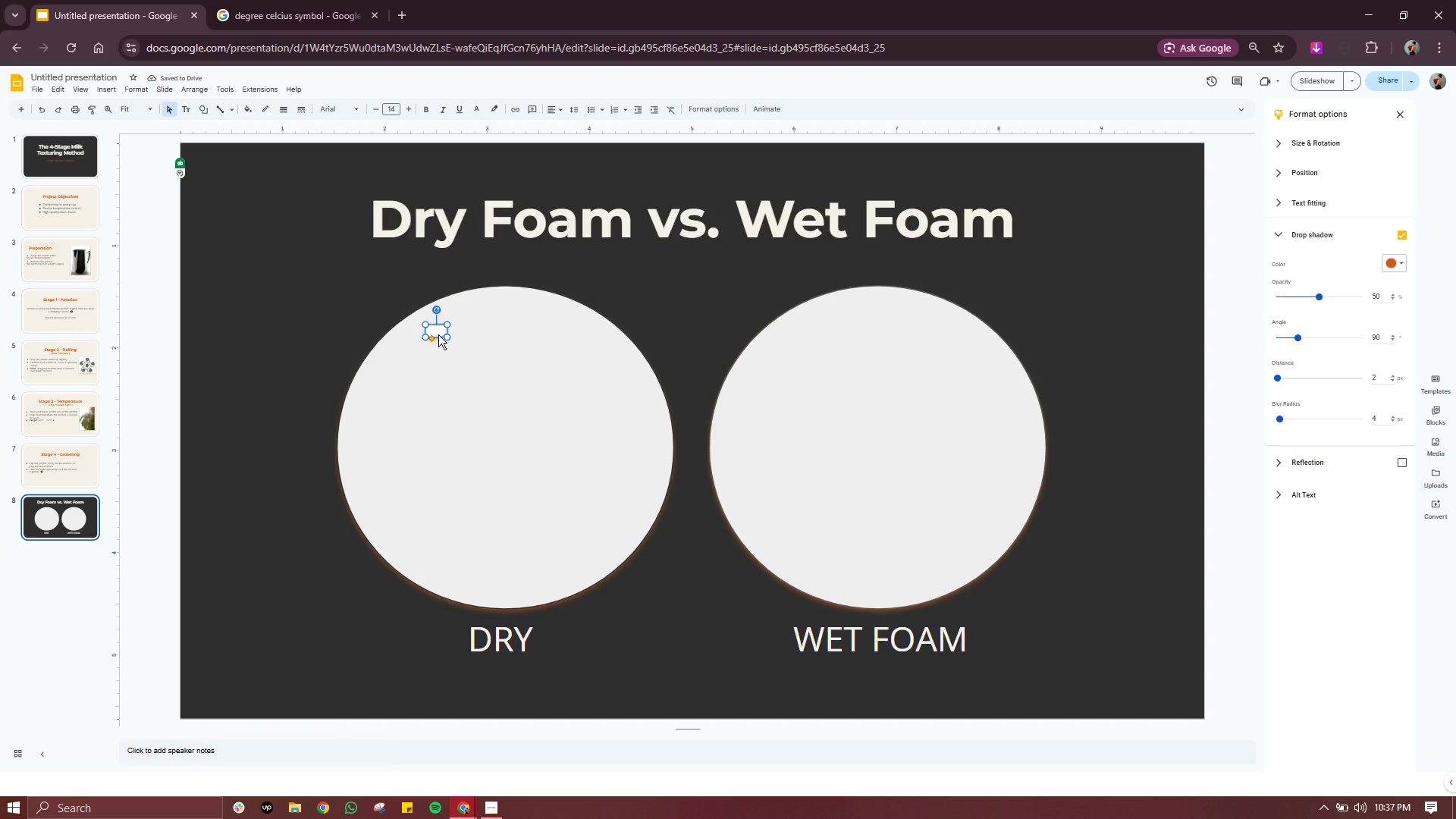 
key(Control+C)
 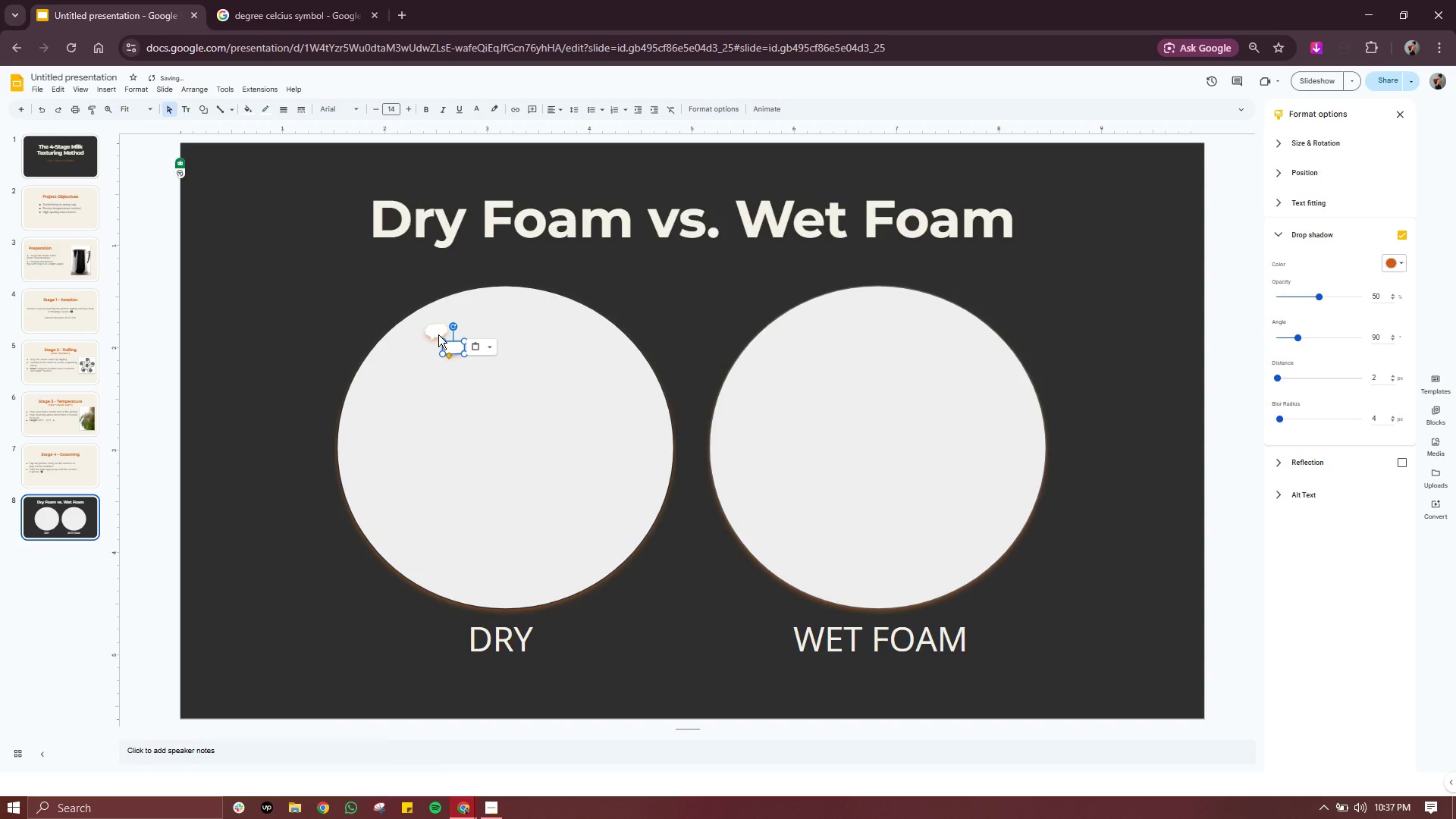 
key(Control+V)
 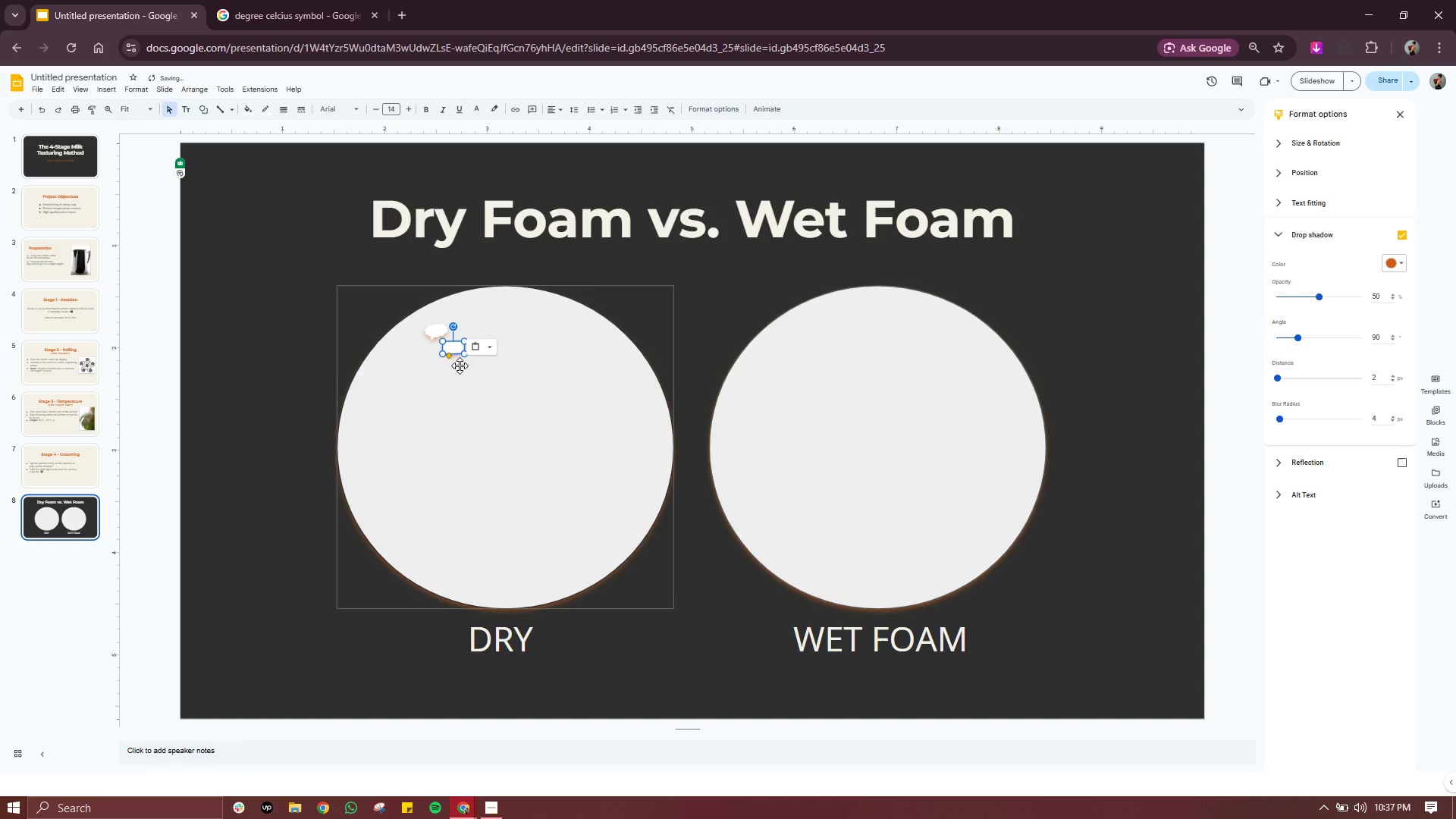 
left_click([457, 384])
 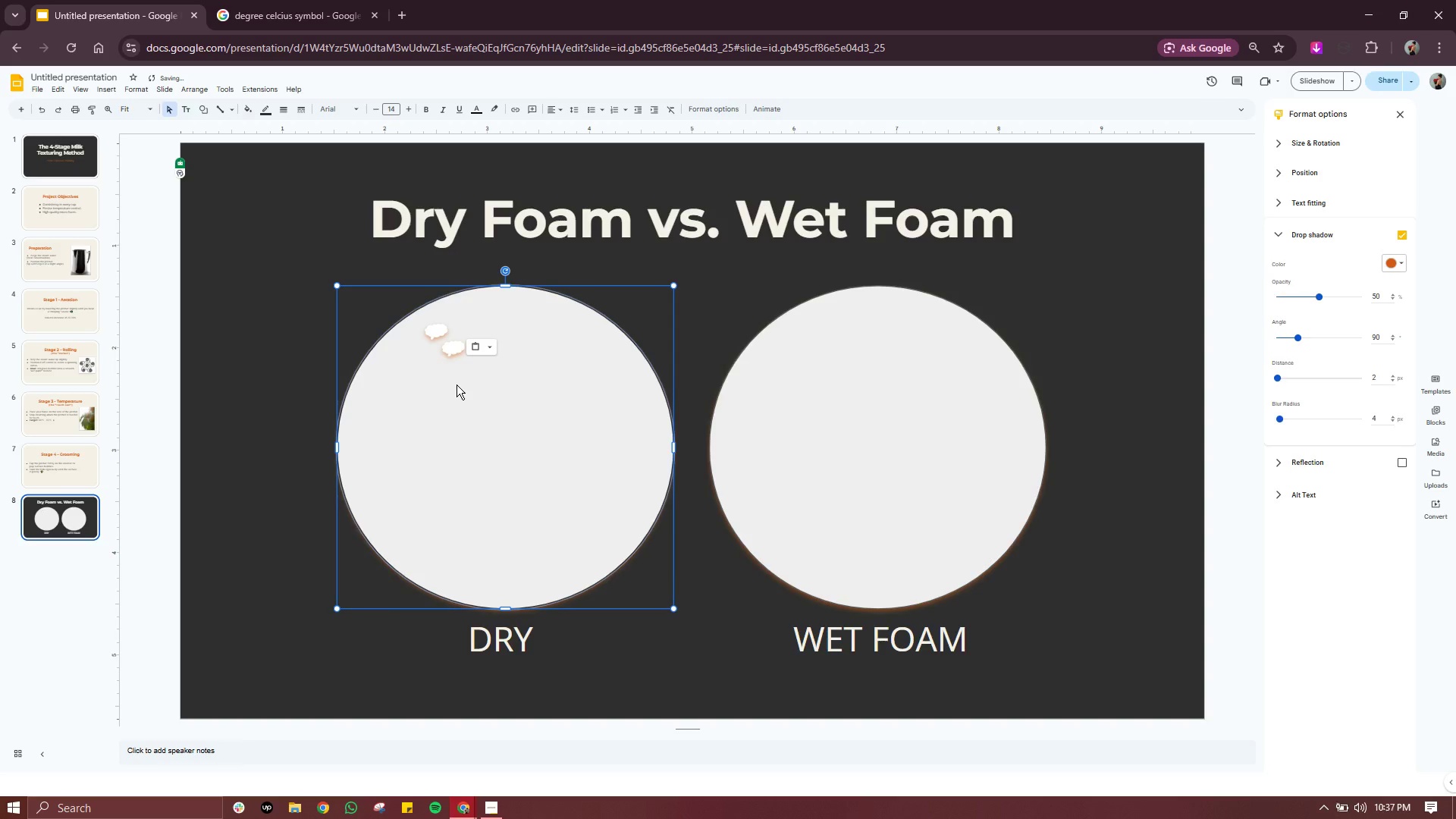 
key(Control+V)
 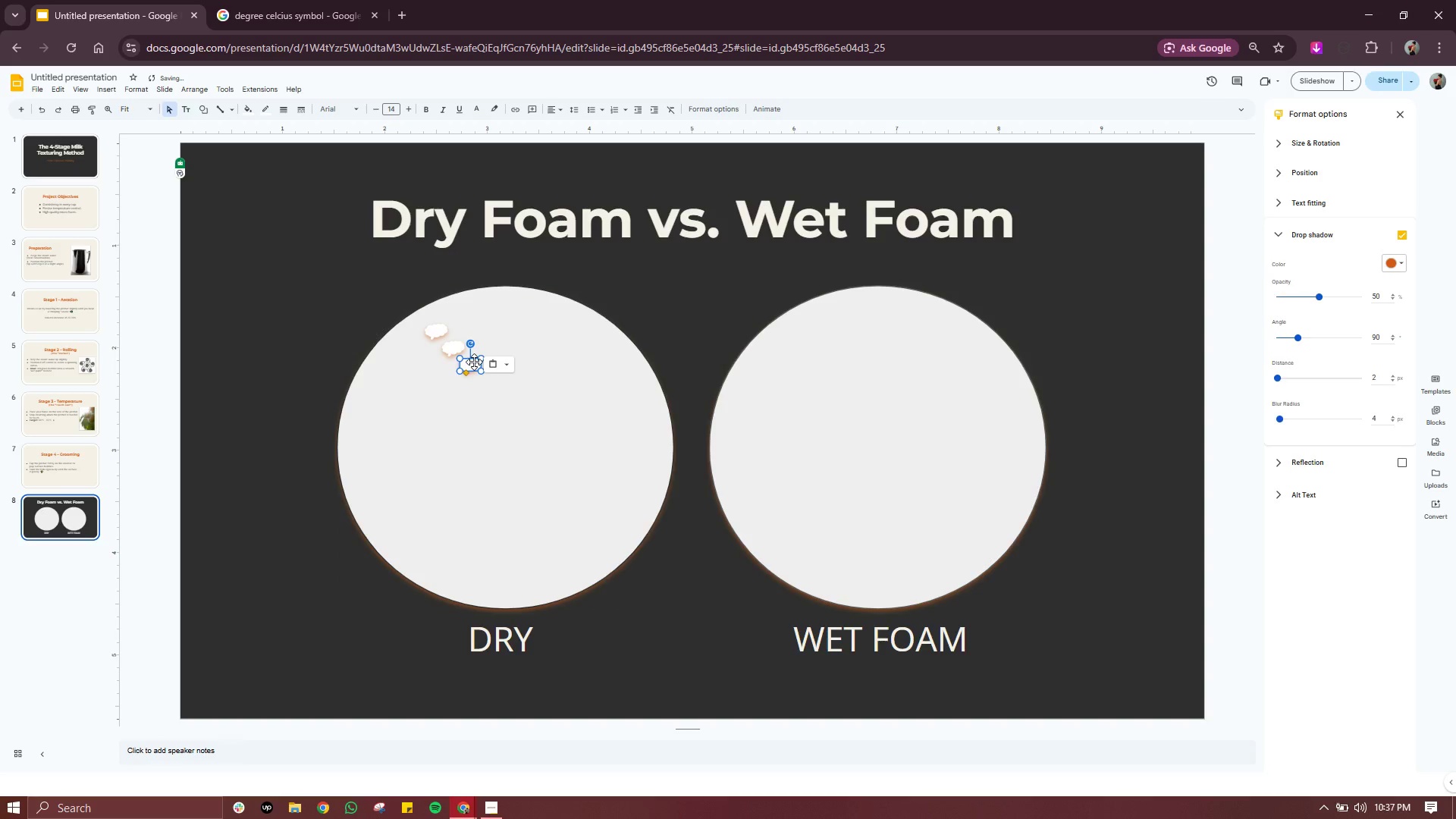 
hold_key(key=ControlLeft, duration=0.41)
 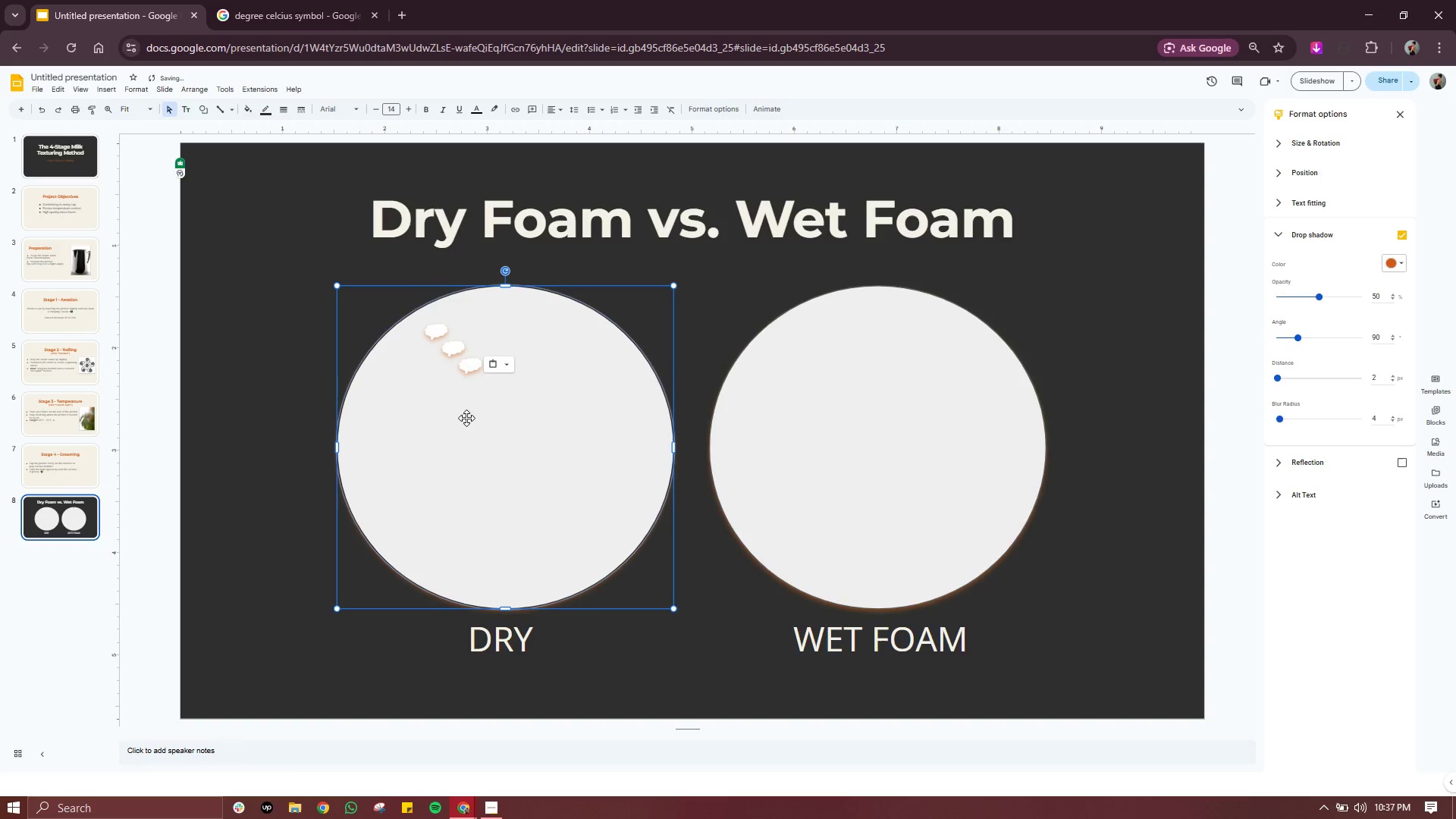 
left_click([466, 418])
 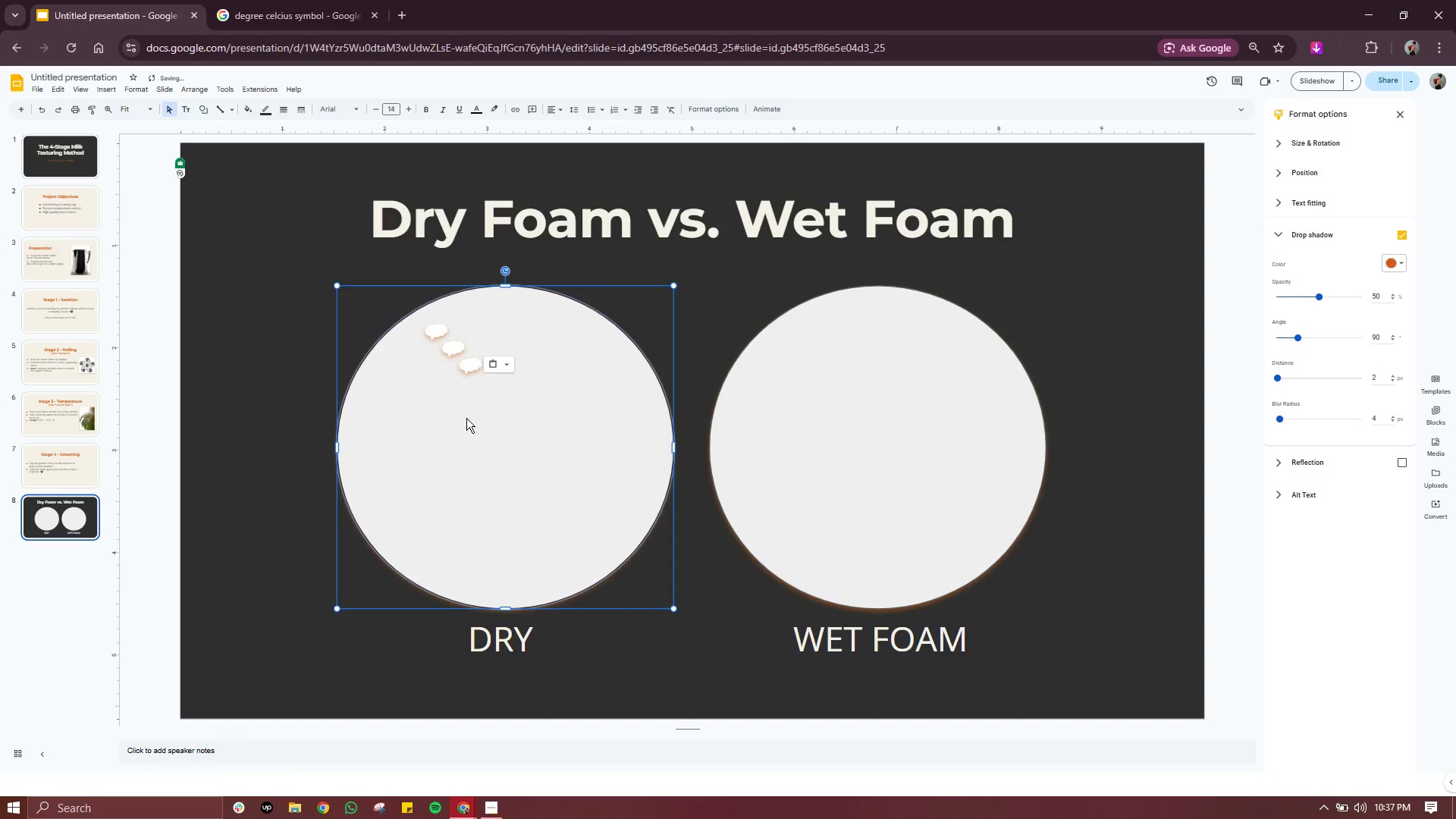 
key(Control+V)
 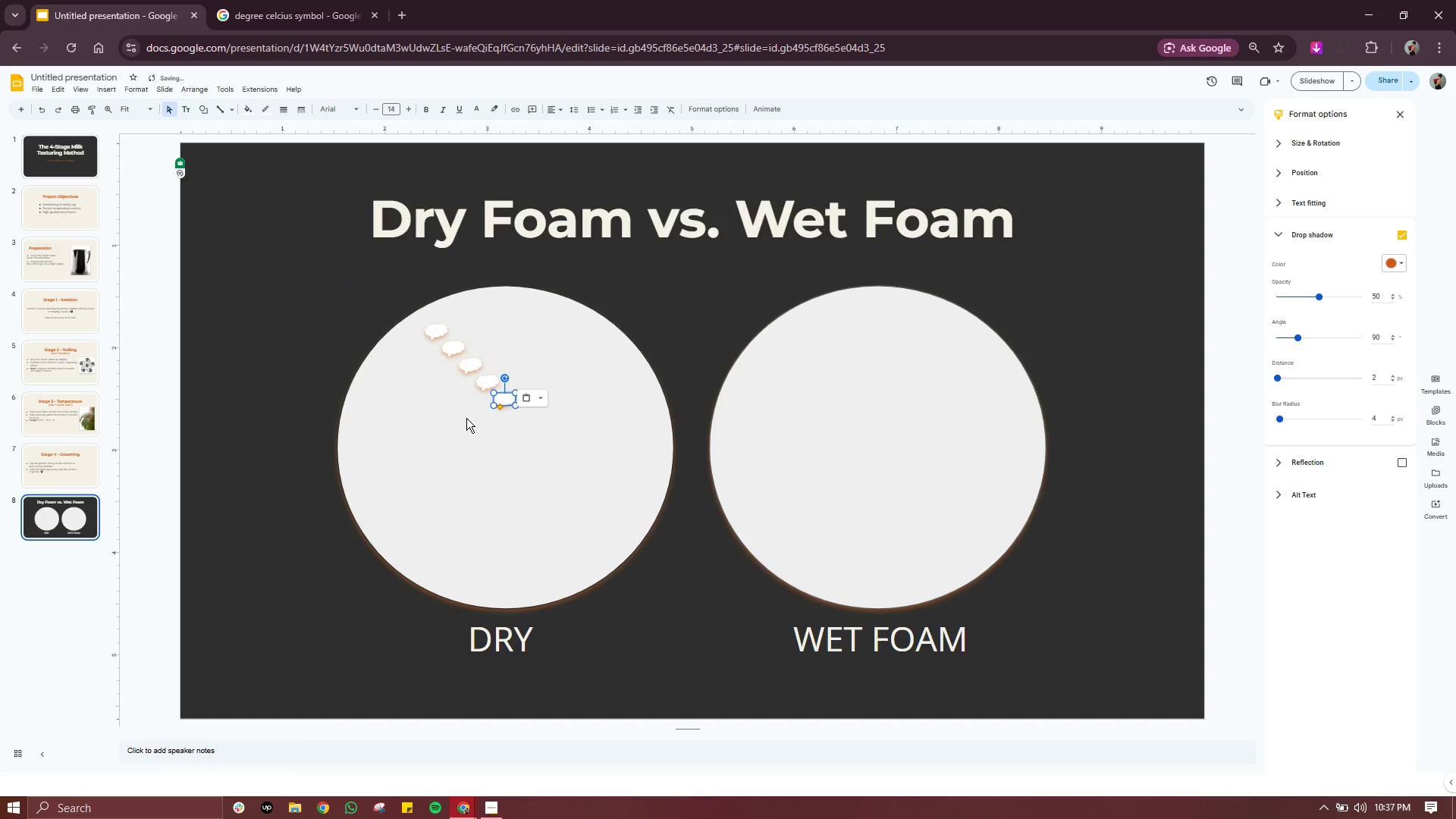 
key(Control+V)
 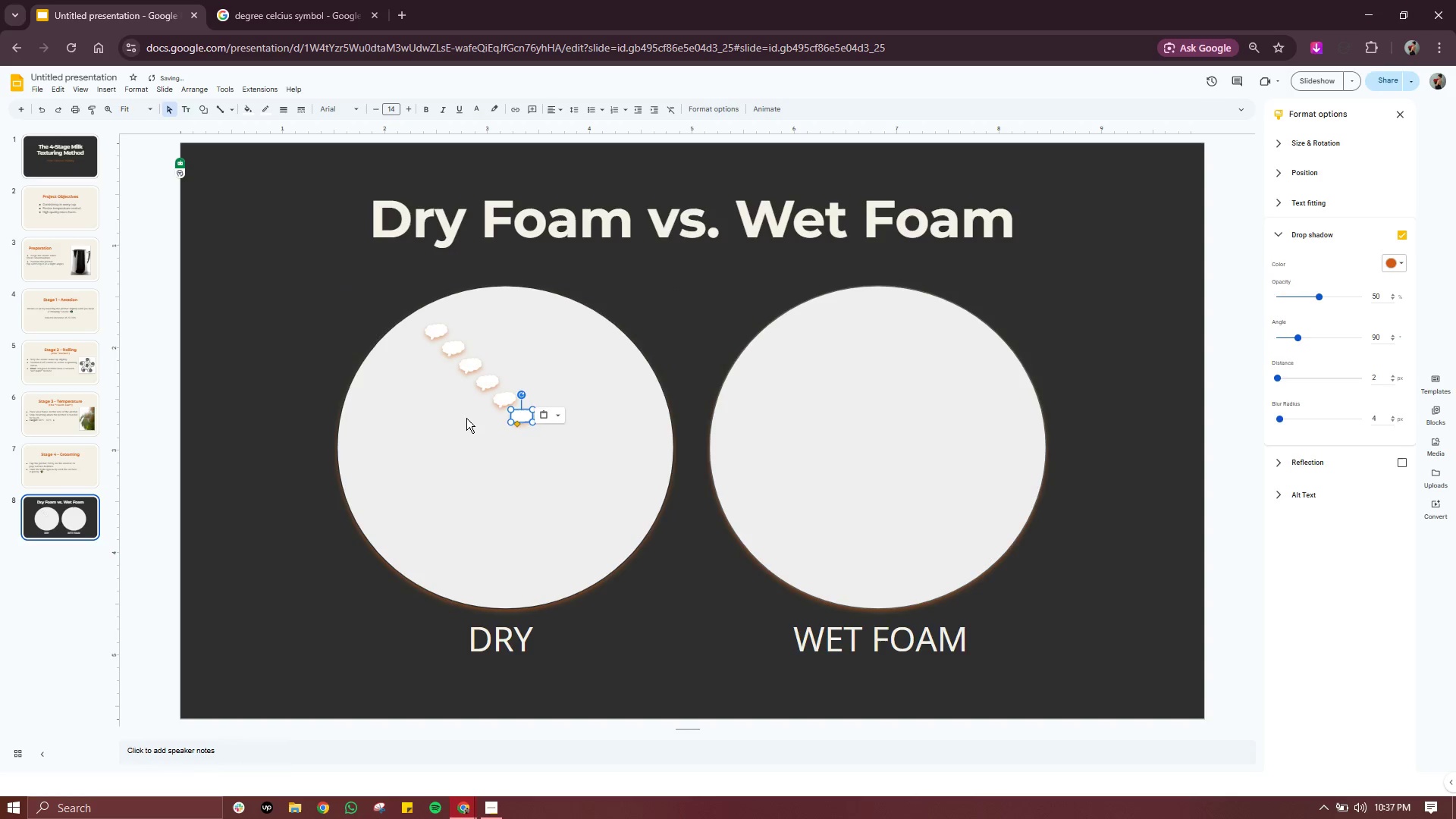 
key(Control+V)
 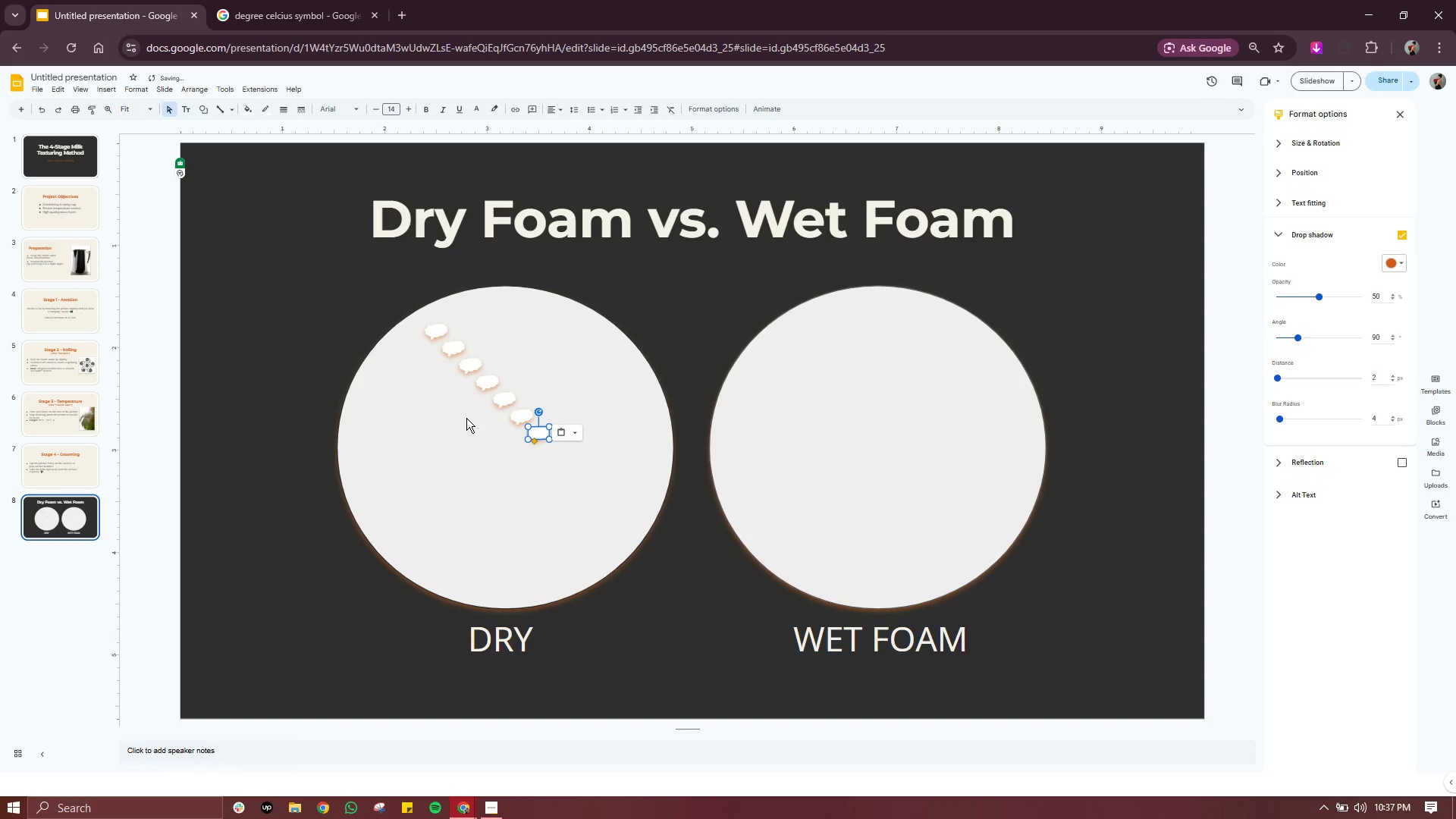 
key(Control+V)
 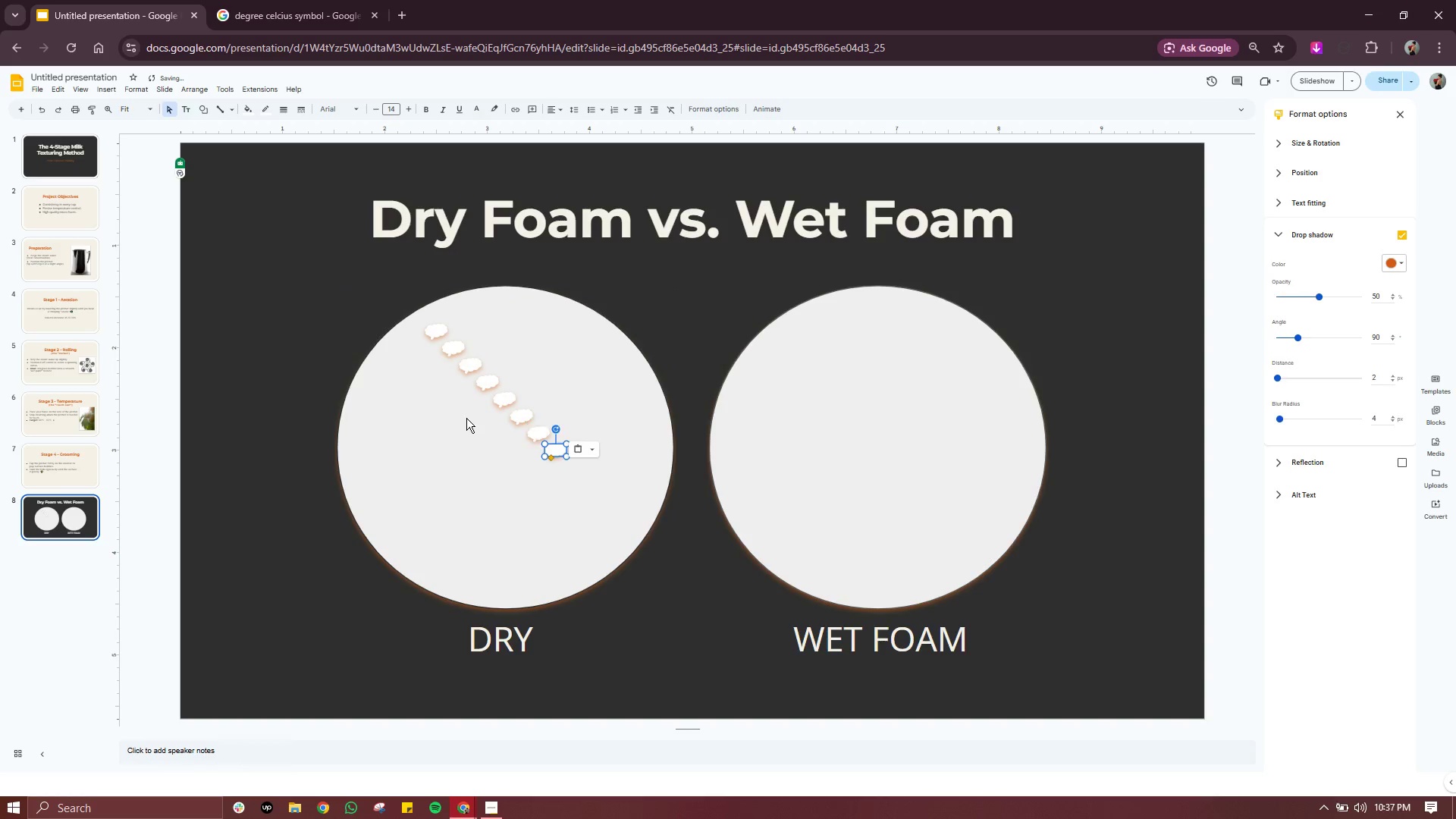 
key(Control+V)
 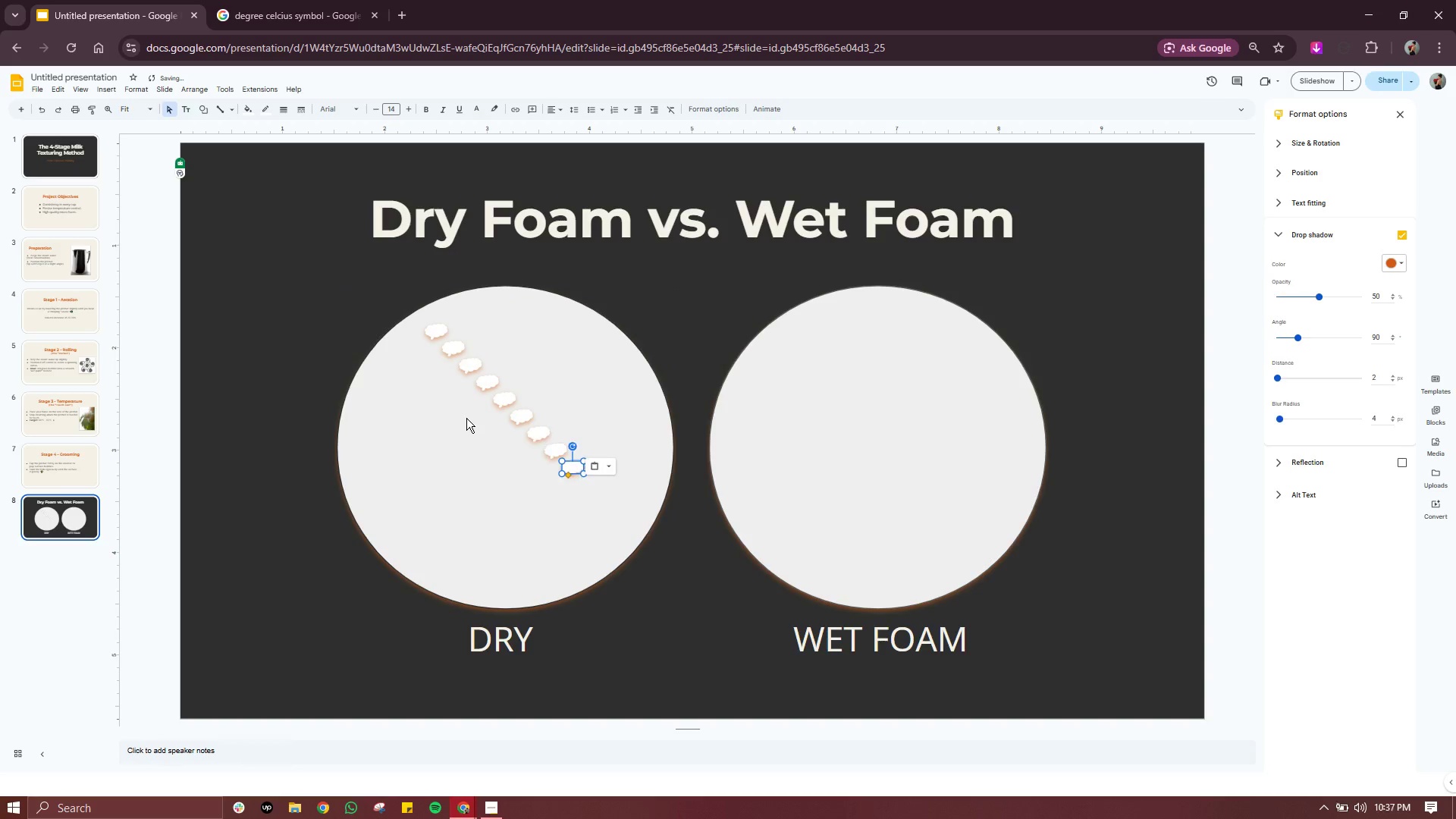 
key(Control+V)
 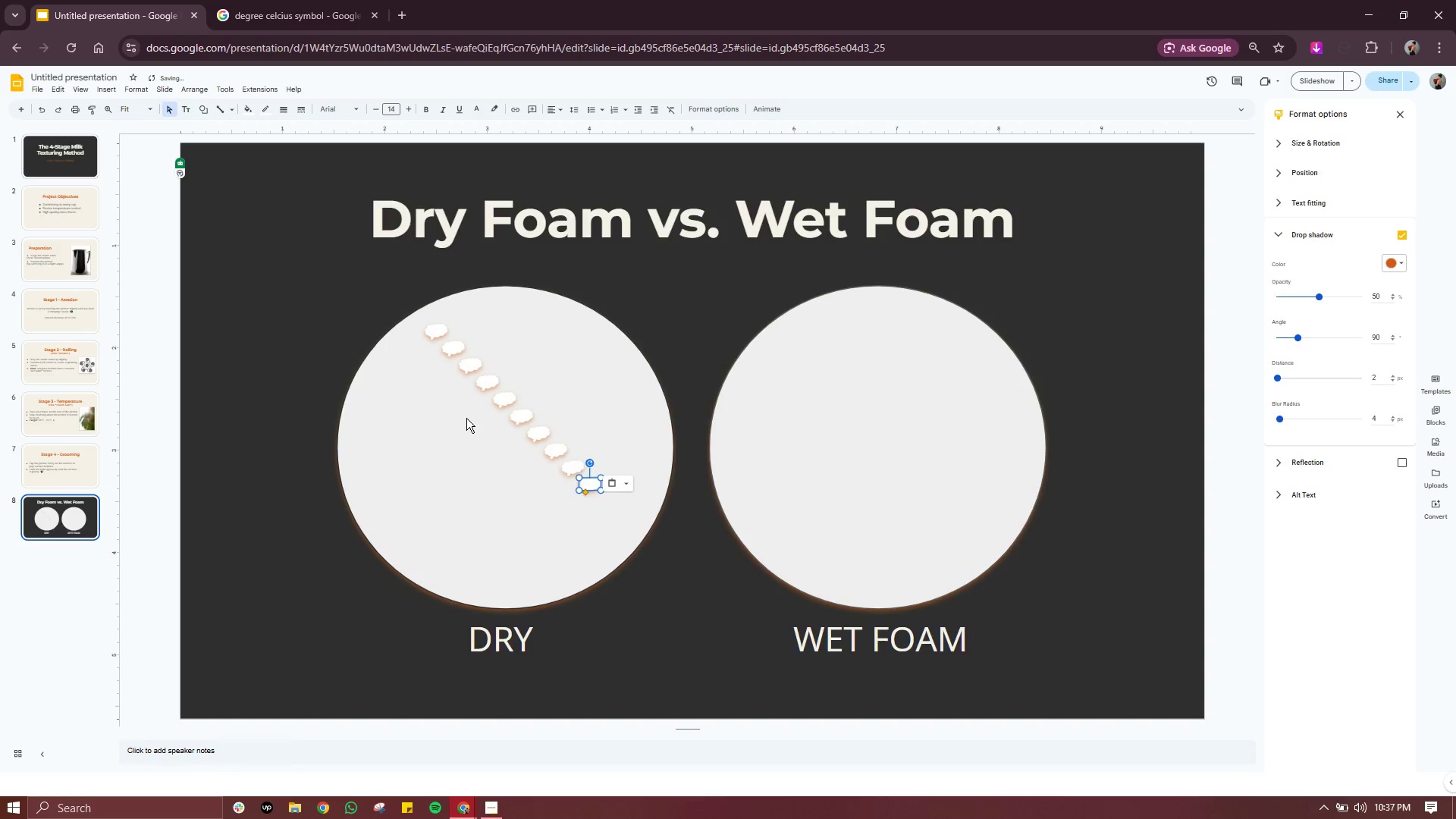 
key(Control+V)
 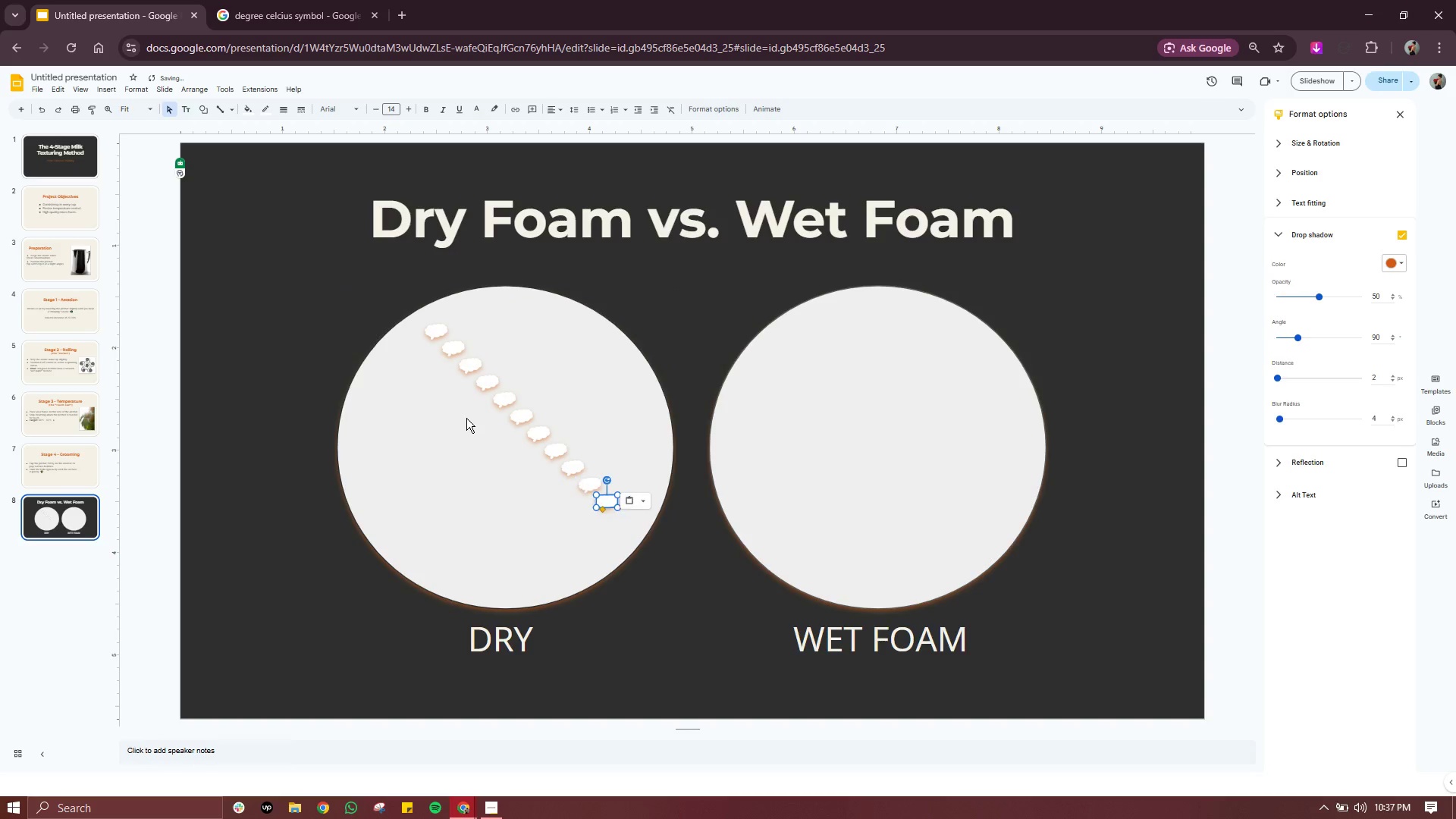 
key(Control+V)
 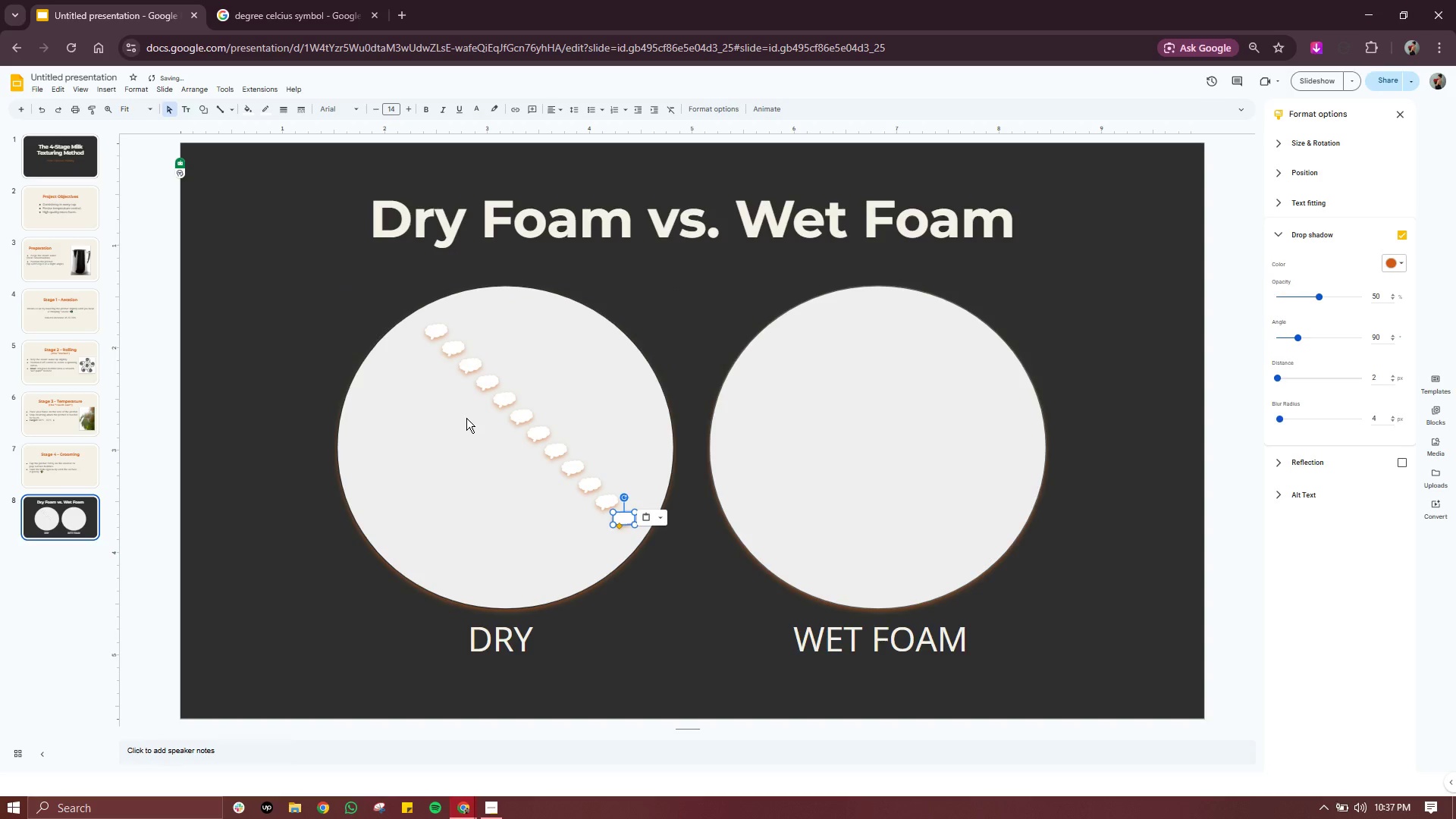 
key(Control+V)
 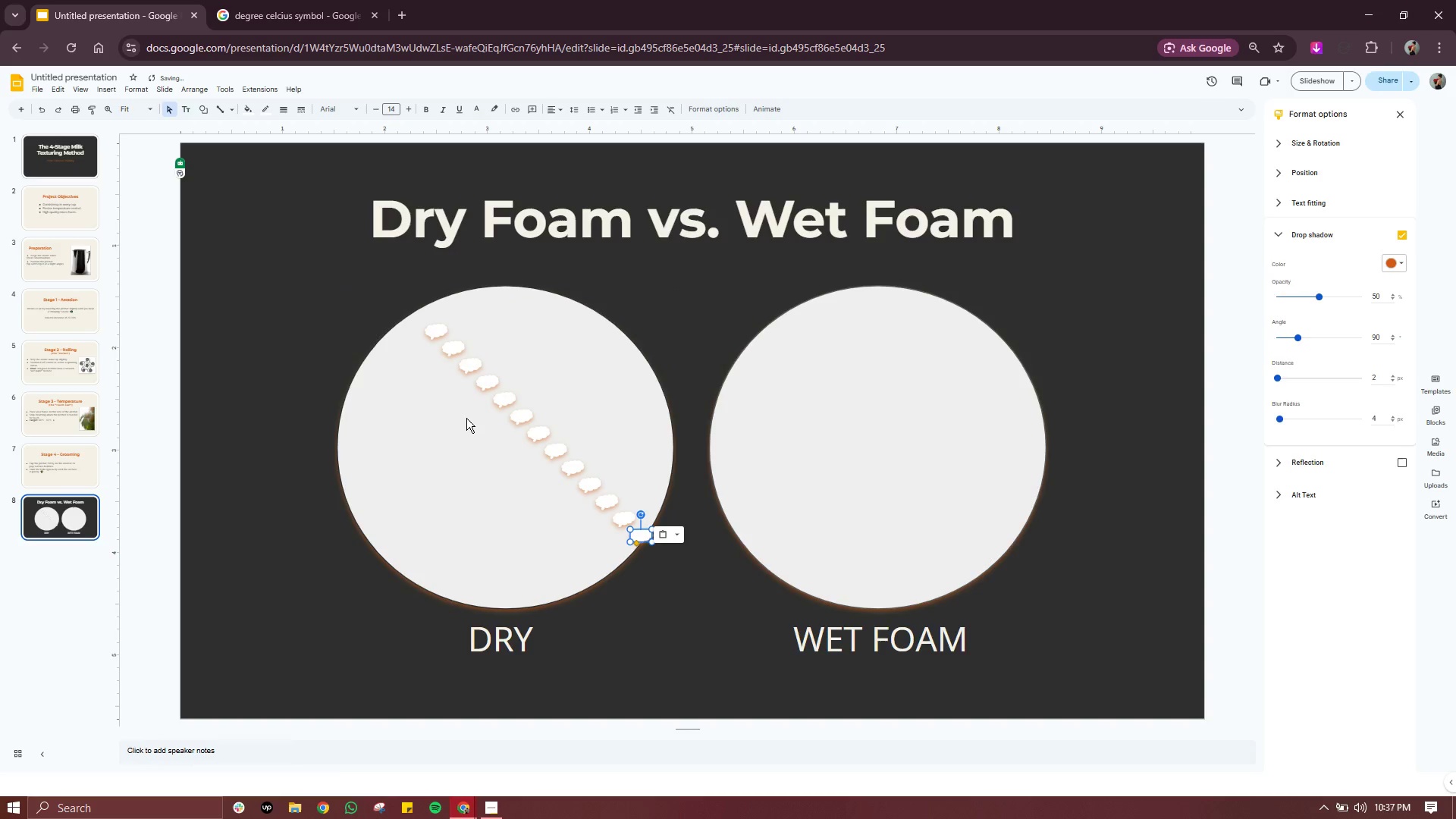 
key(Control+V)
 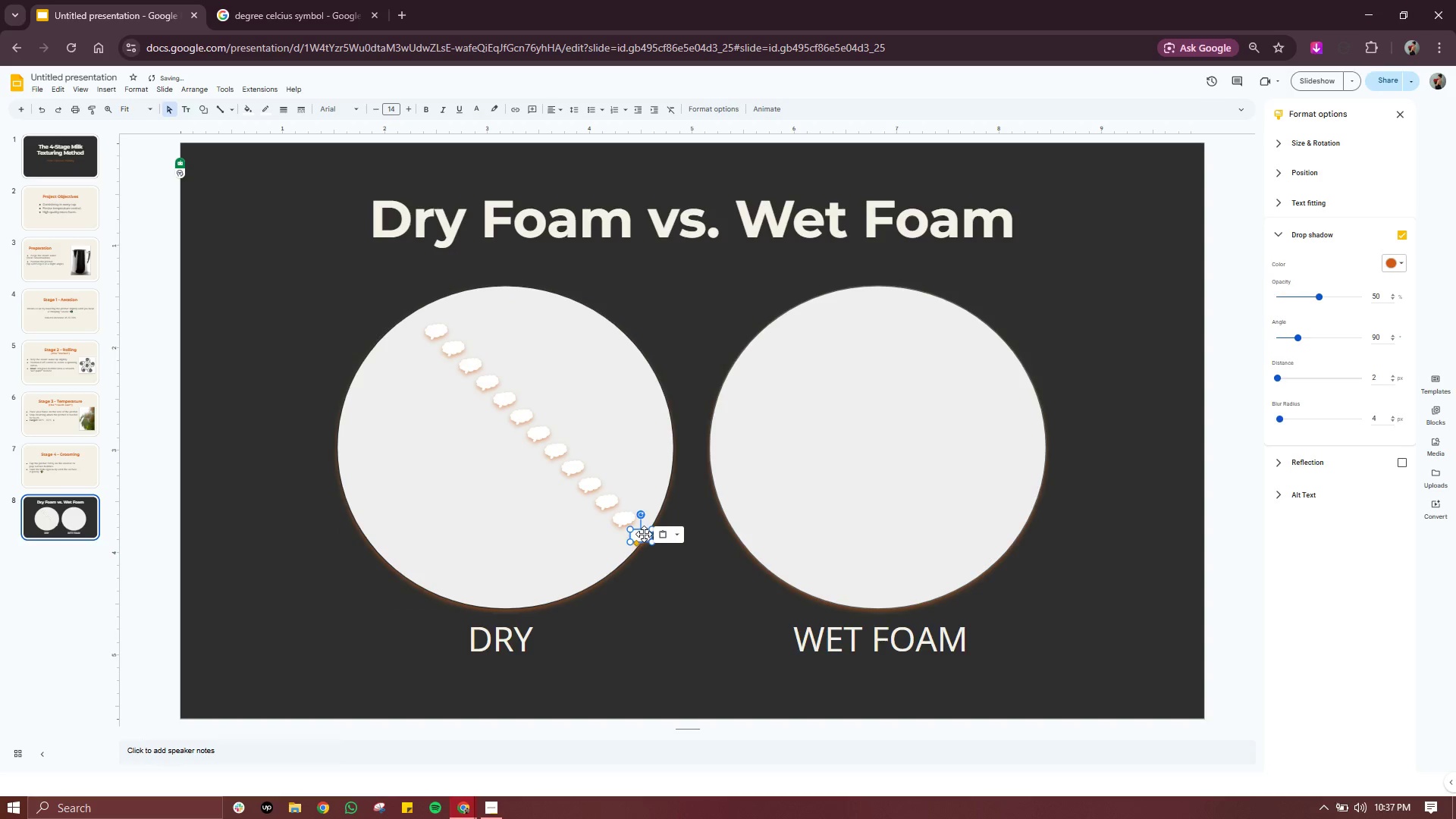 
left_click_drag(start_coordinate=[644, 534], to_coordinate=[475, 303])
 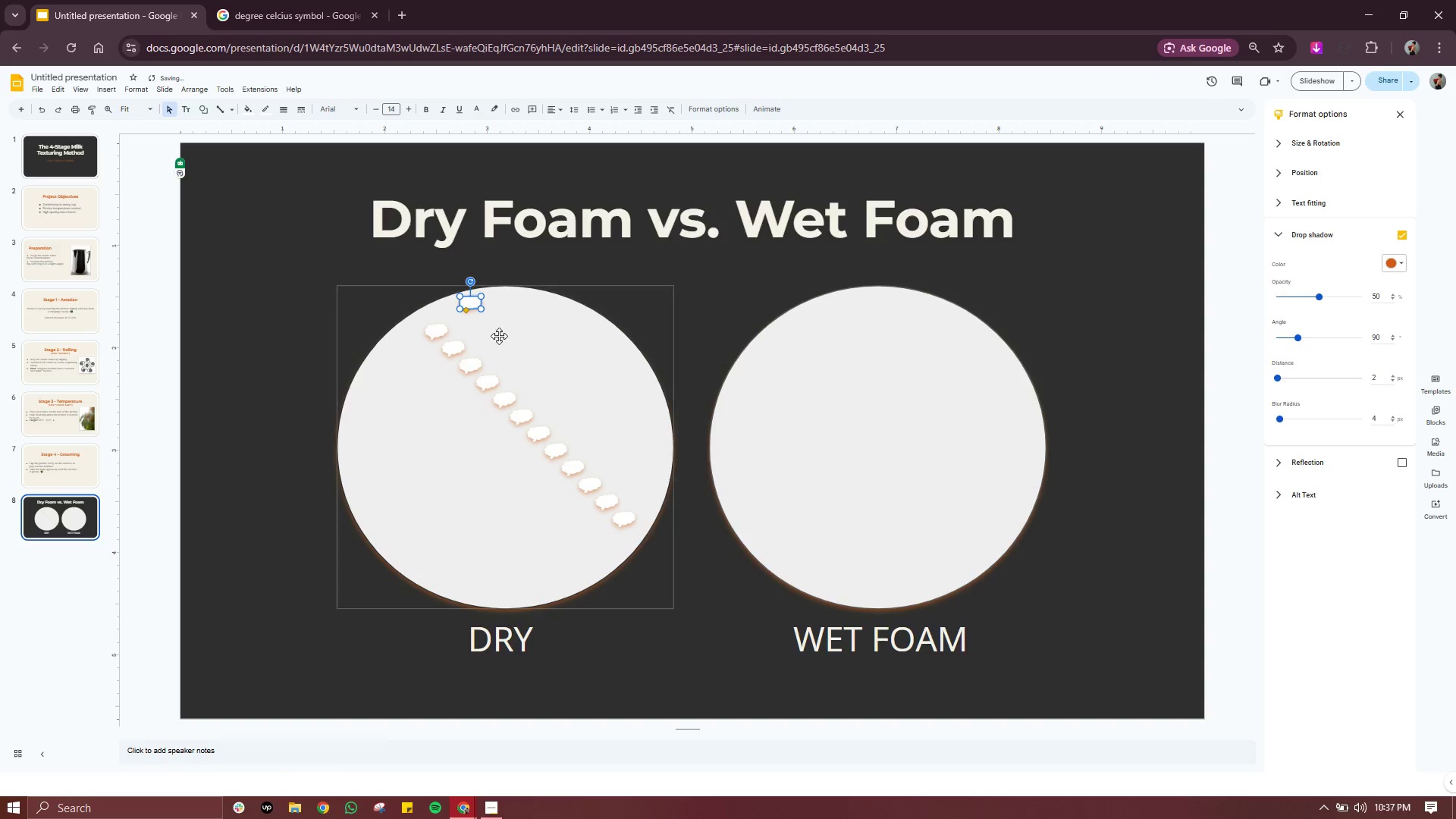 
key(Control+V)
 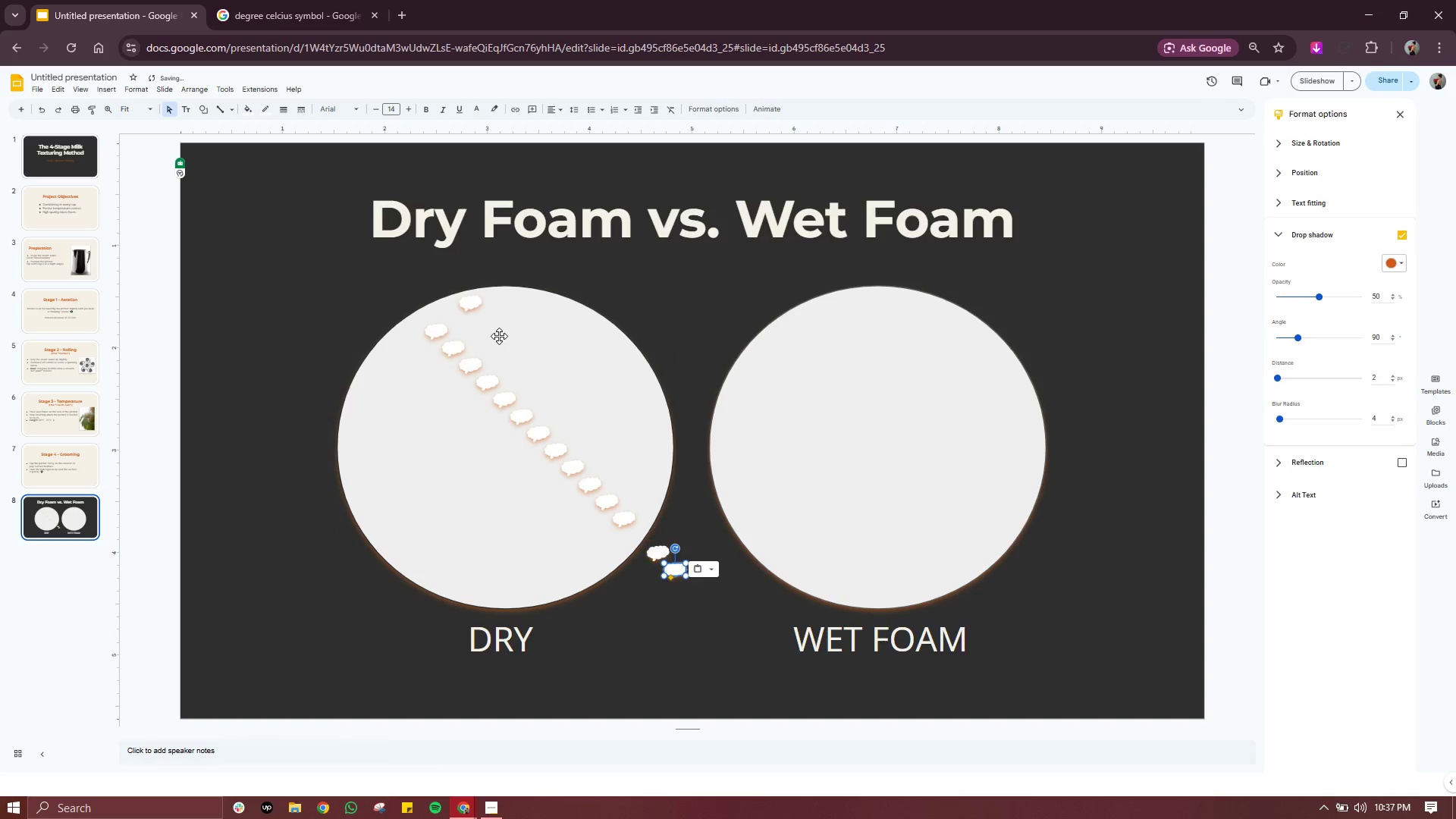 
key(Control+V)
 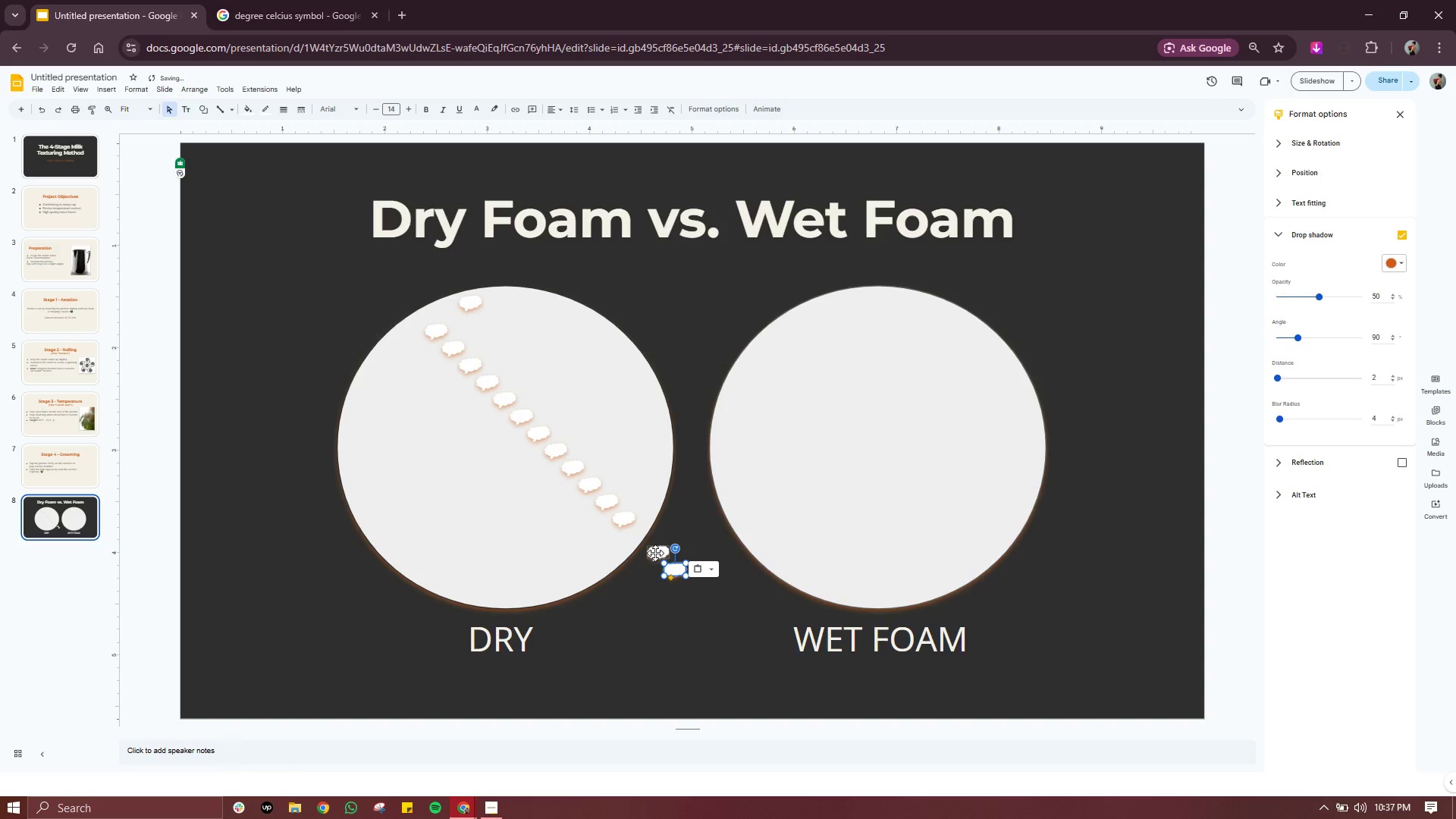 
left_click([655, 553])
 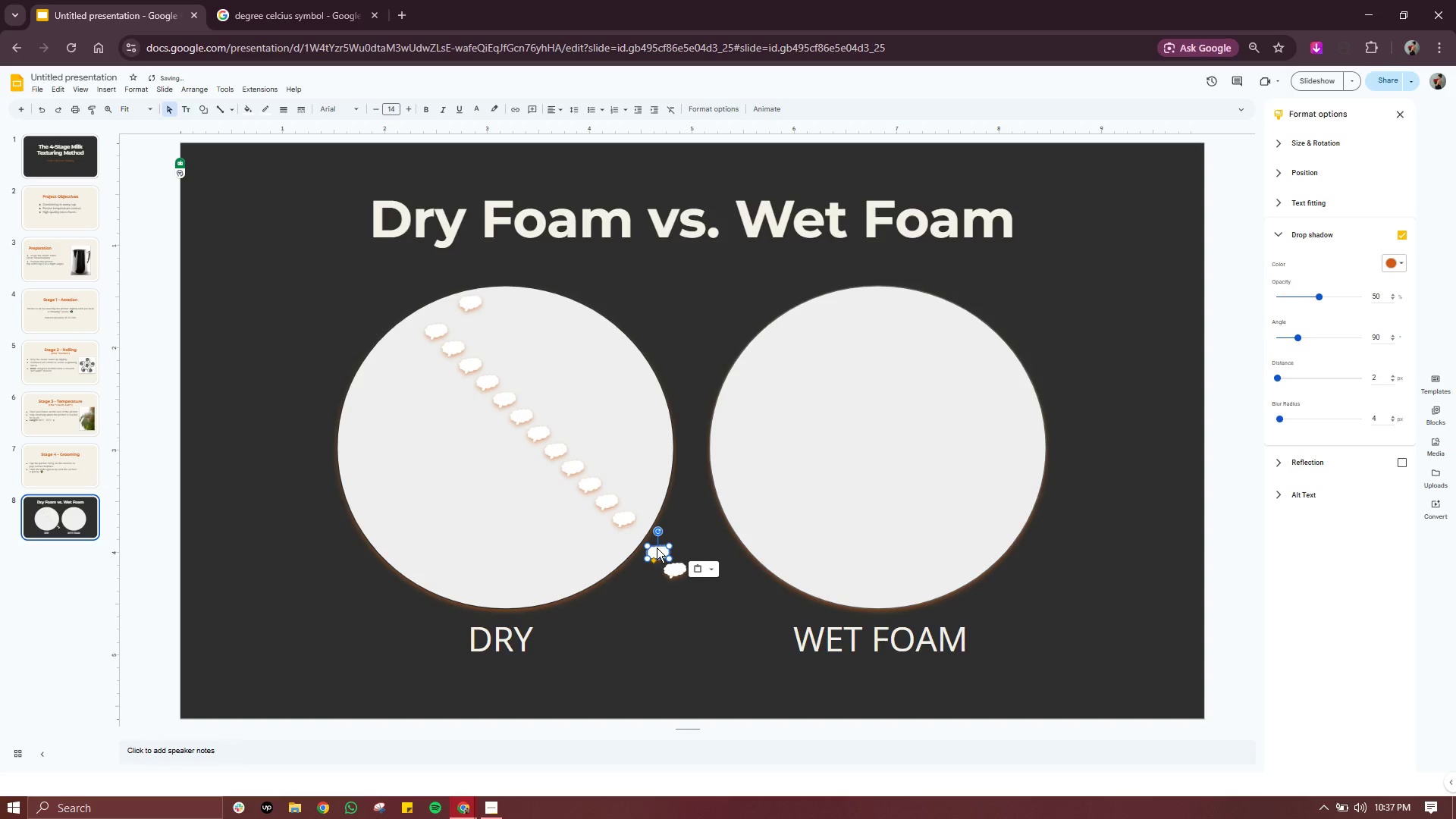 
left_click_drag(start_coordinate=[658, 553], to_coordinate=[506, 323])
 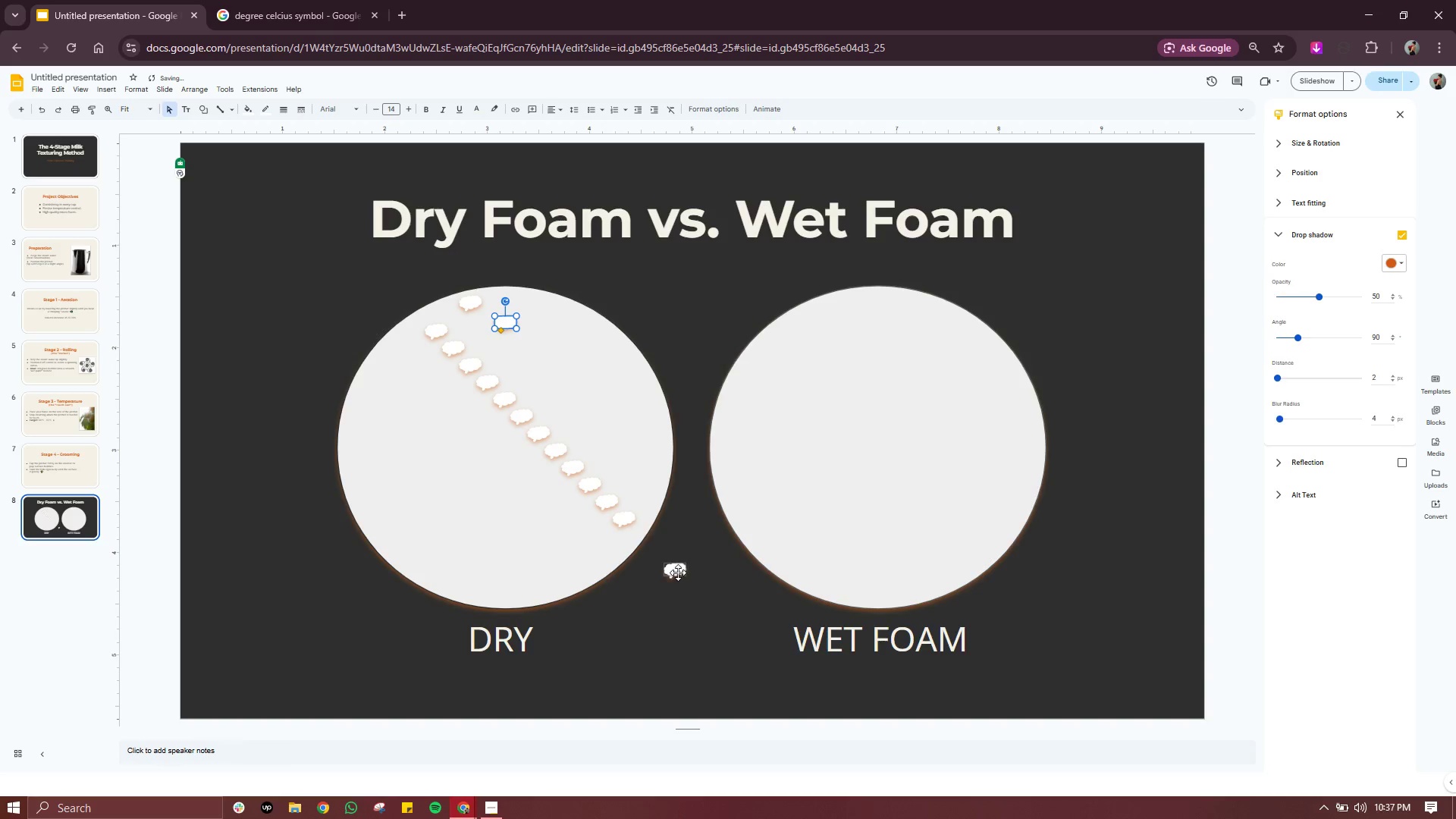 
left_click_drag(start_coordinate=[678, 572], to_coordinate=[551, 306])
 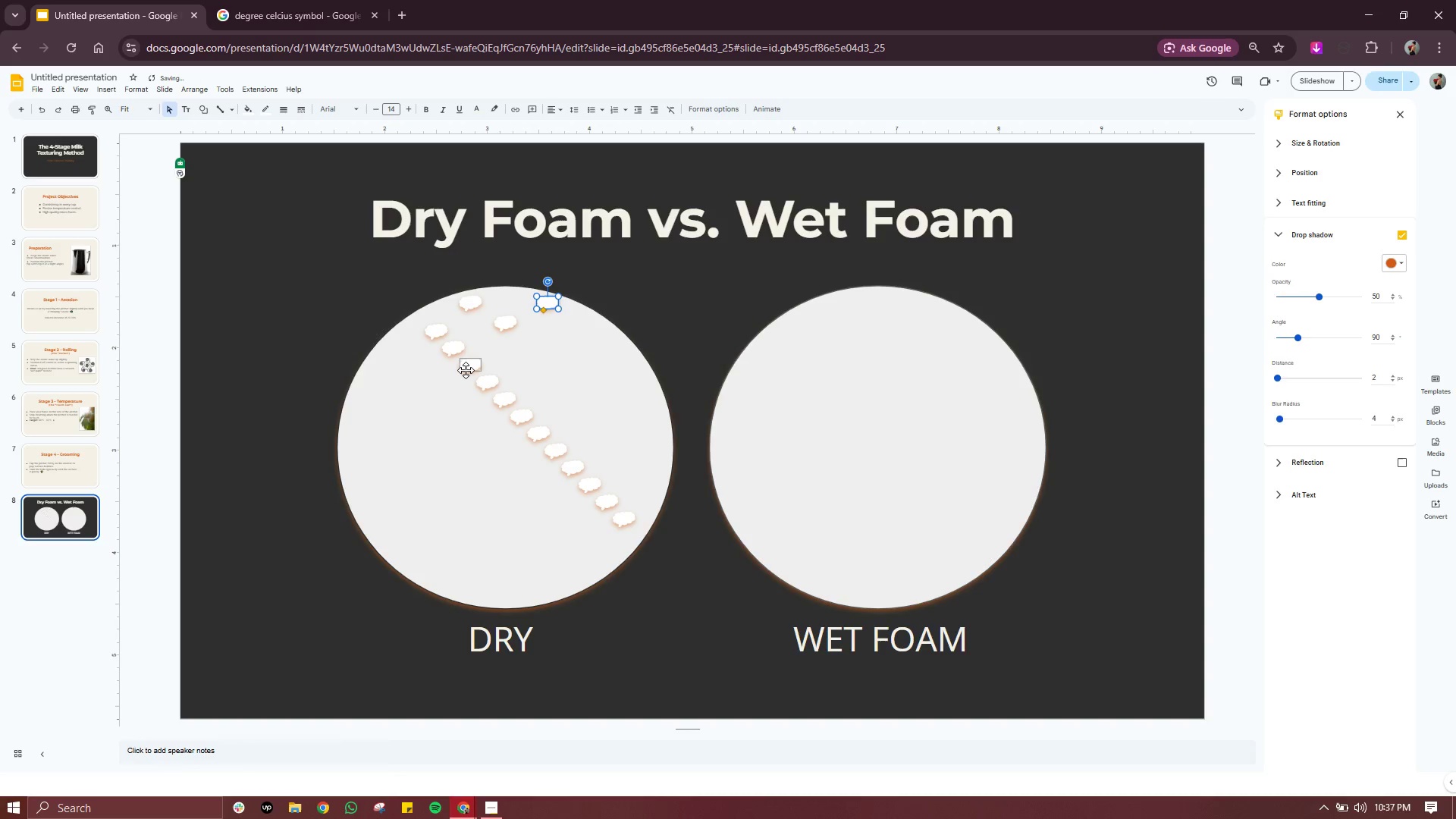 
left_click_drag(start_coordinate=[466, 370], to_coordinate=[388, 364])
 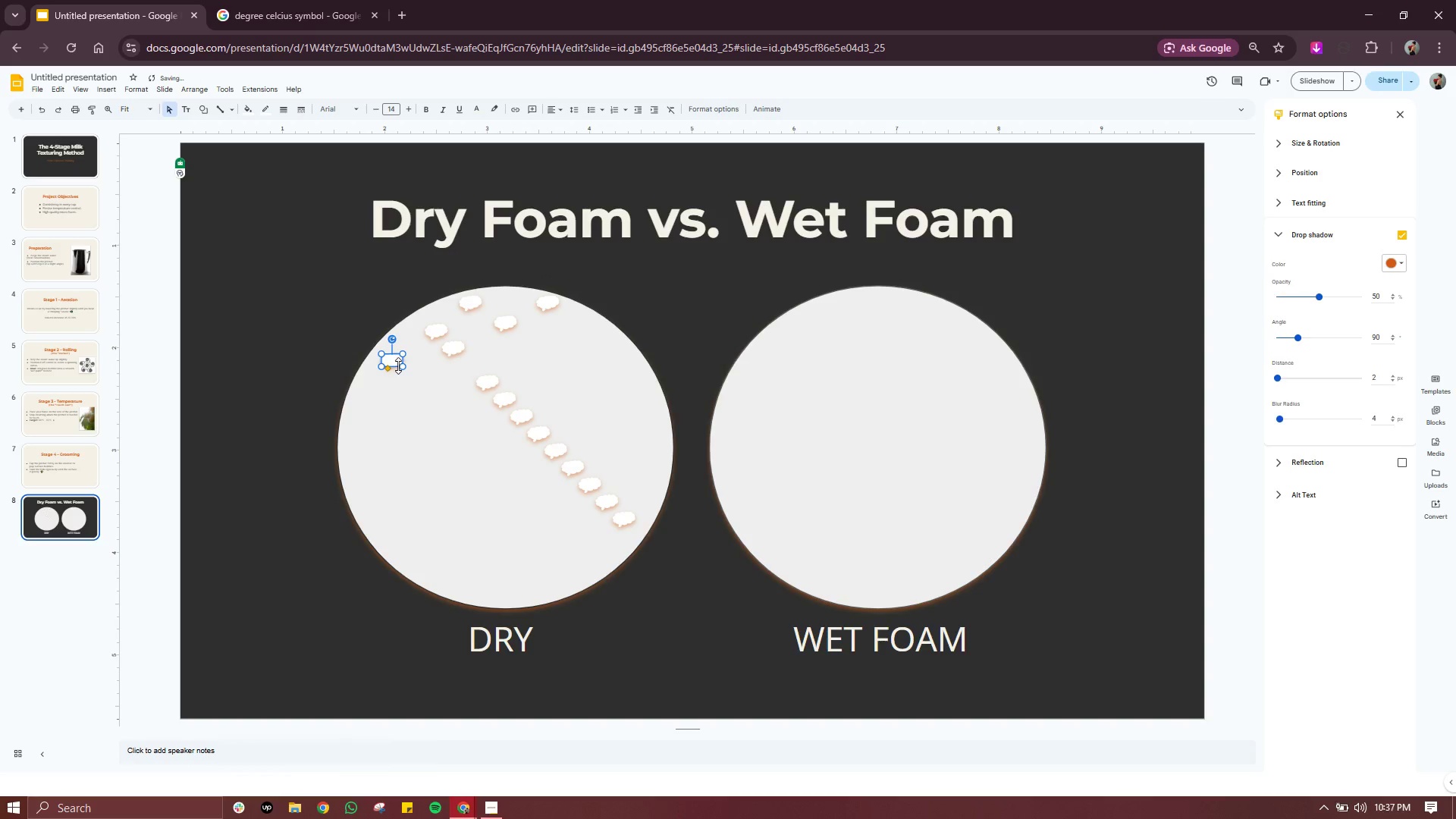 
left_click_drag(start_coordinate=[398, 366], to_coordinate=[410, 366])
 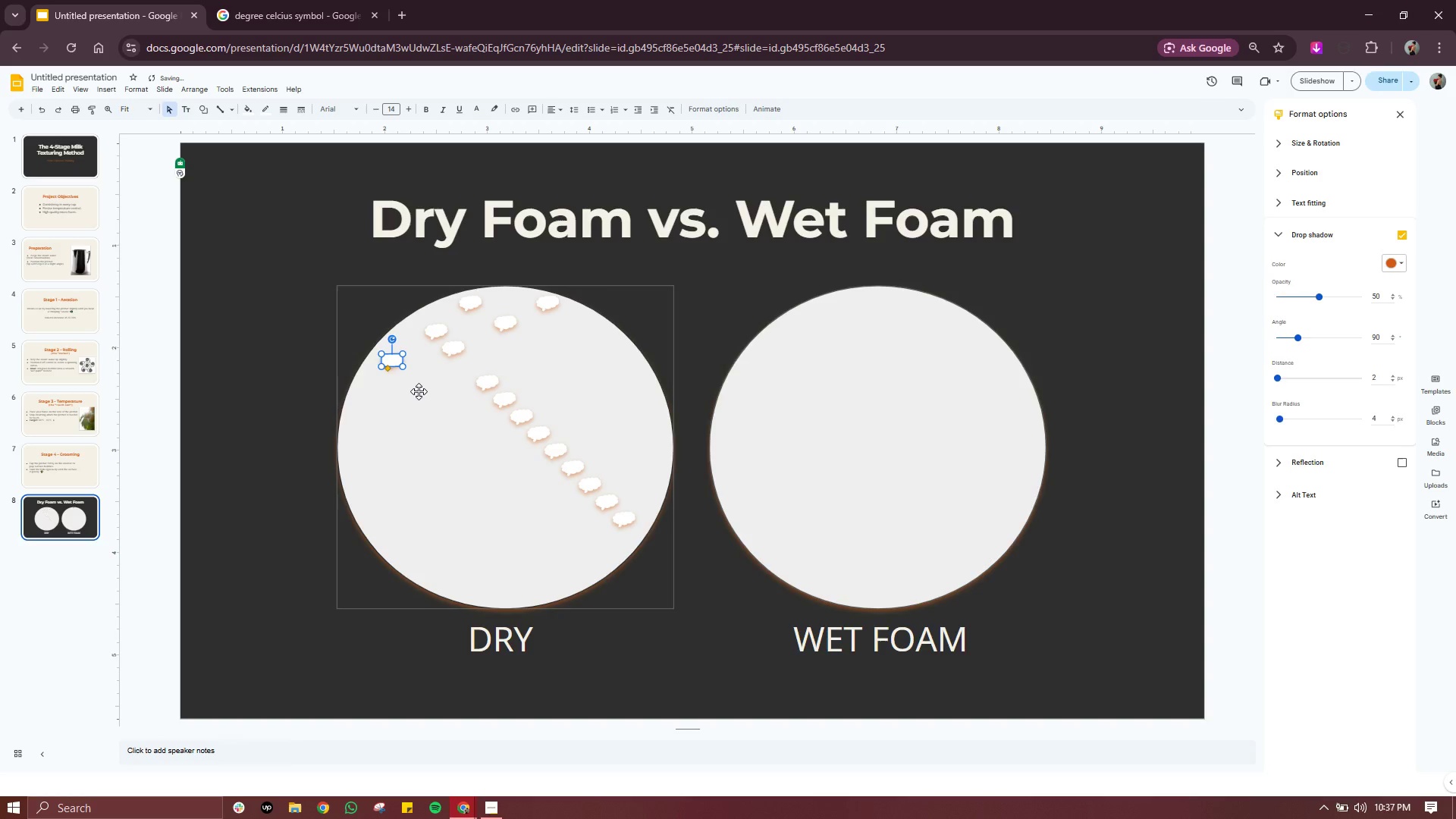 
key(Control+ControlLeft)
 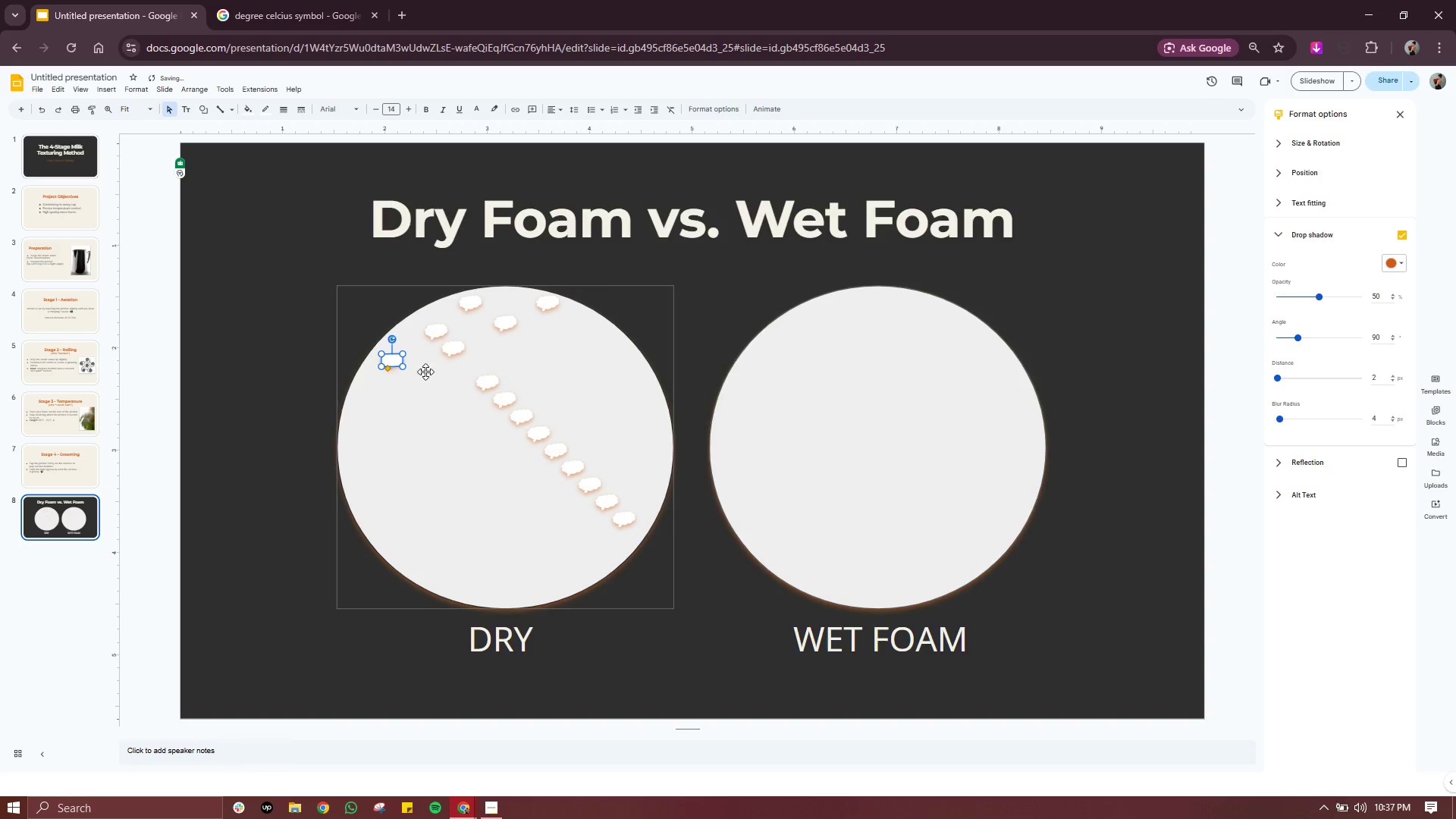 
key(Control+Z)
 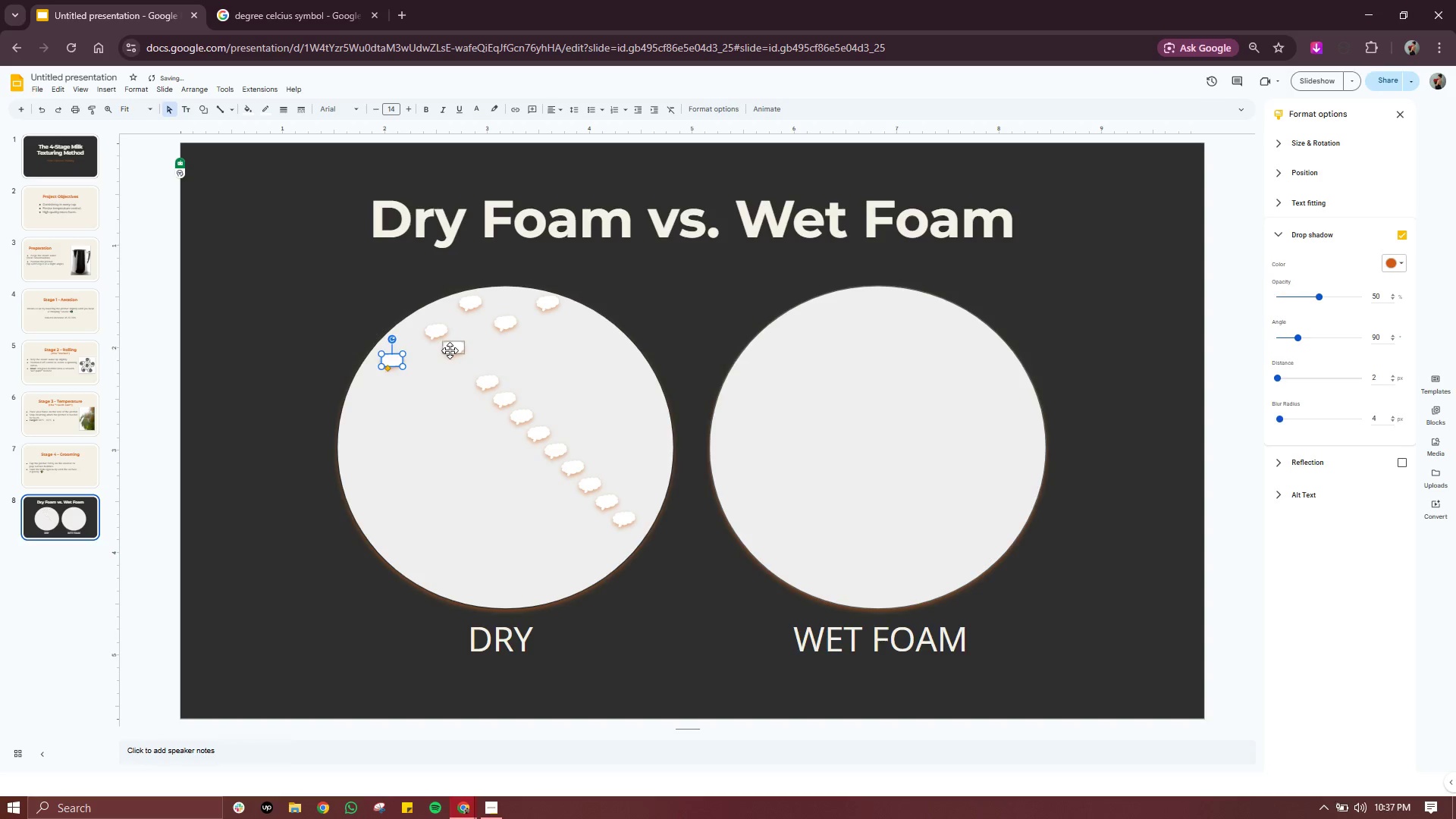 
left_click([450, 350])
 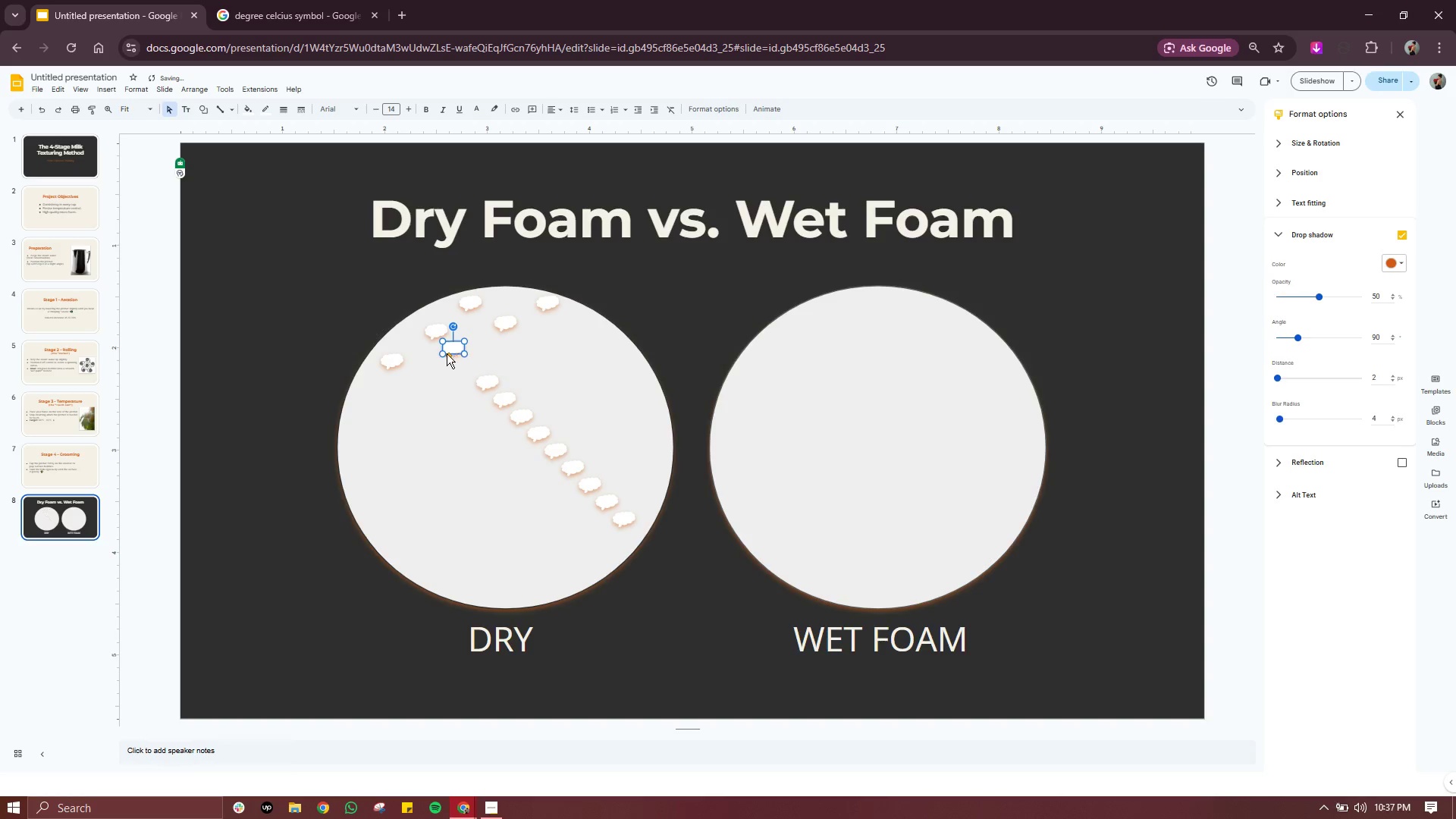 
left_click_drag(start_coordinate=[454, 347], to_coordinate=[430, 394])
 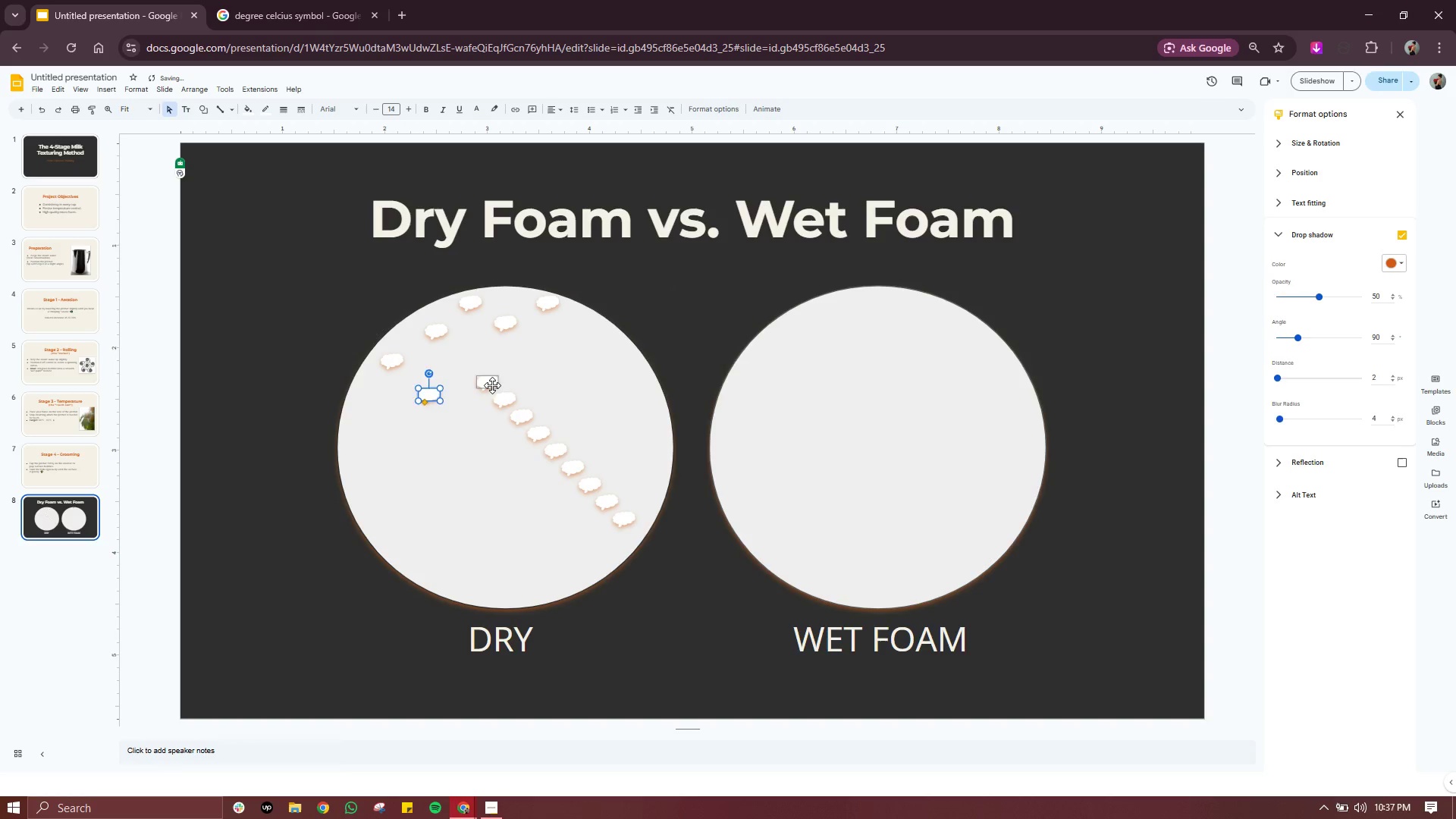 
left_click([492, 385])
 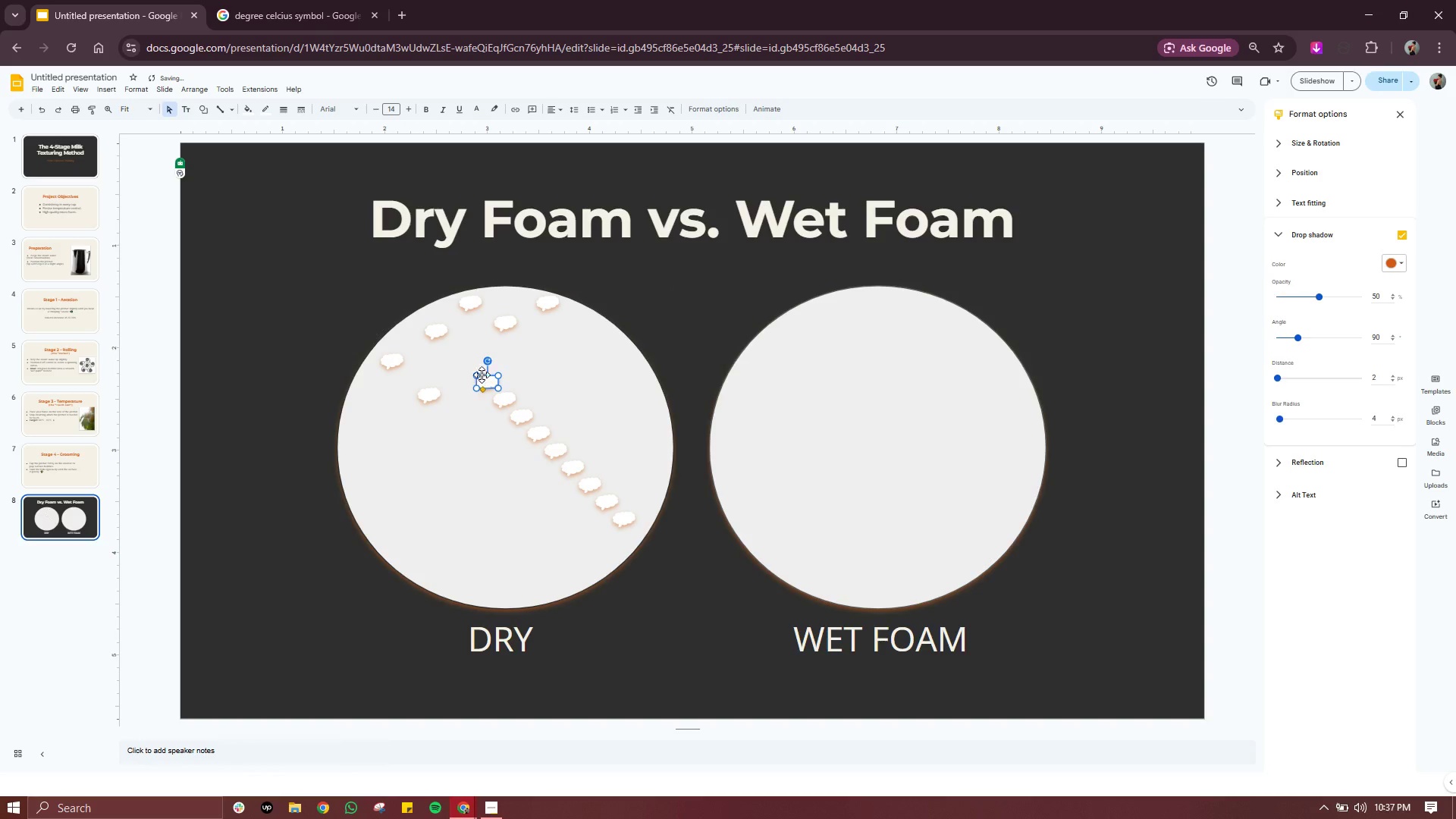 
left_click_drag(start_coordinate=[482, 381], to_coordinate=[463, 356])
 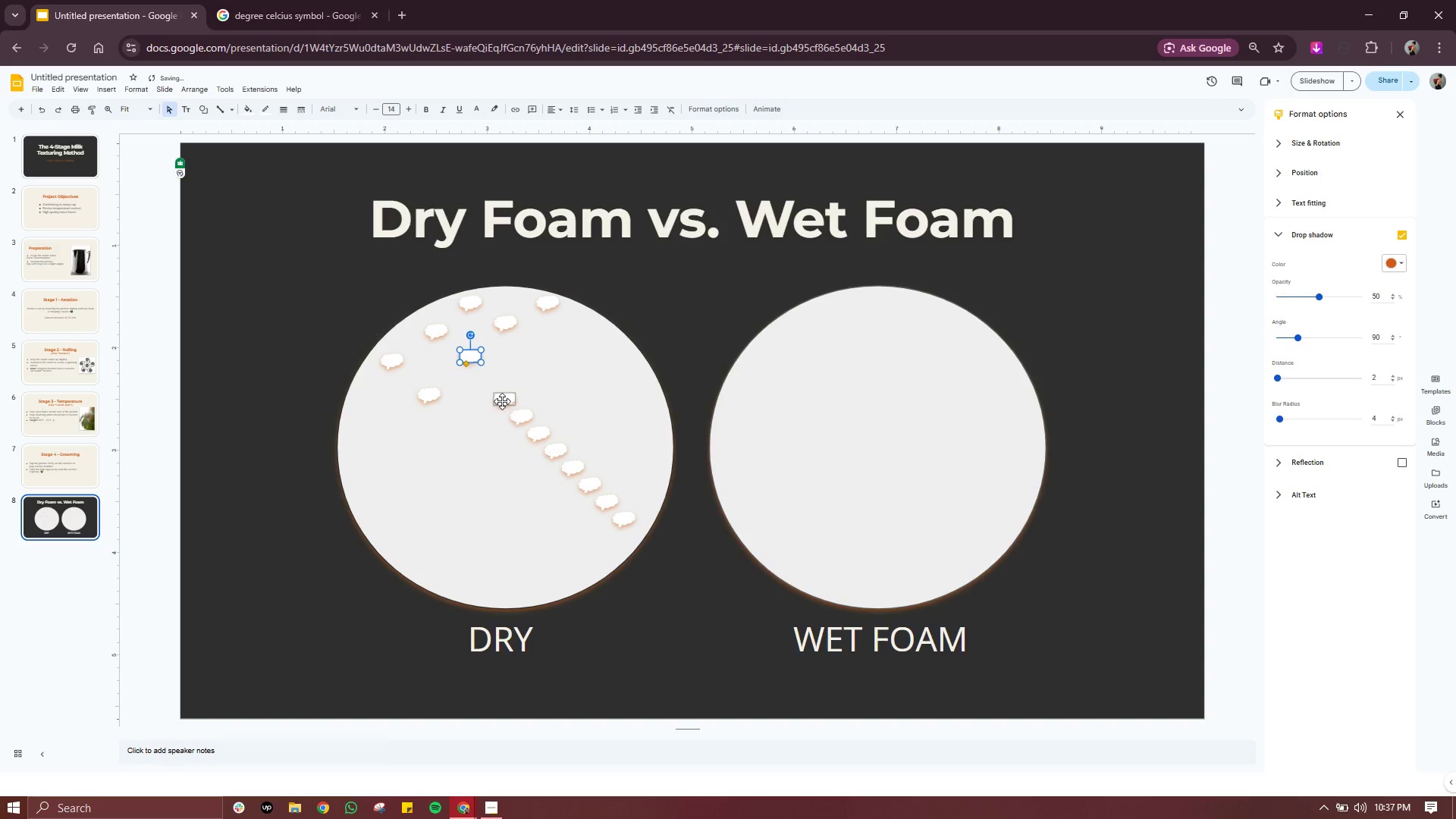 
left_click([502, 401])
 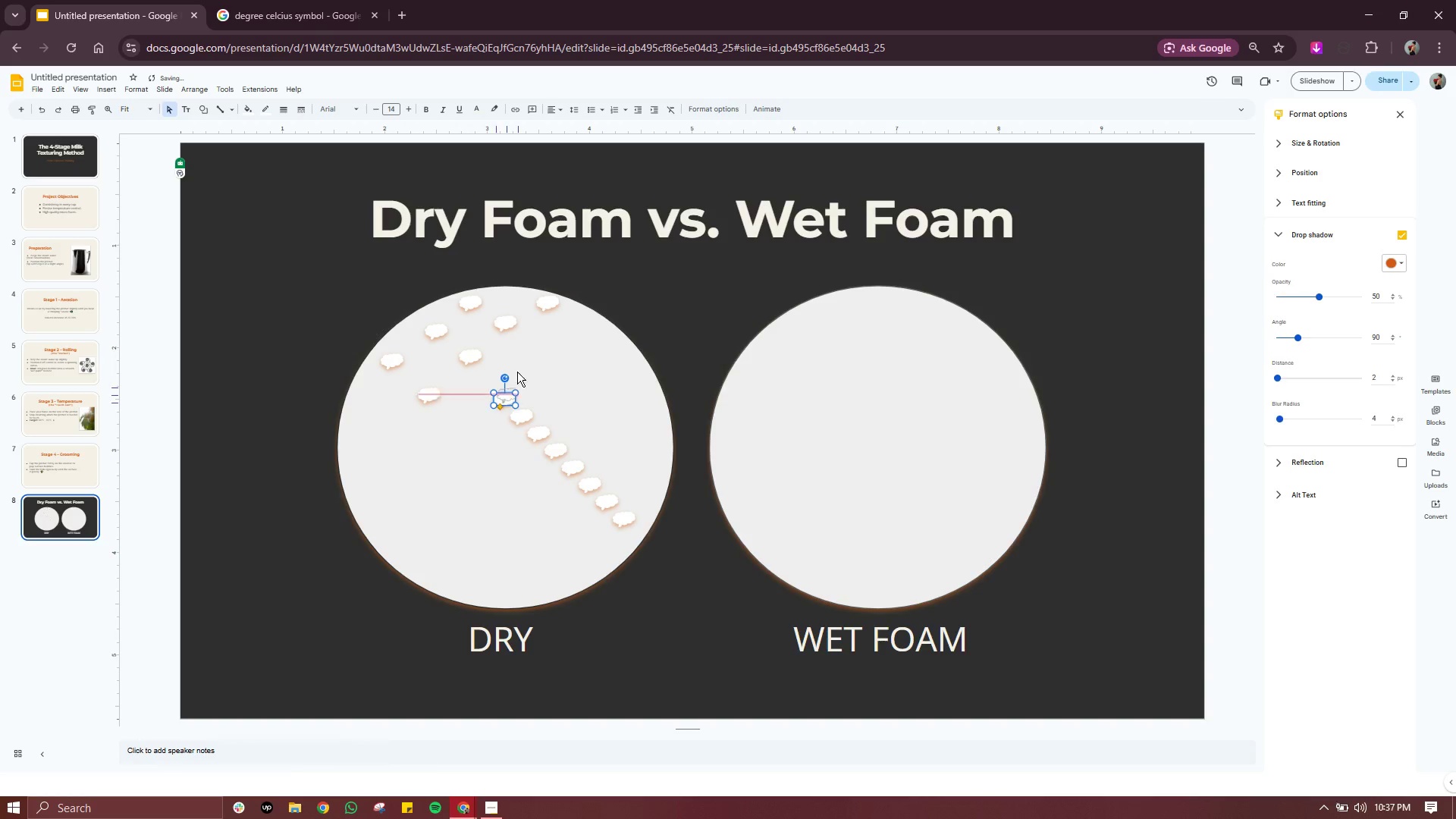 
left_click_drag(start_coordinate=[504, 401], to_coordinate=[548, 344])
 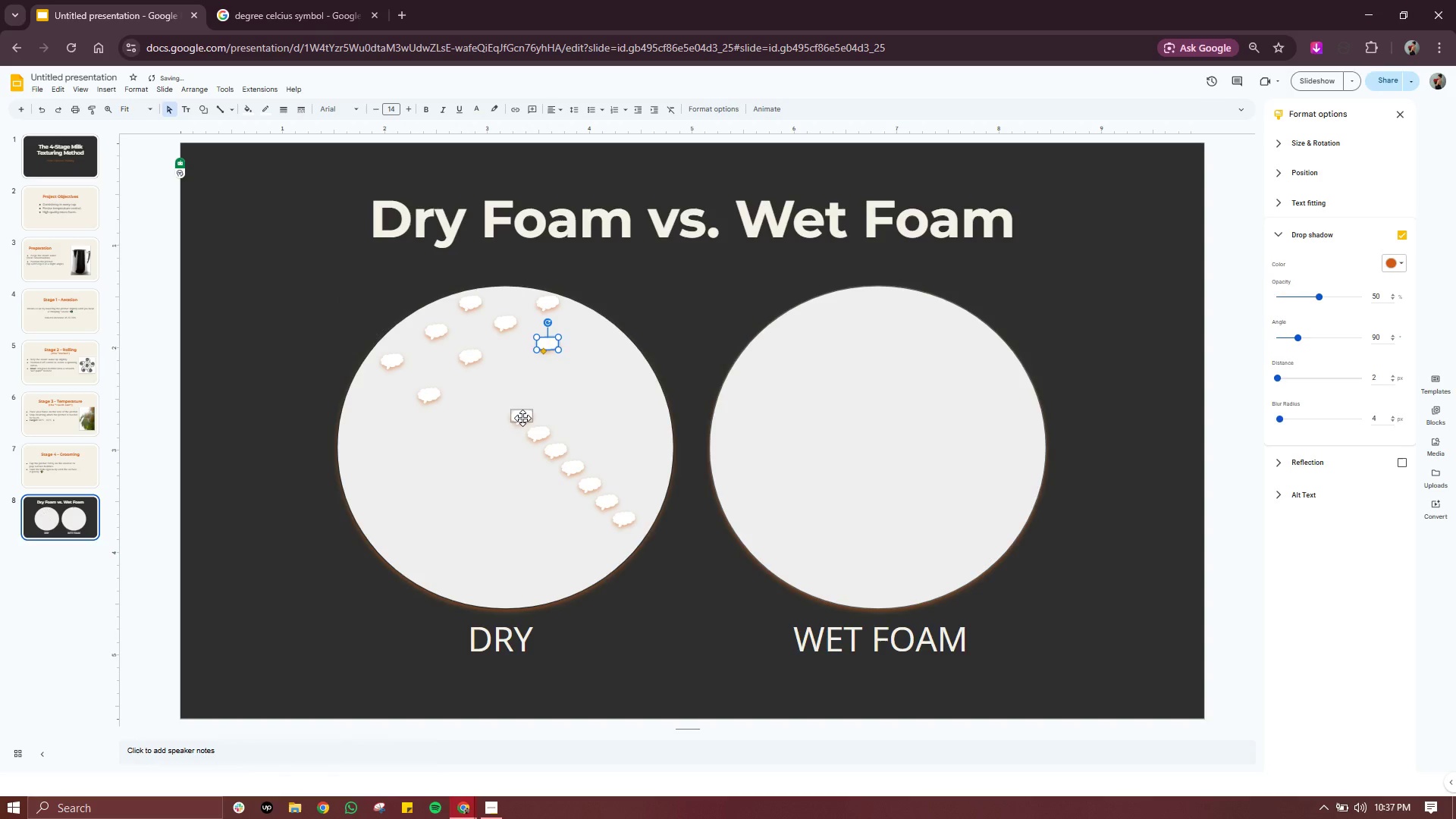 
left_click([522, 418])
 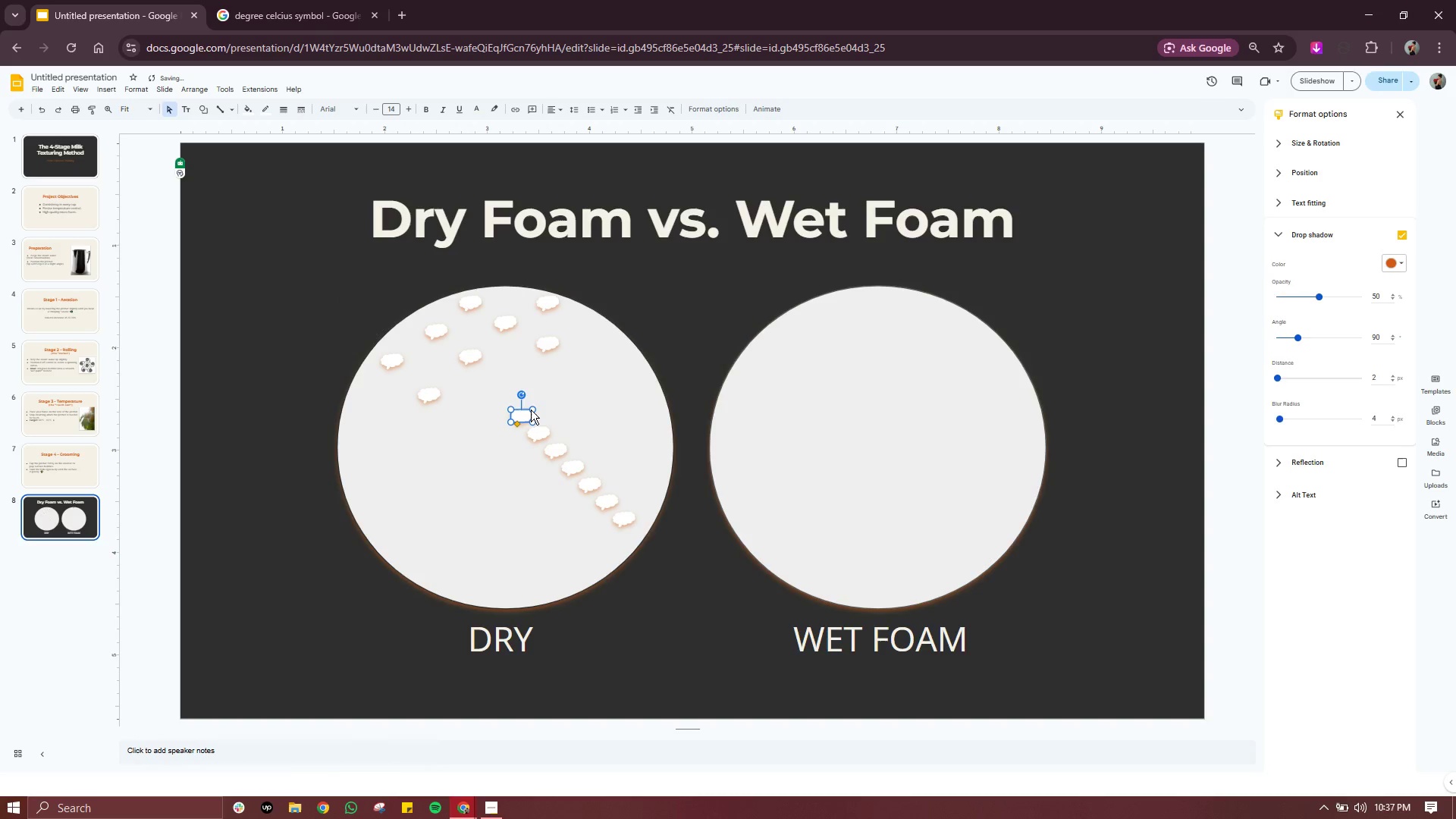 
left_click_drag(start_coordinate=[516, 418], to_coordinate=[591, 324])
 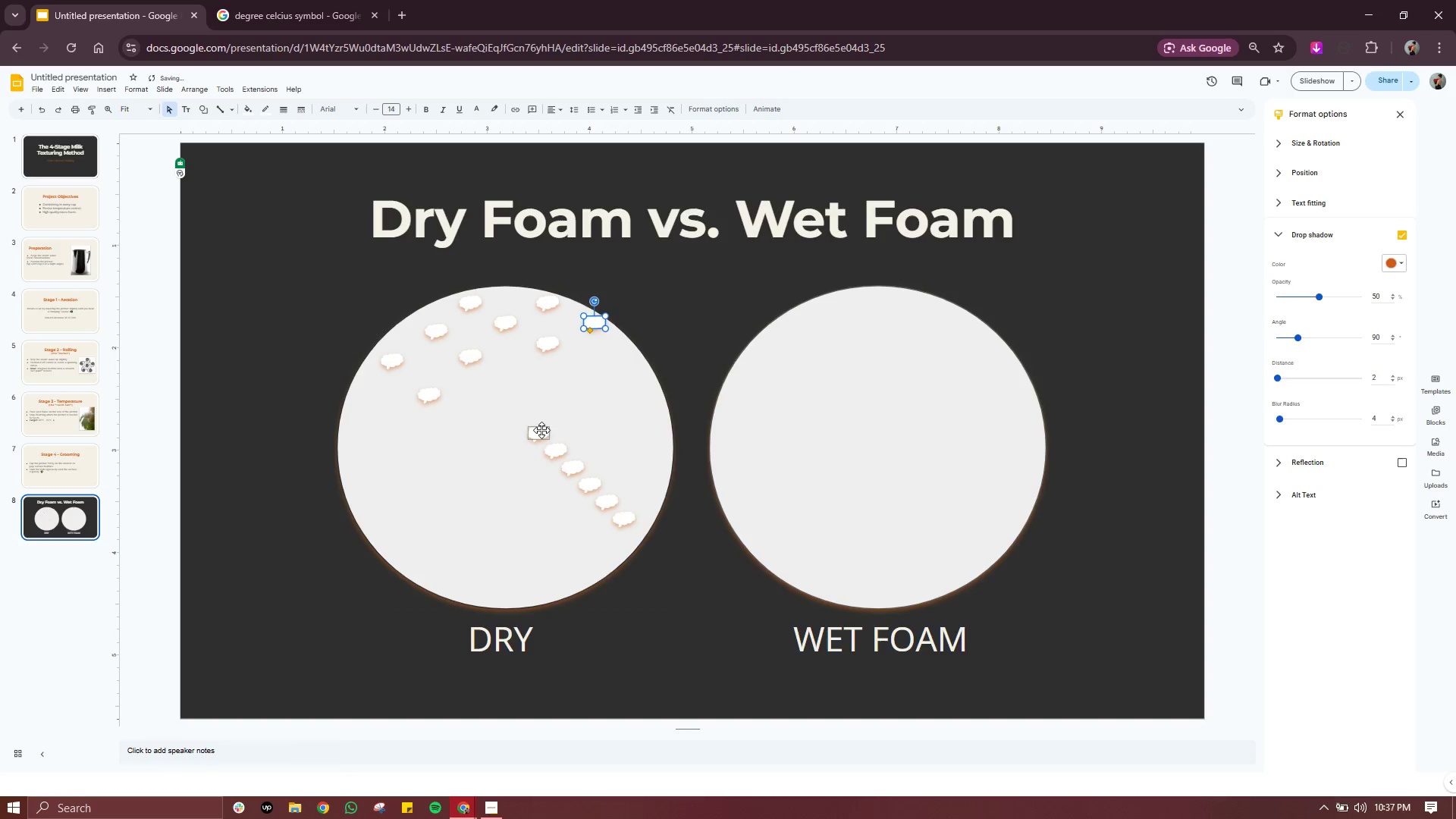 
left_click([540, 431])
 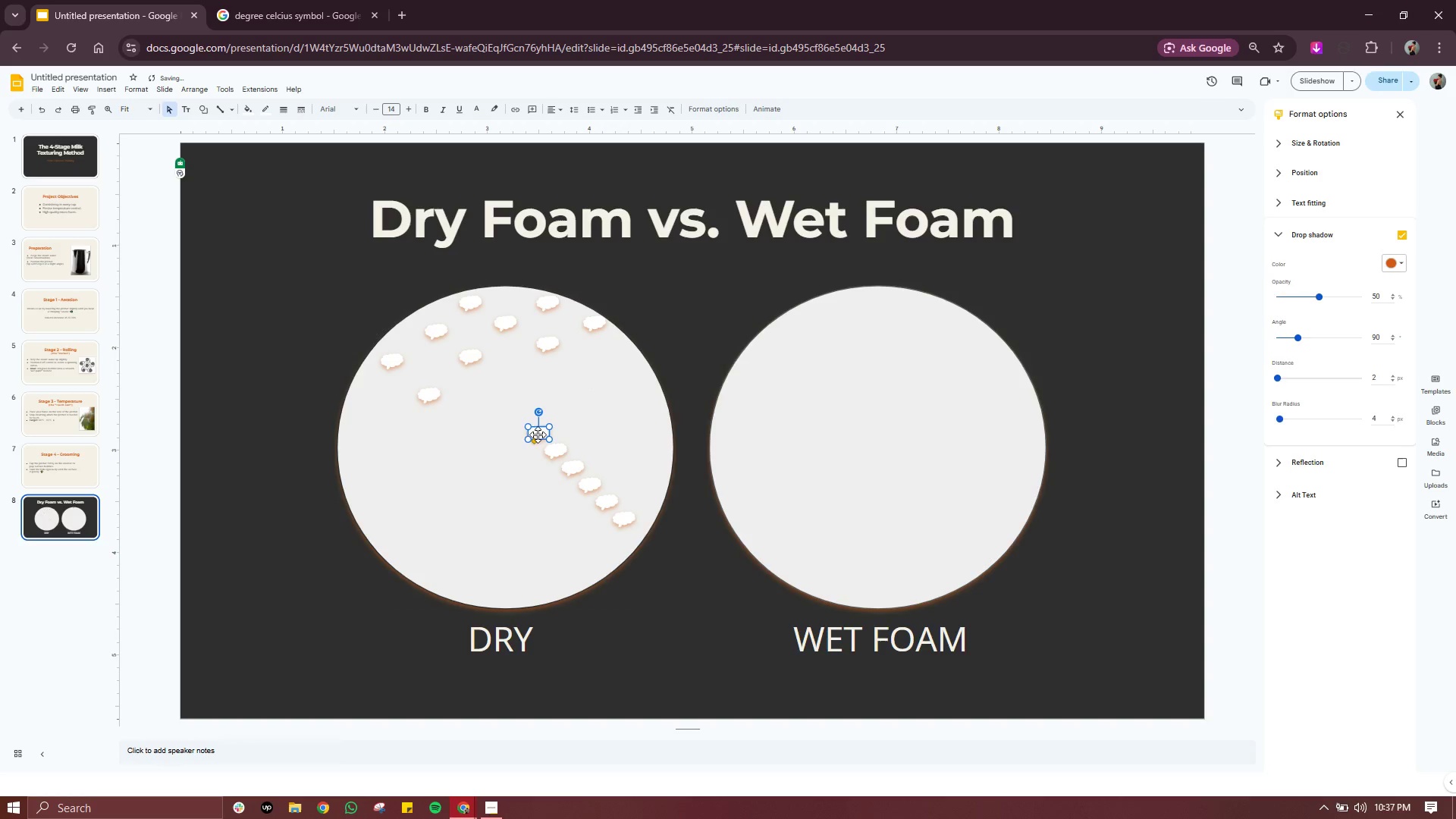 
left_click_drag(start_coordinate=[538, 435], to_coordinate=[510, 383])
 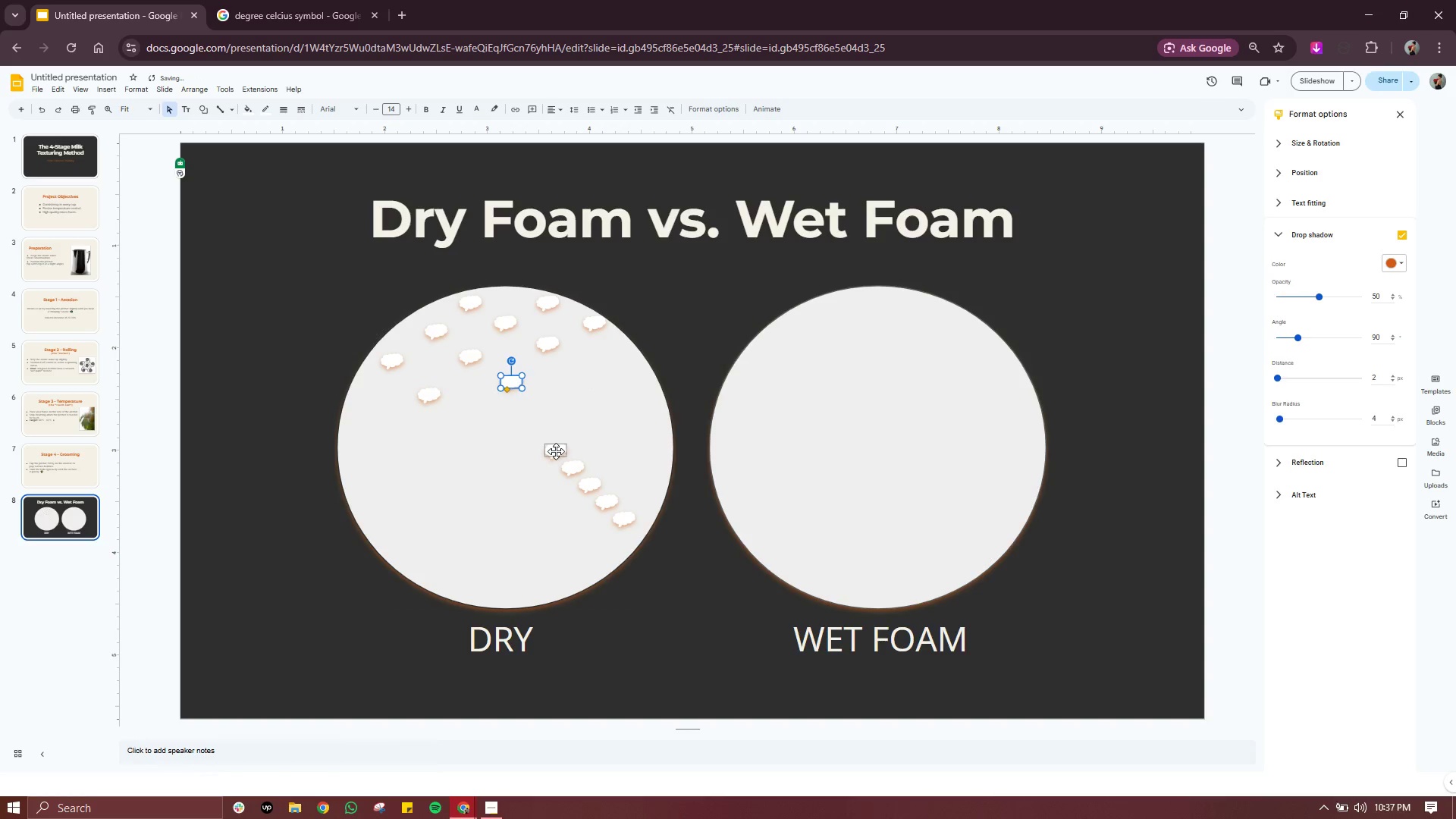 
left_click([556, 451])
 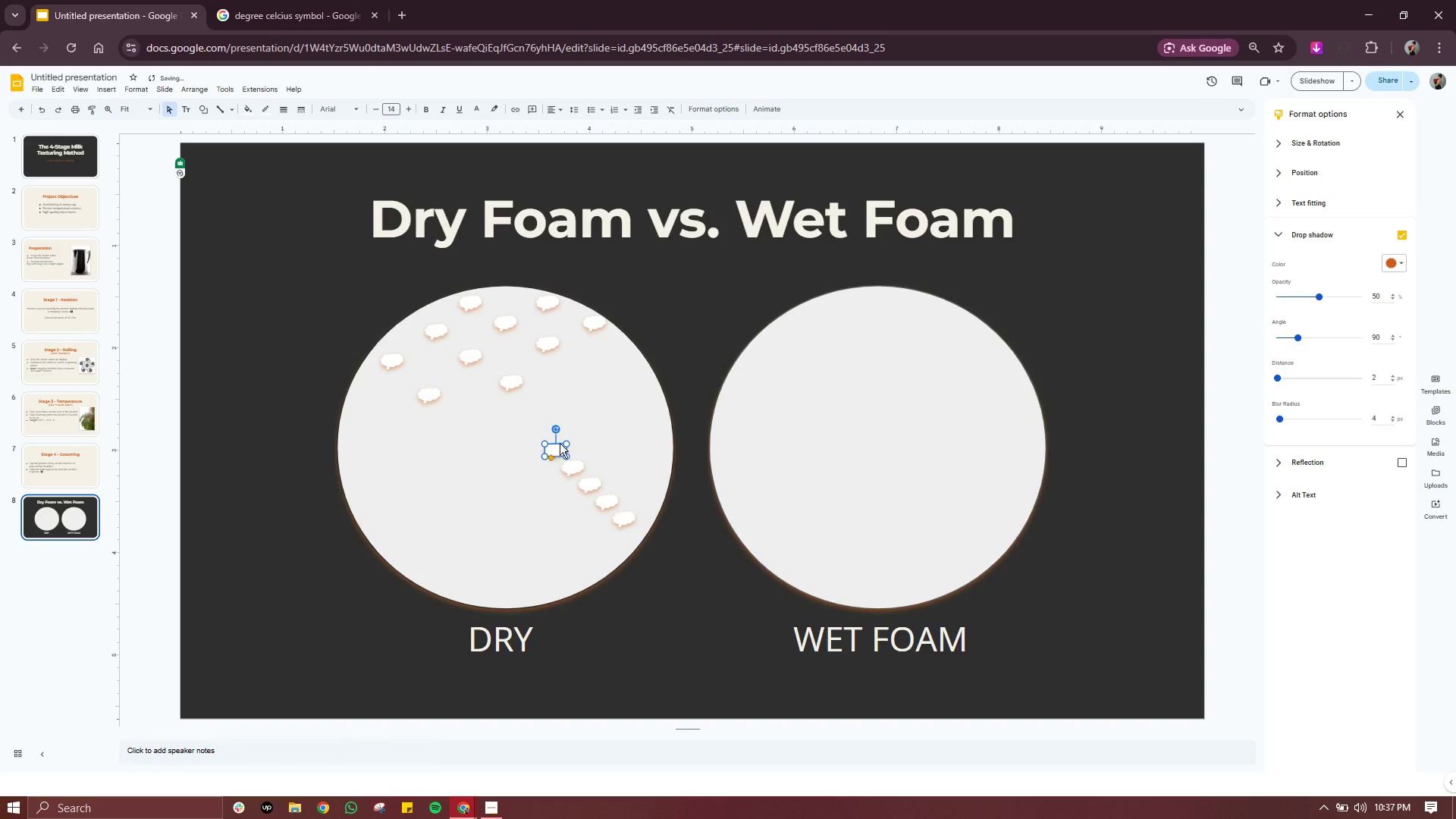 
left_click_drag(start_coordinate=[557, 451], to_coordinate=[588, 368])
 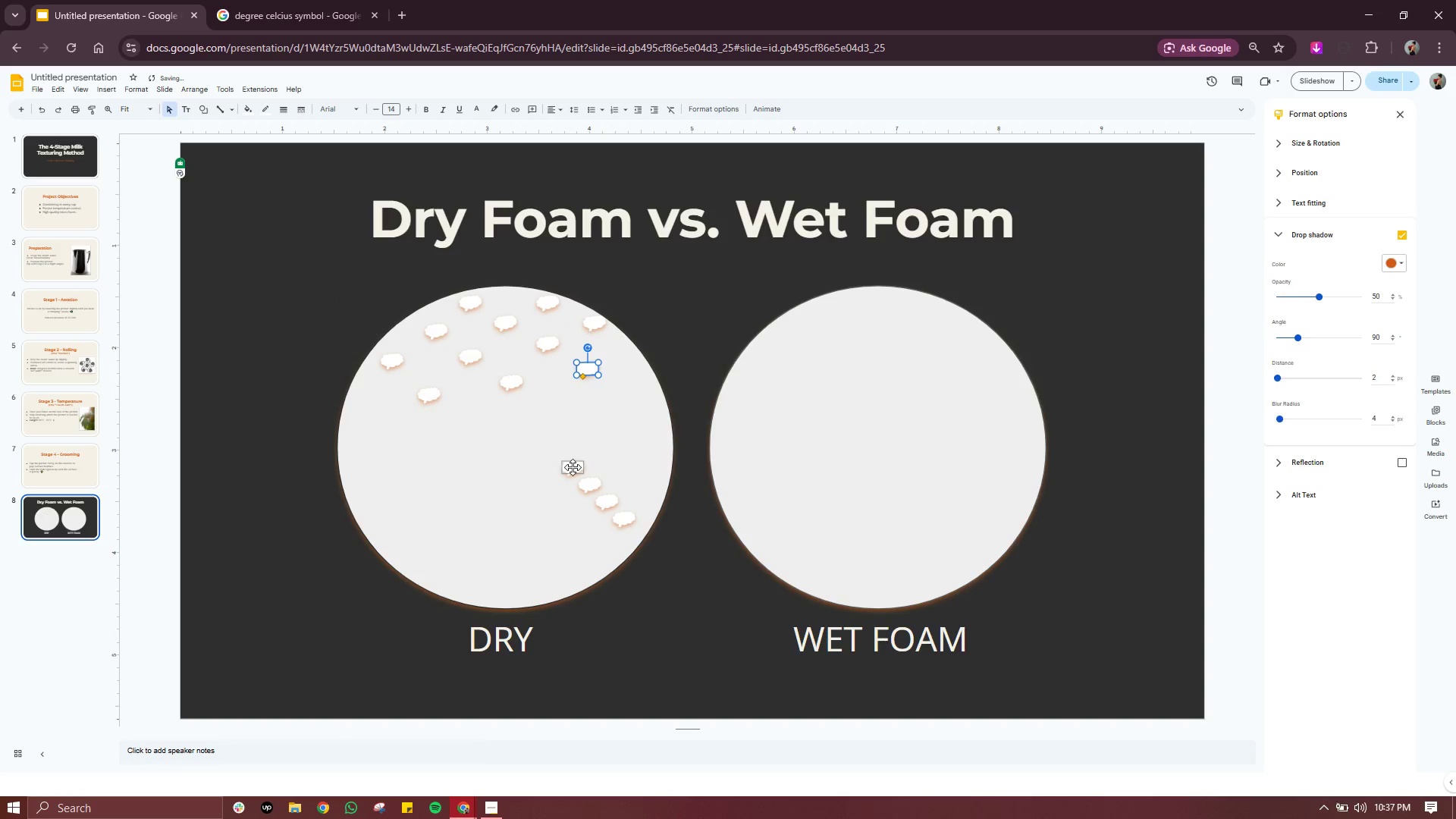 
left_click([573, 467])
 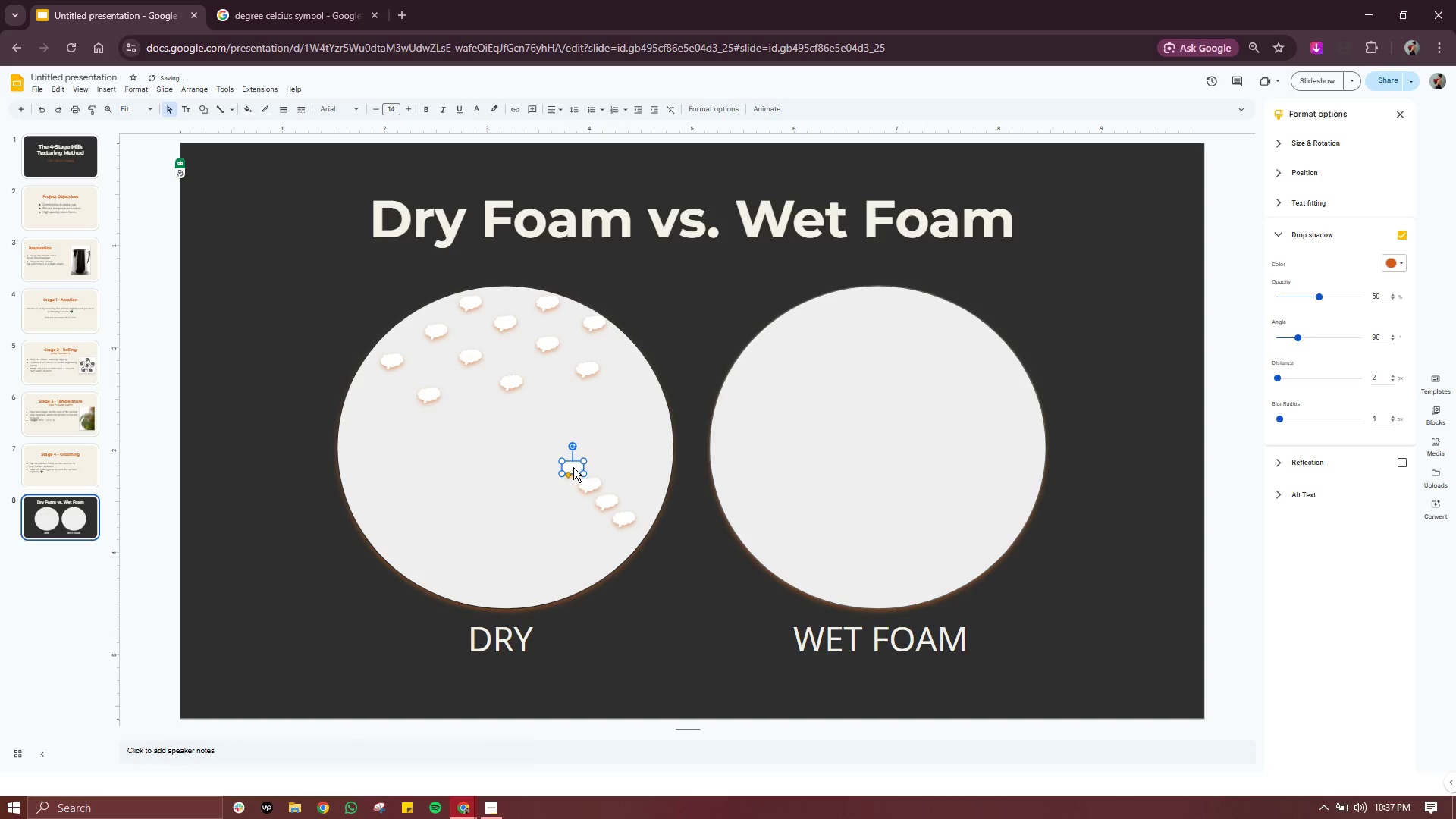 
left_click_drag(start_coordinate=[573, 469], to_coordinate=[630, 352])
 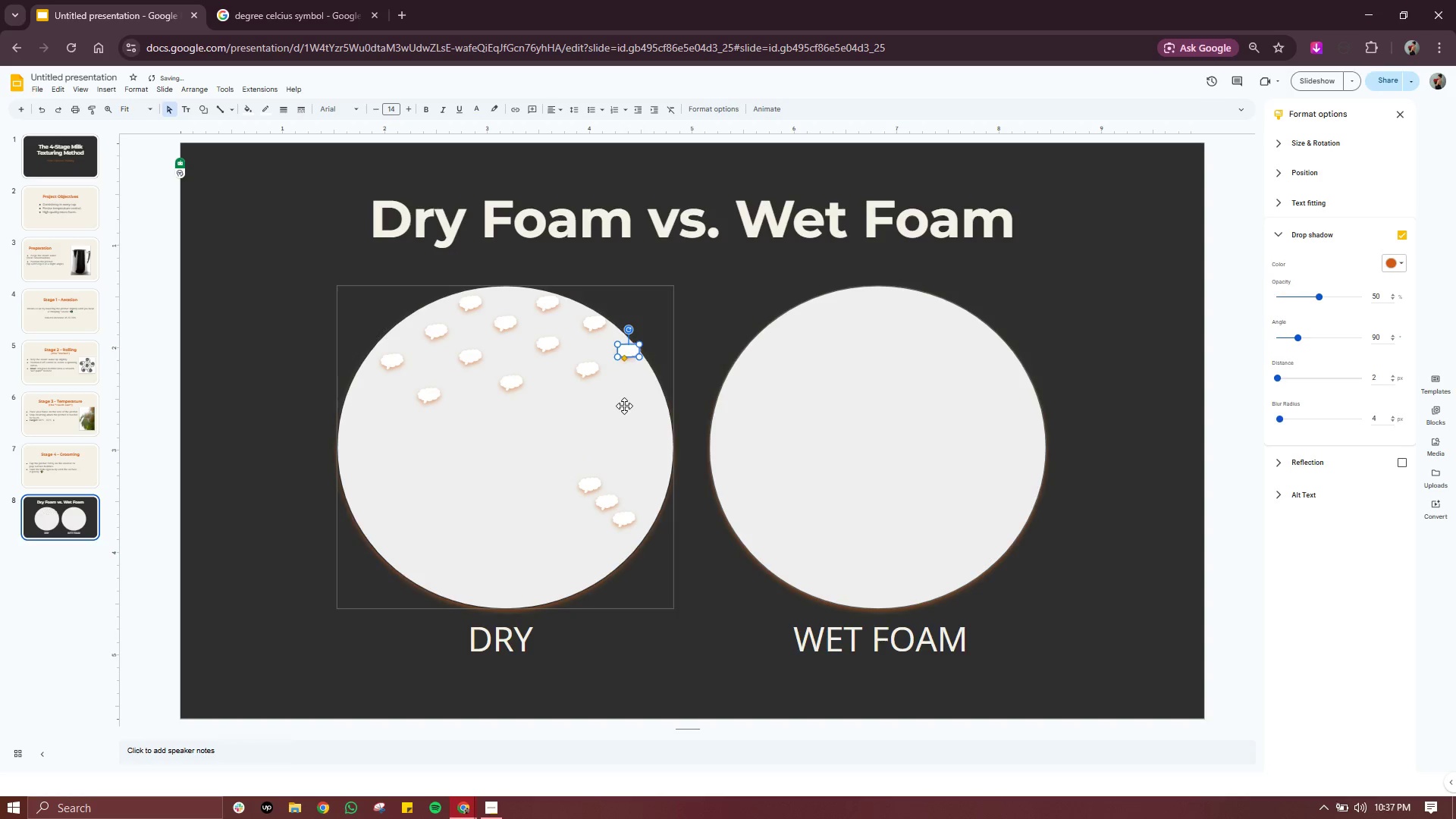 
left_click([624, 406])
 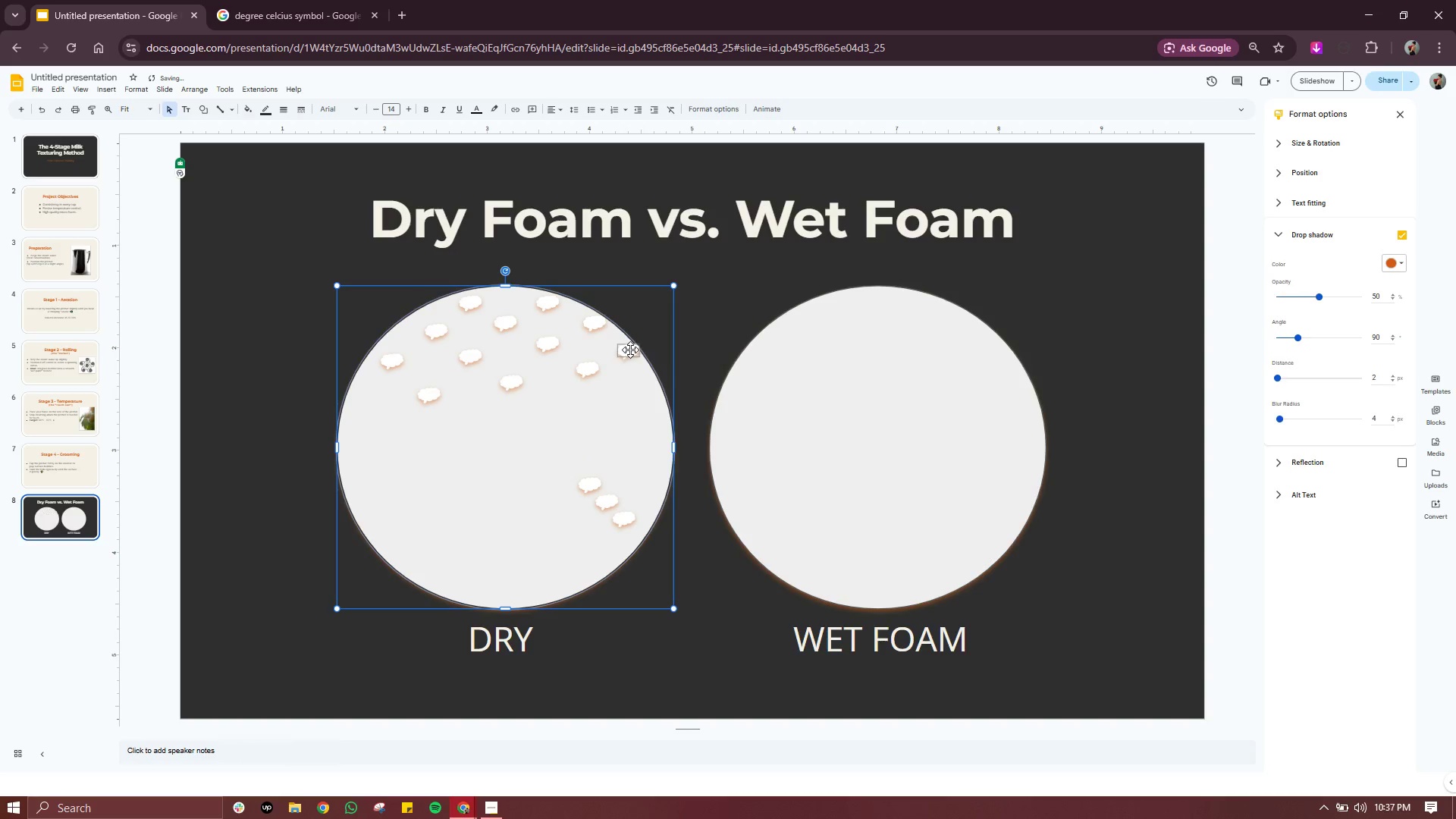 
left_click([630, 350])
 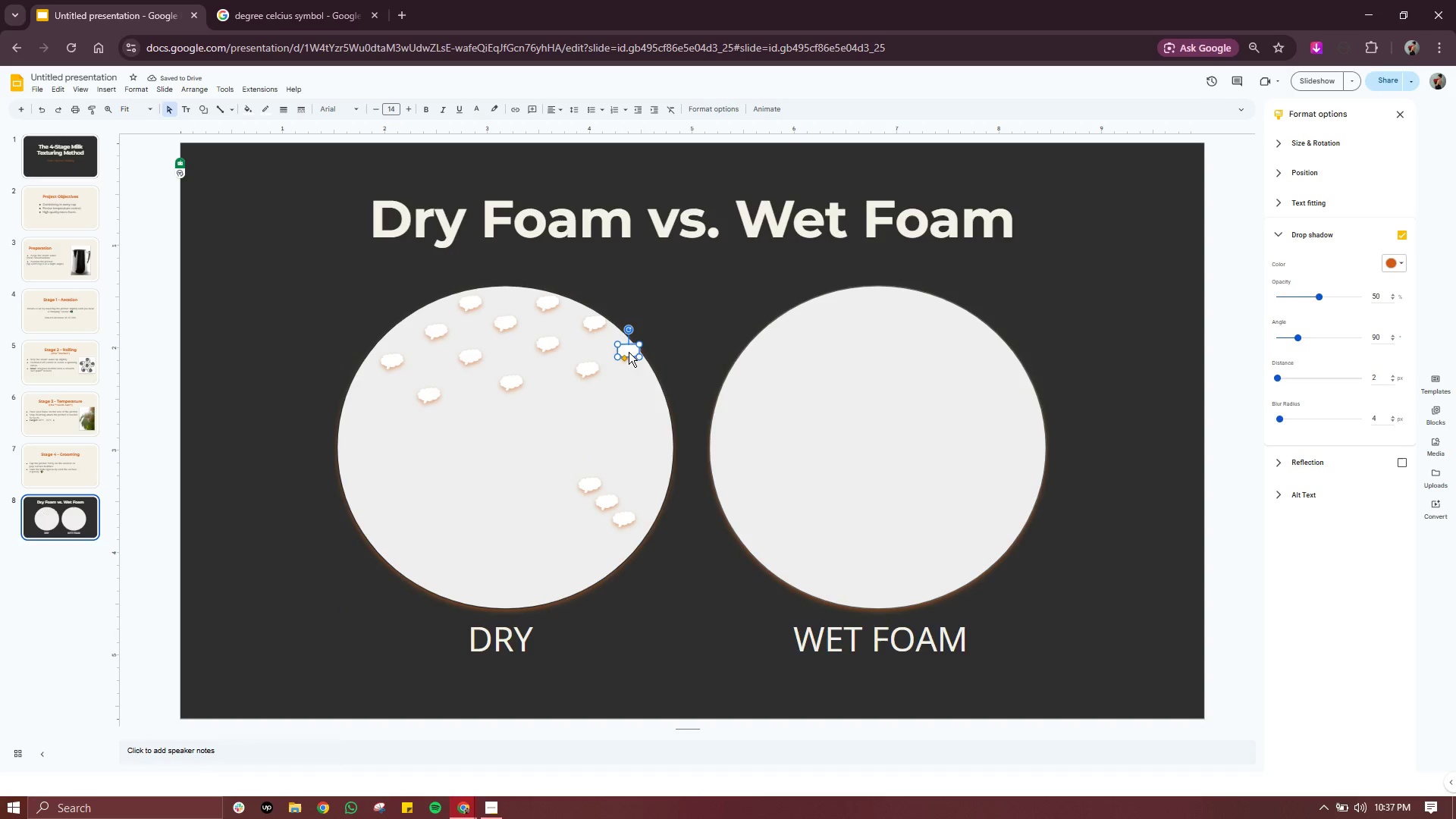 
left_click_drag(start_coordinate=[629, 352], to_coordinate=[639, 384])
 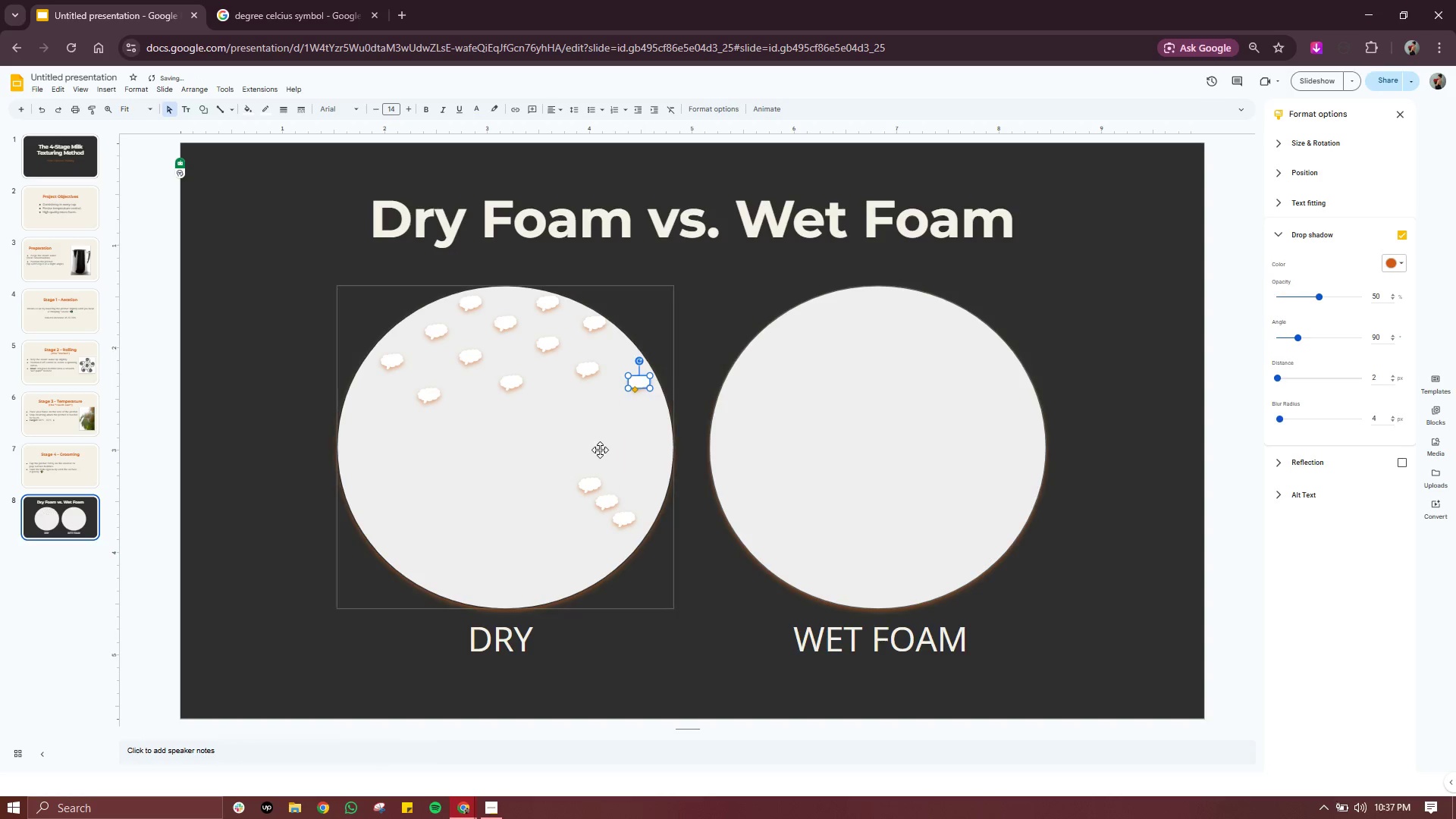 
left_click([600, 450])
 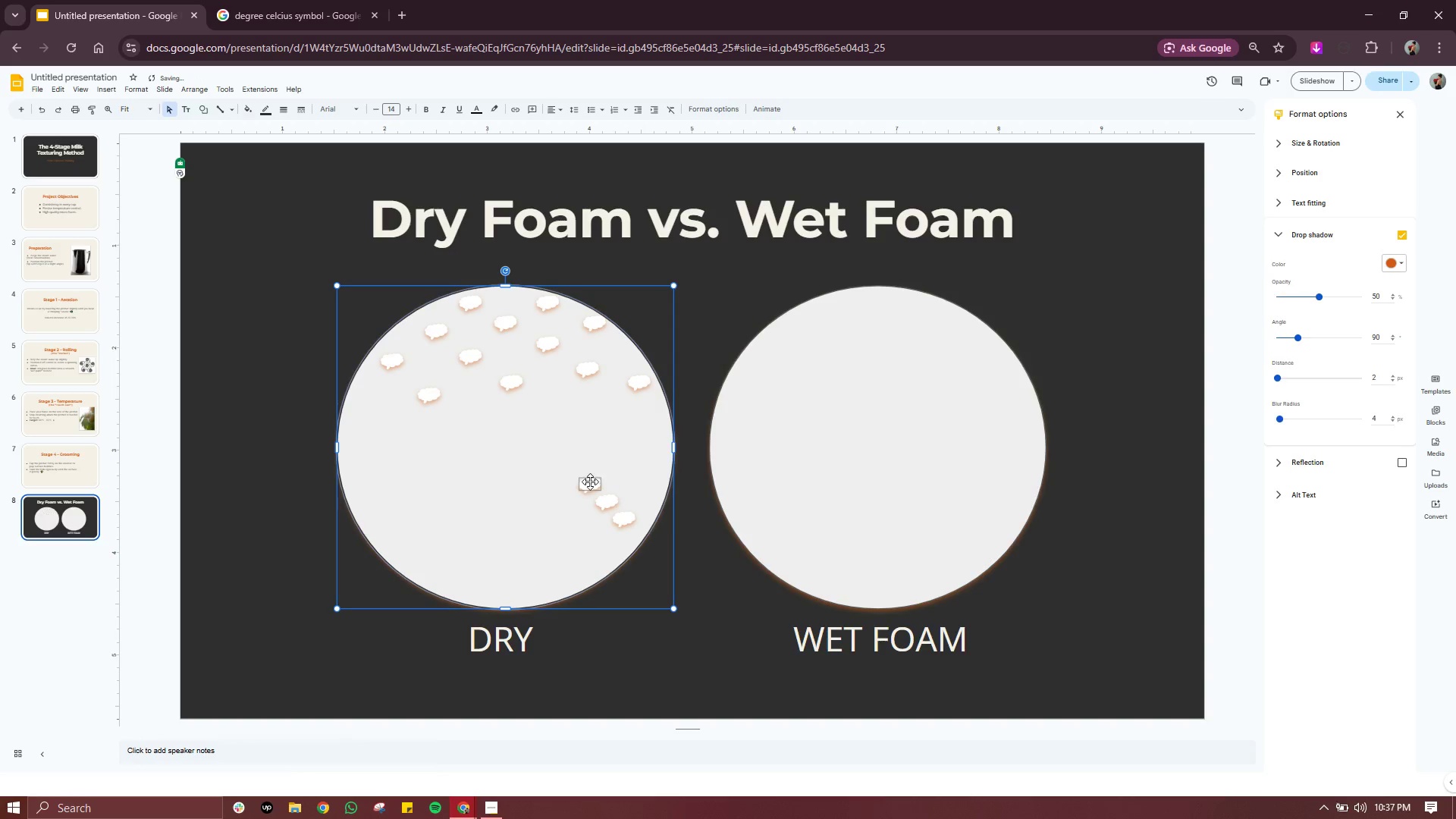 
left_click([590, 485])
 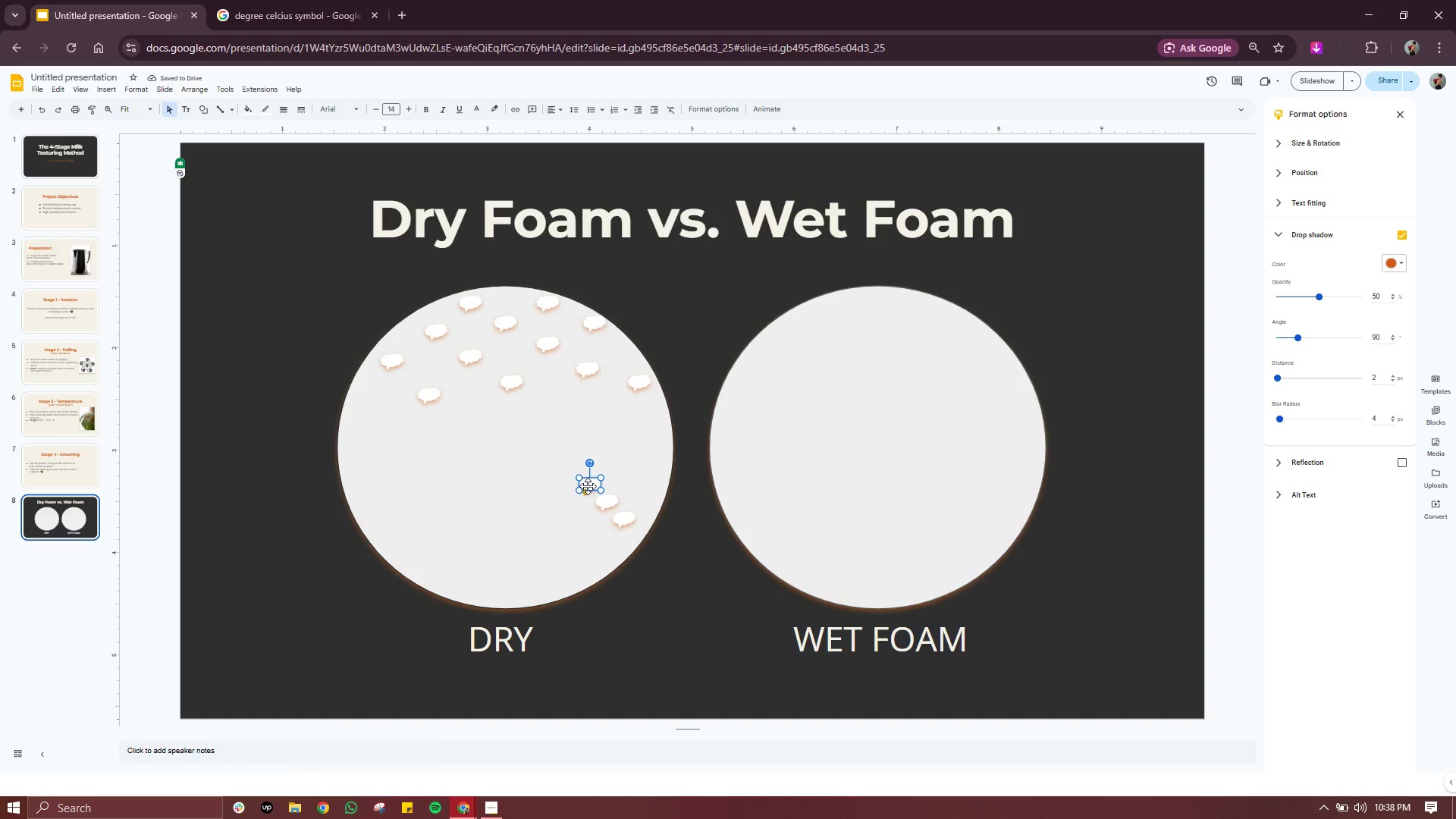 
left_click_drag(start_coordinate=[588, 486], to_coordinate=[551, 406])
 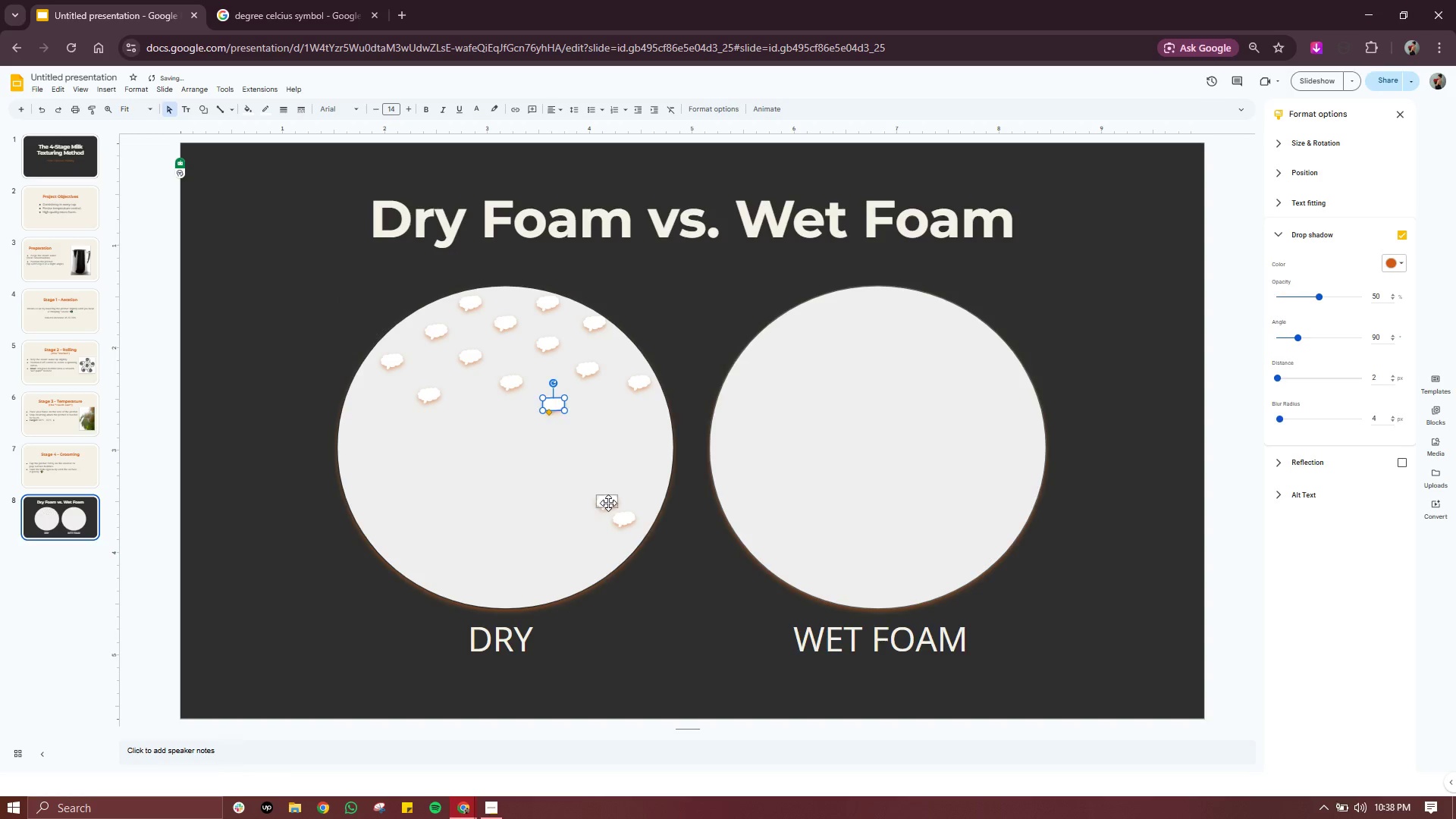 
left_click([608, 503])
 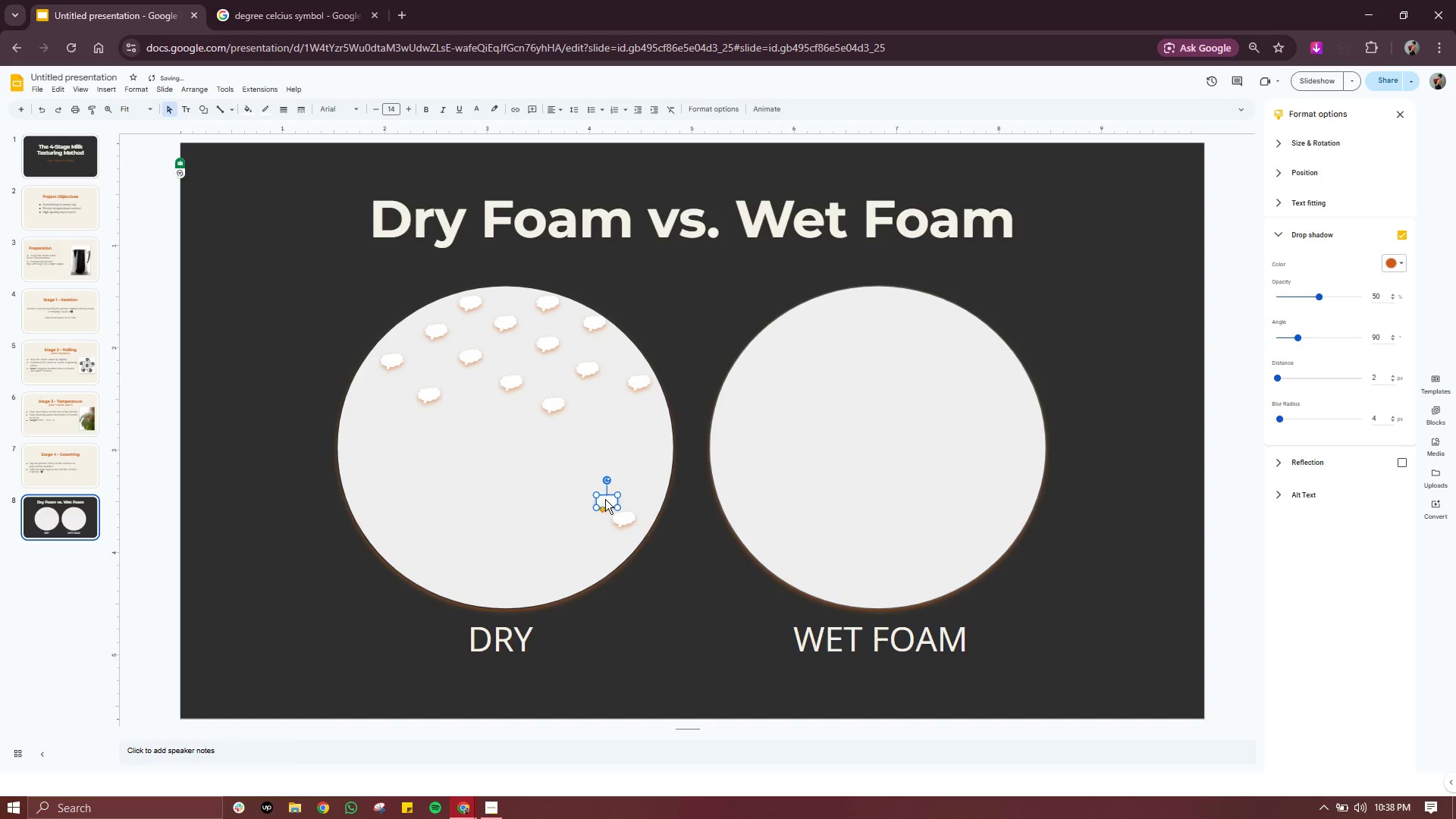 
left_click_drag(start_coordinate=[608, 501], to_coordinate=[472, 410])
 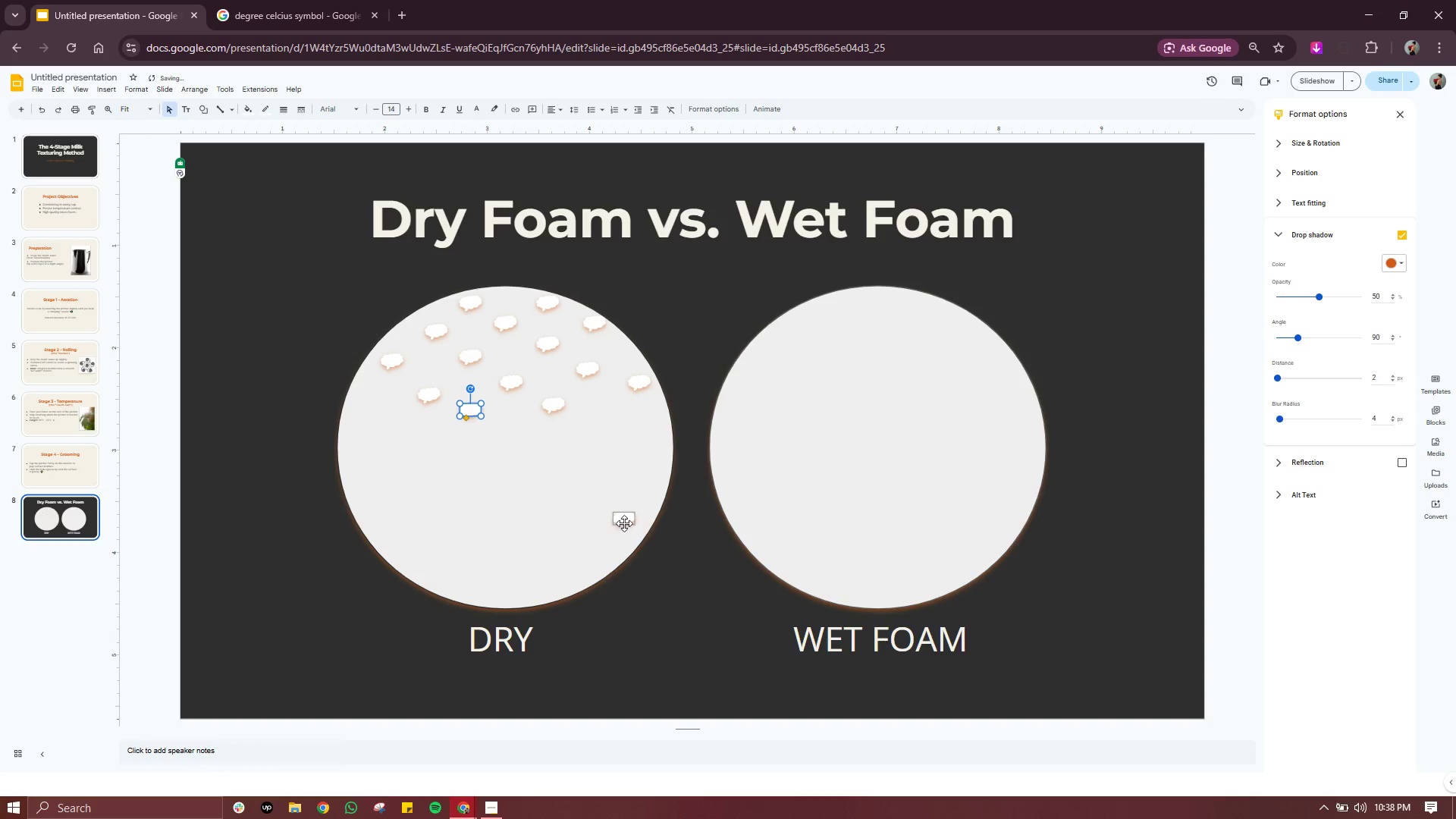 
left_click([624, 523])
 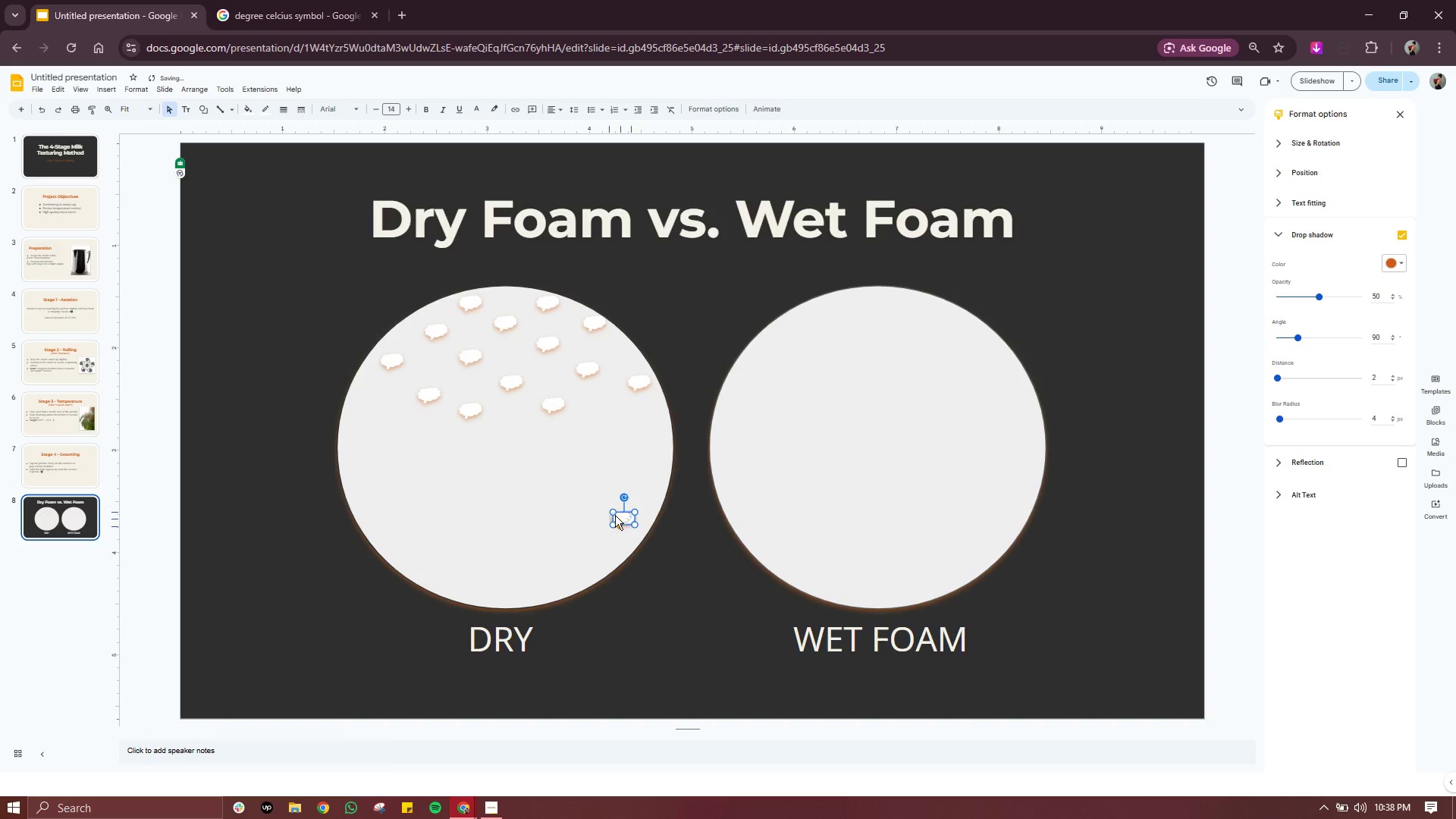 
left_click_drag(start_coordinate=[627, 517], to_coordinate=[366, 396])
 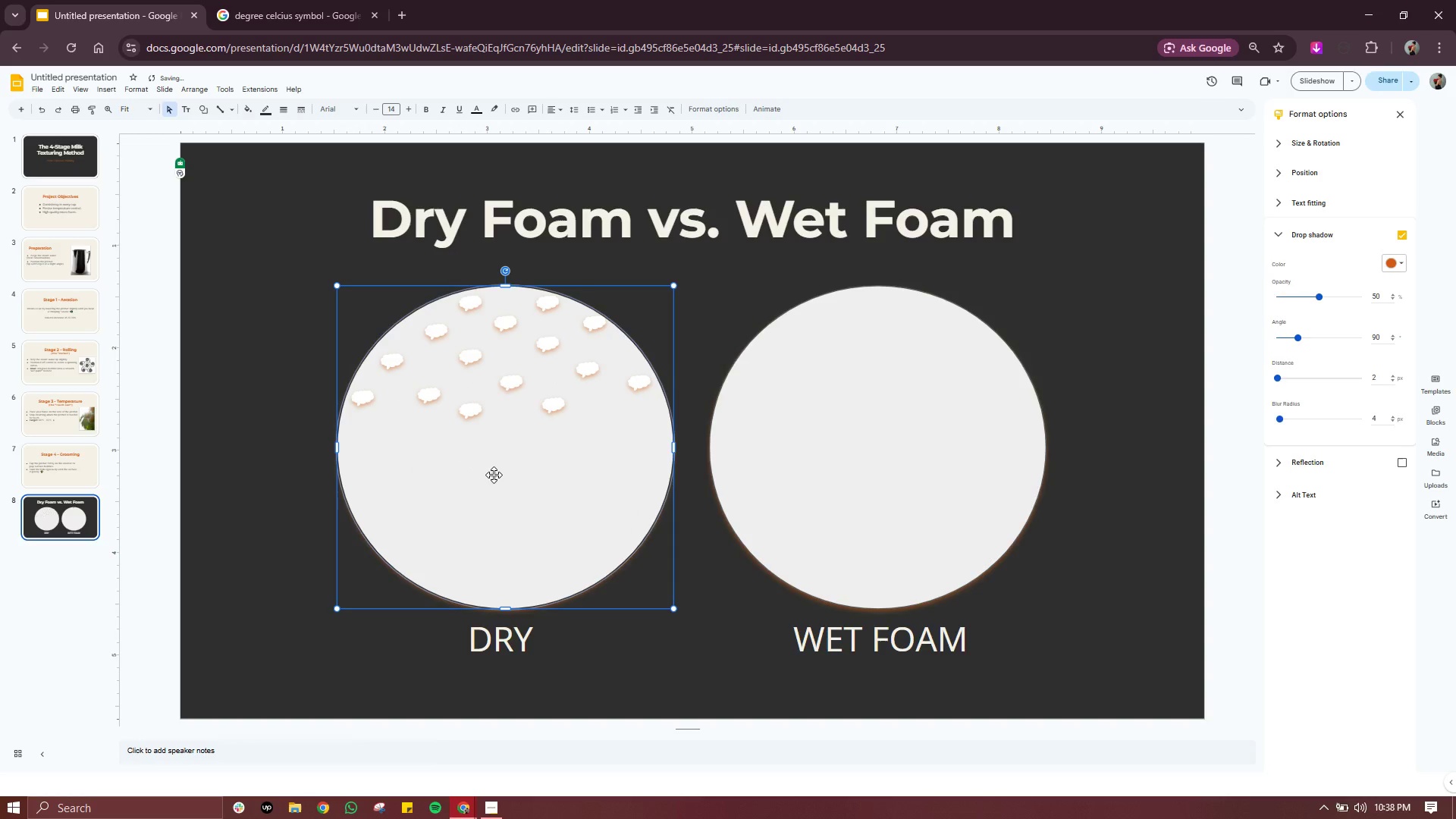 
left_click([494, 475])
 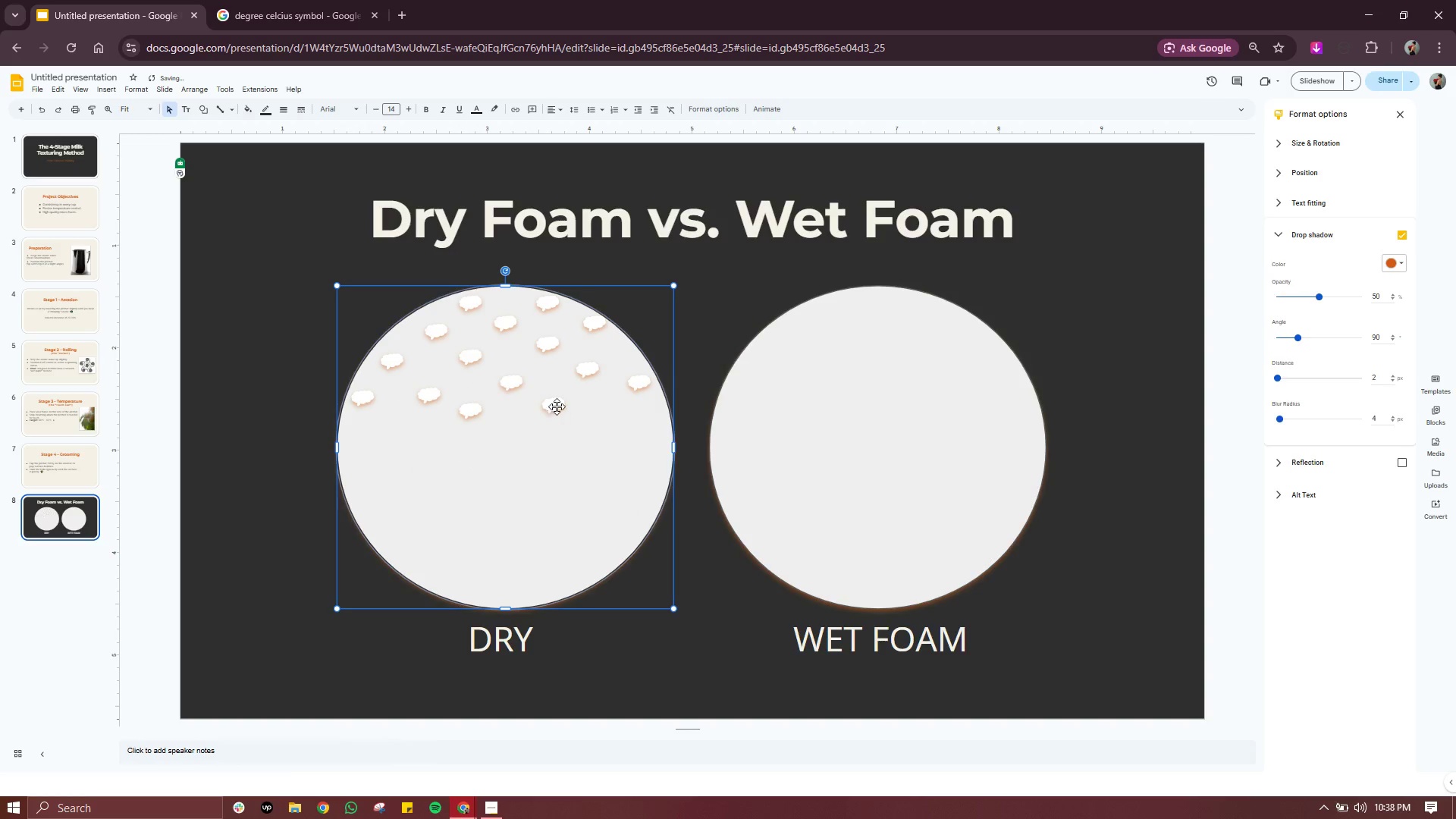 
left_click([557, 406])
 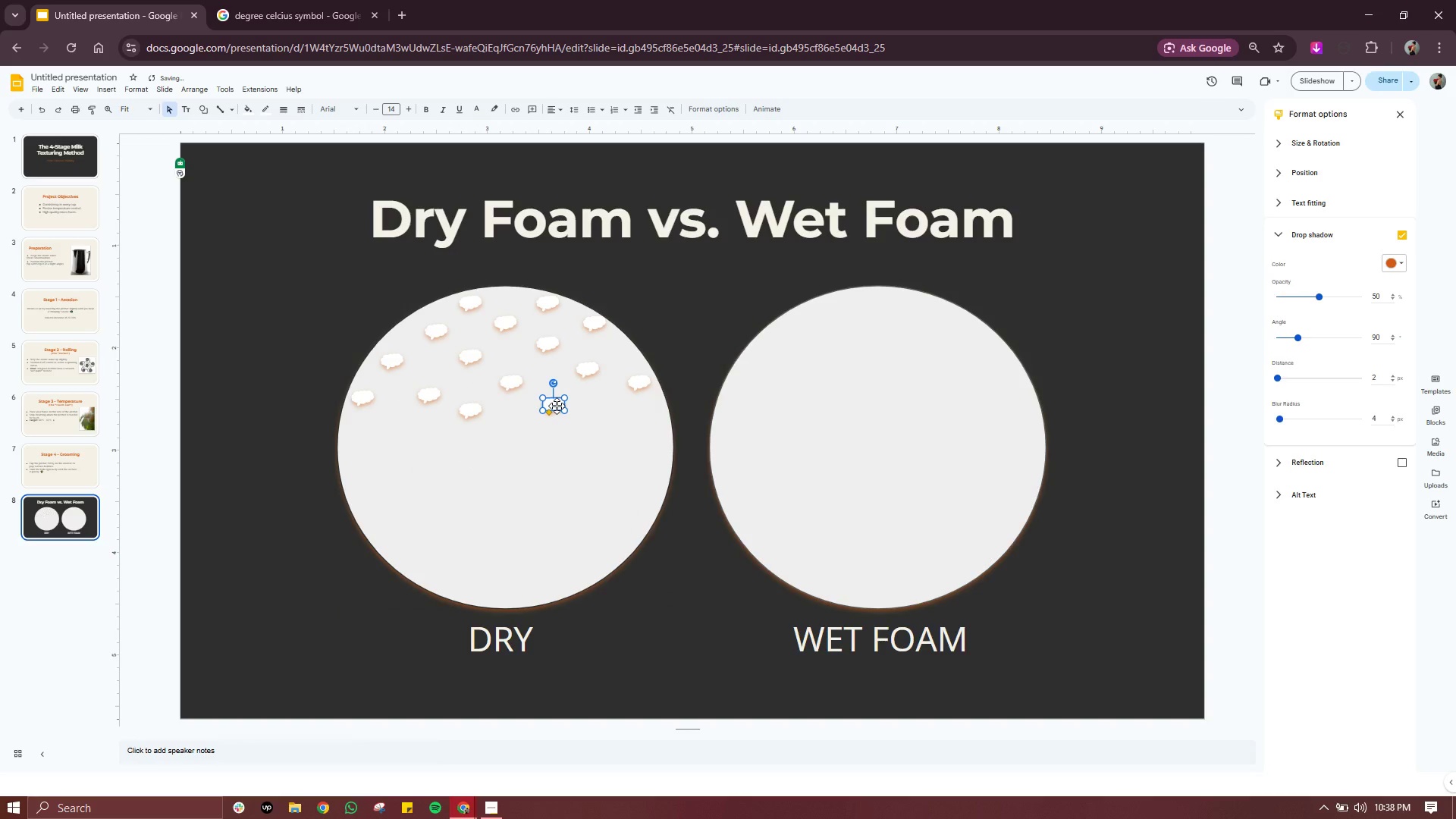 
key(Control+C)
 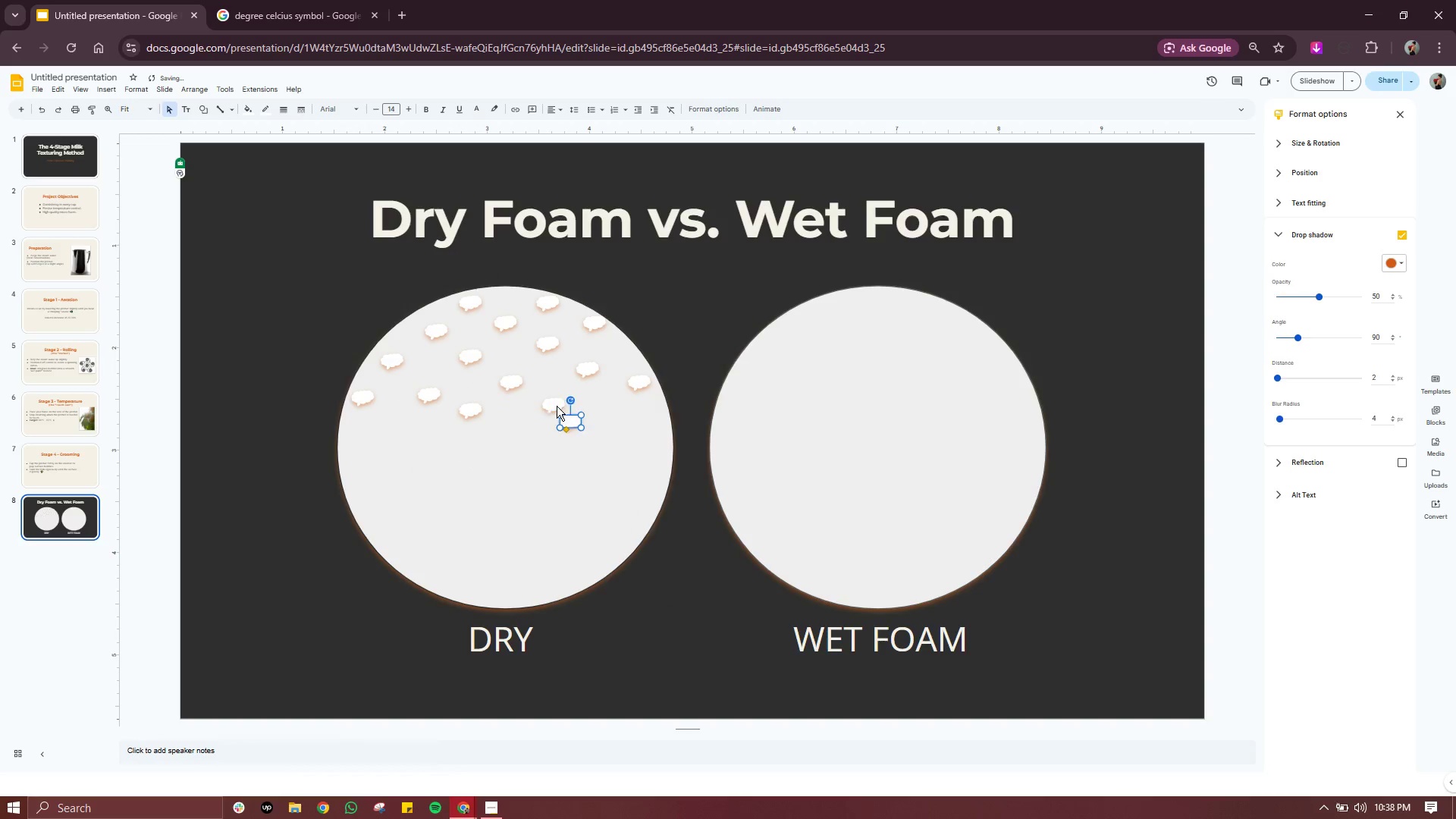 
key(Control+V)
 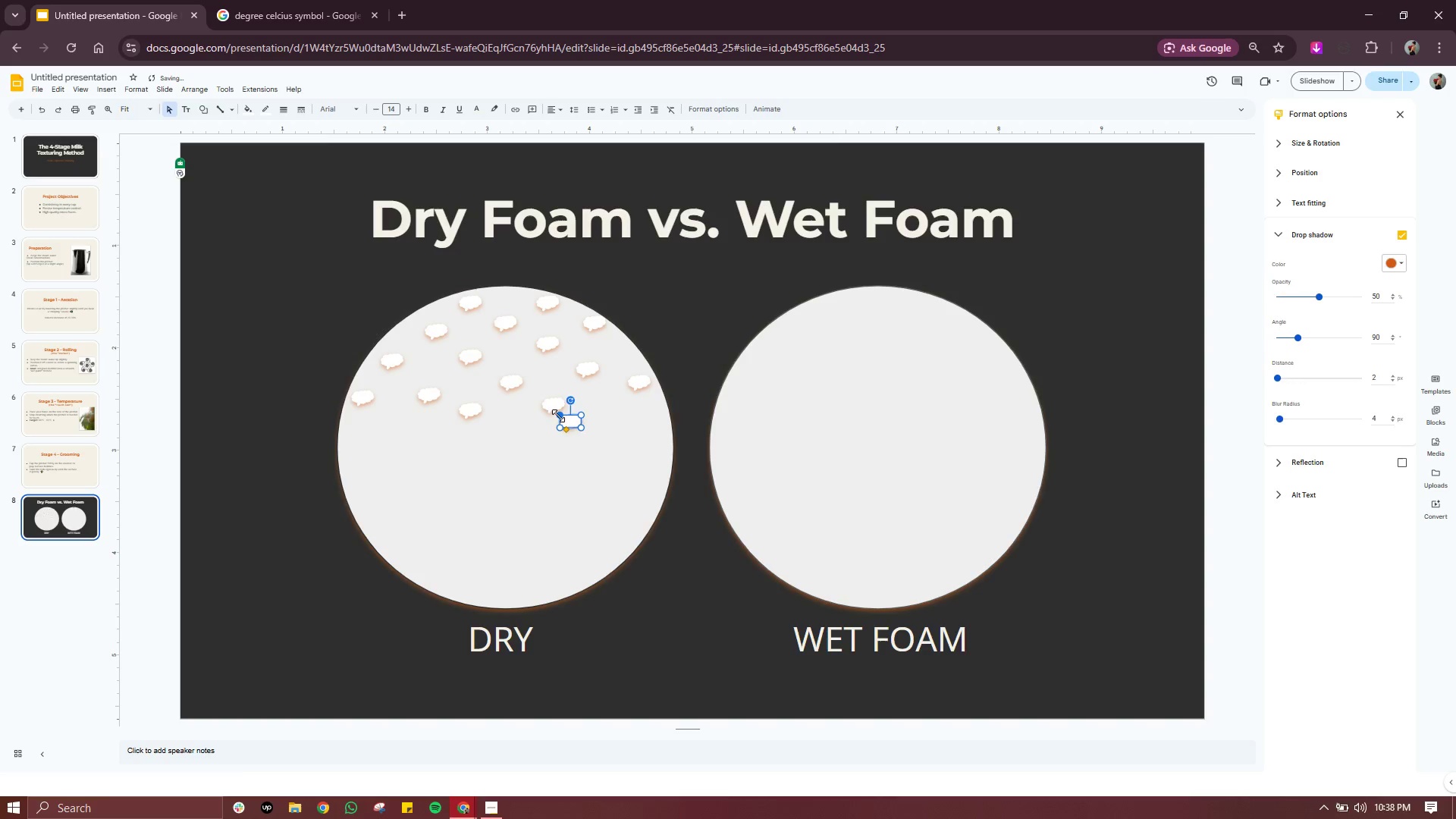 
key(Control+V)
 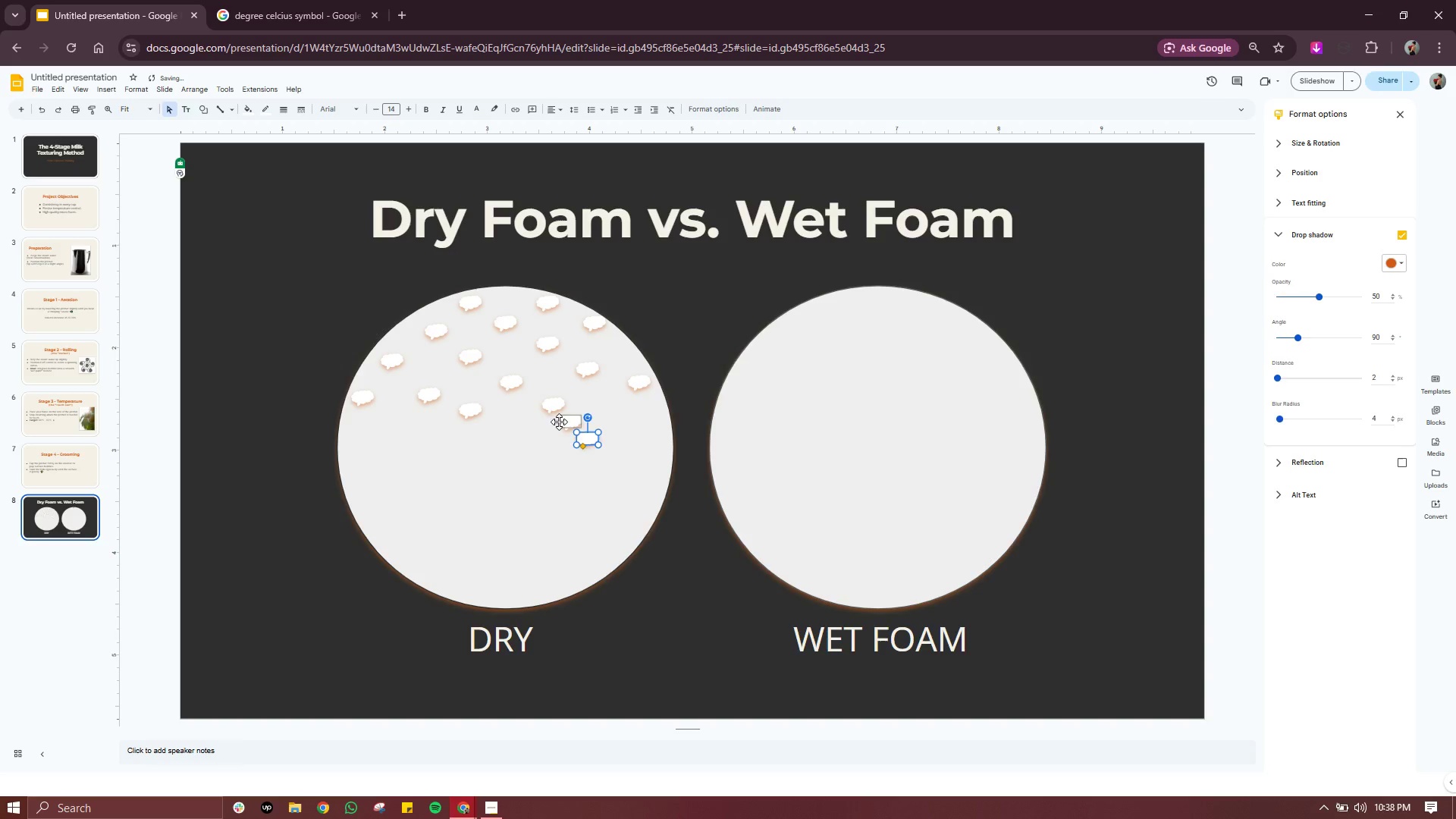 
key(Control+V)
 